 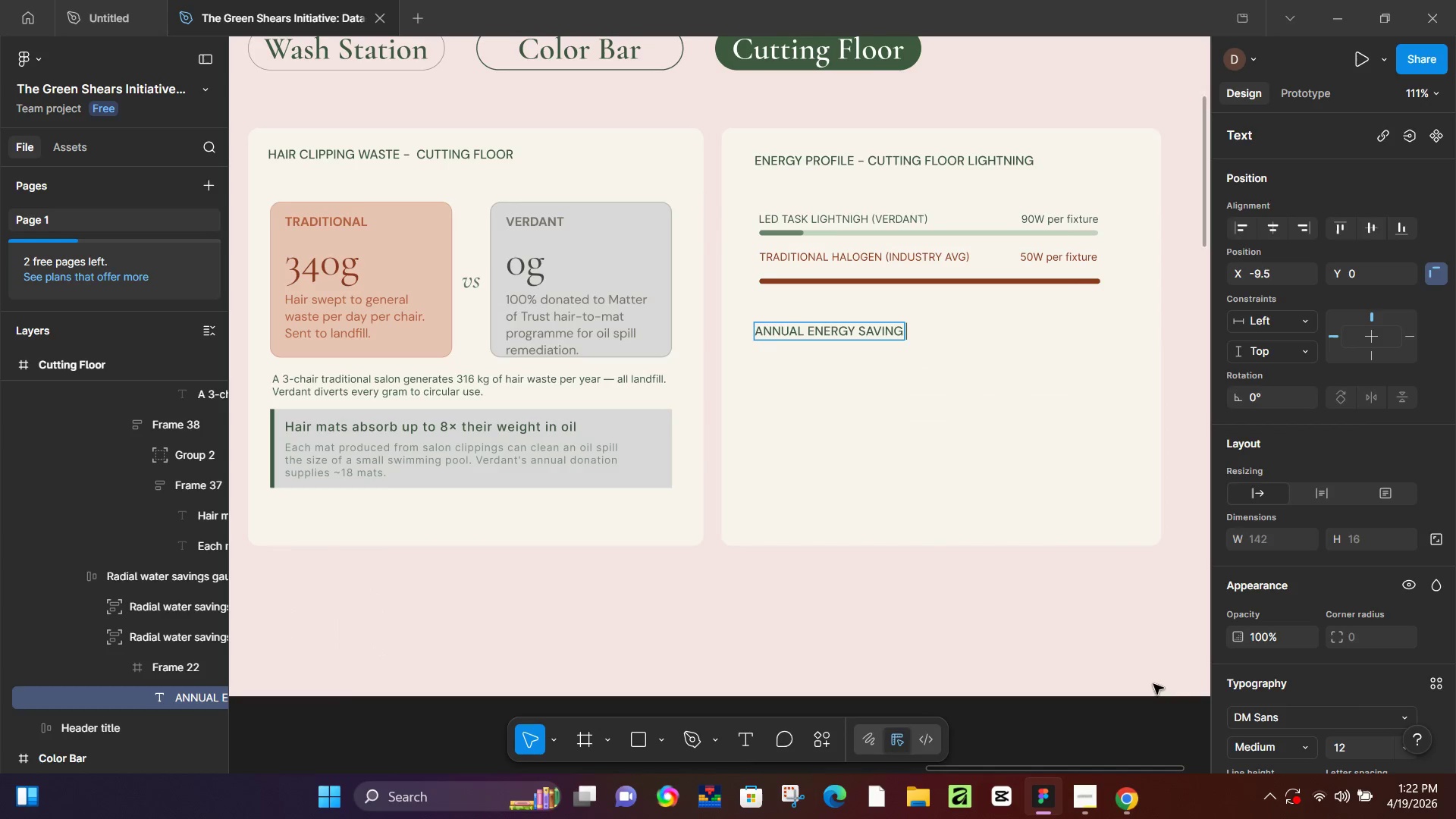 
type((12 FIXTURES, )
 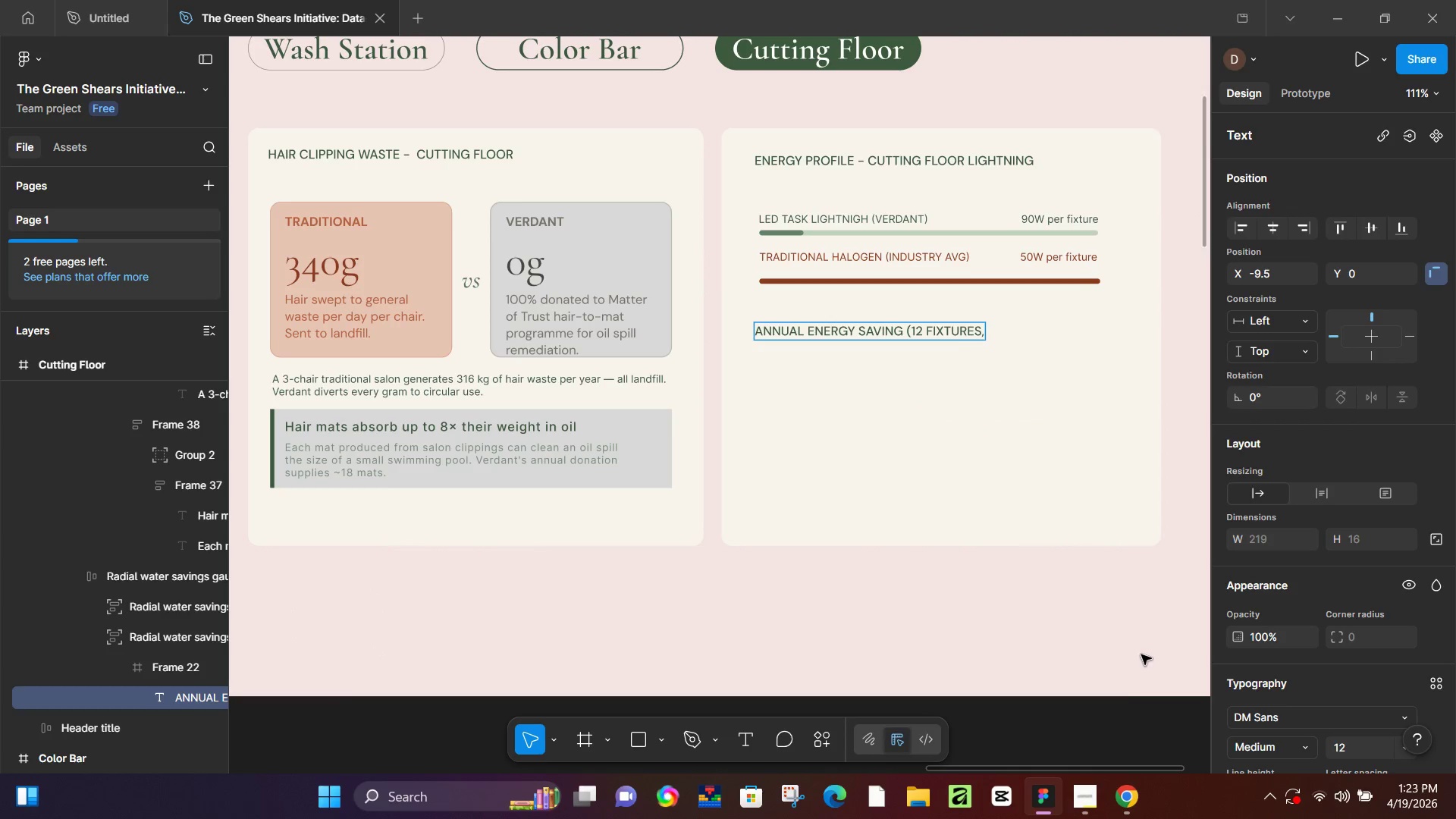 
left_click([1126, 803])
 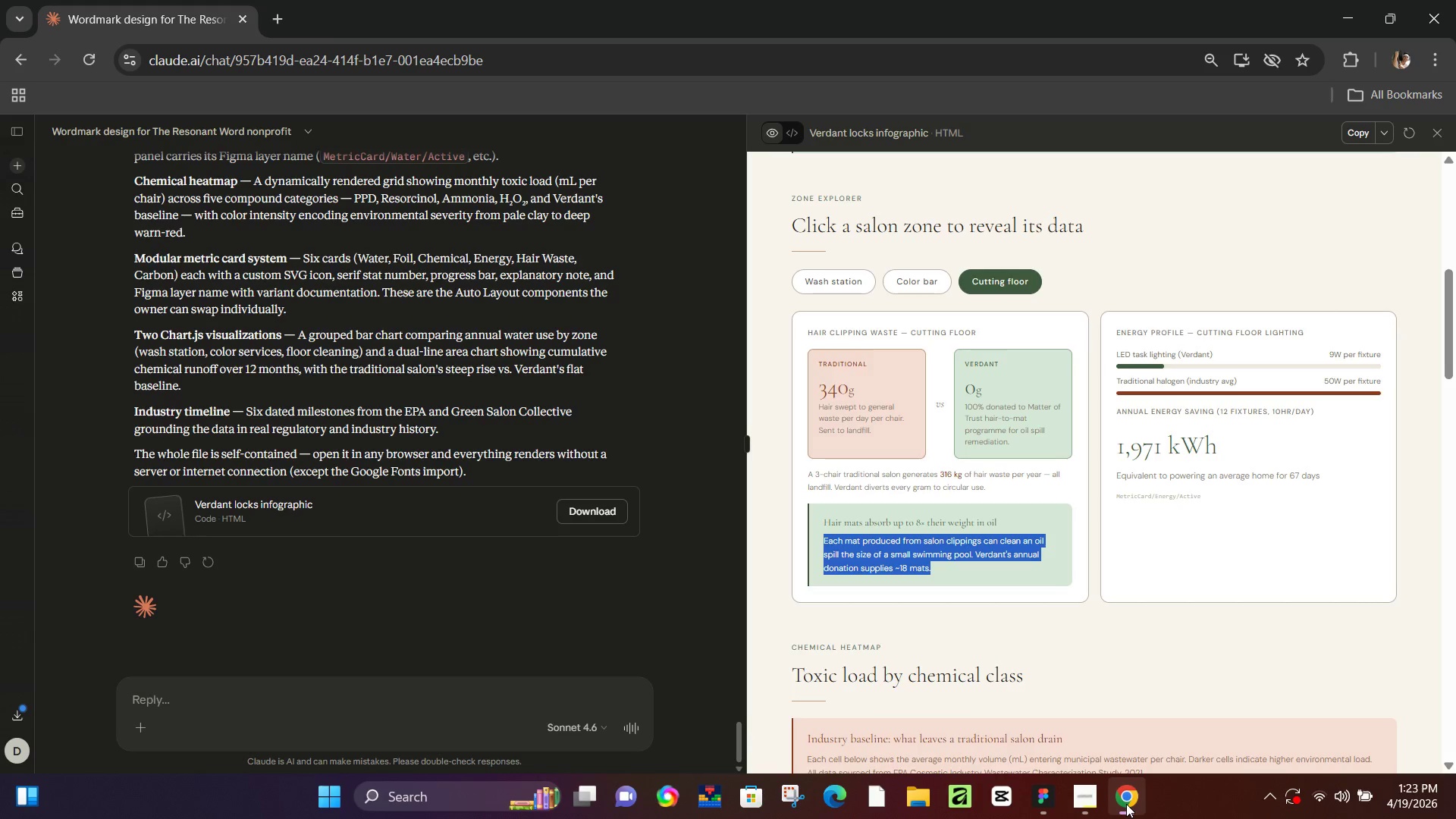 
left_click([1126, 804])
 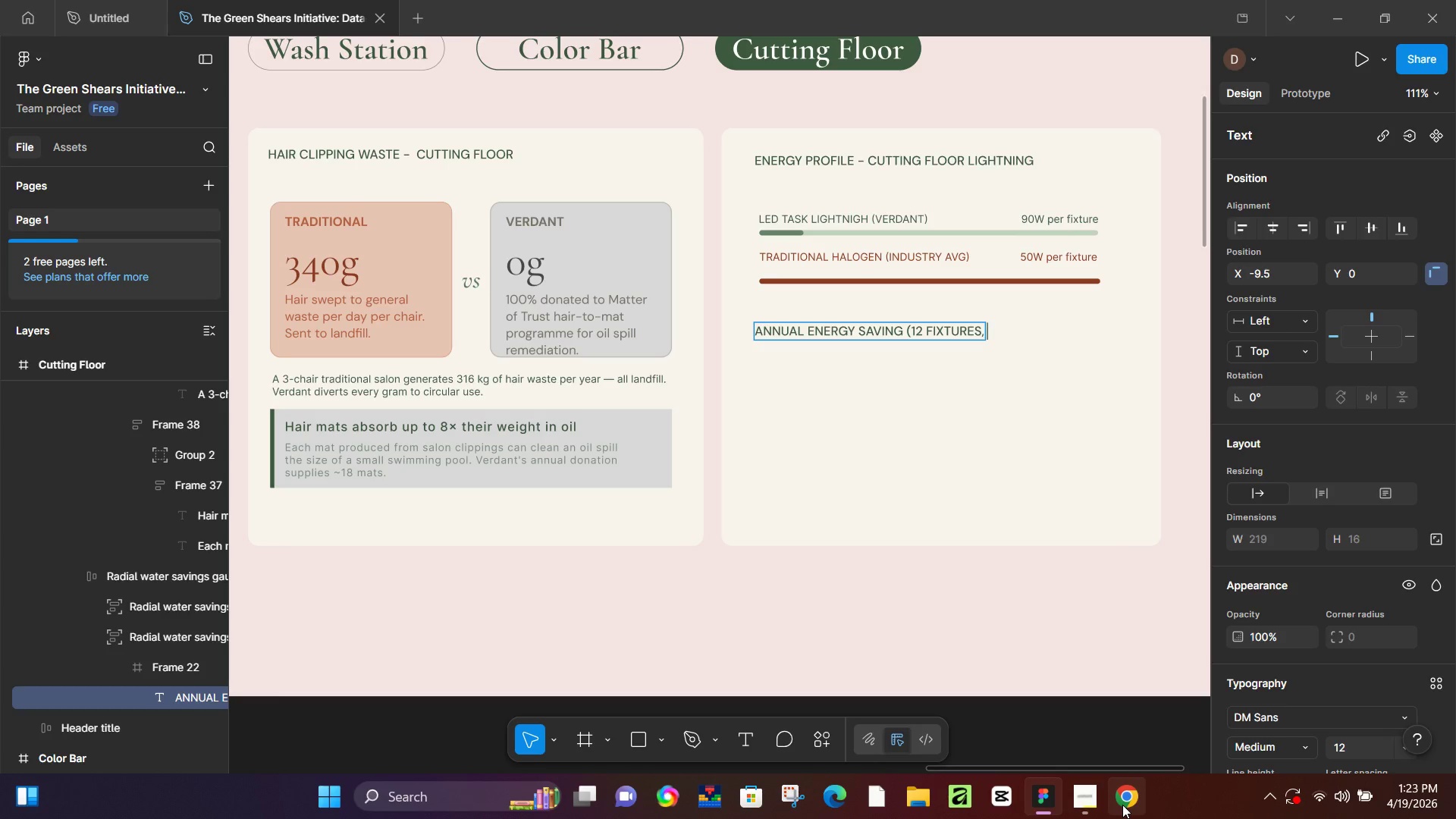 
type(10HR/DAY))
 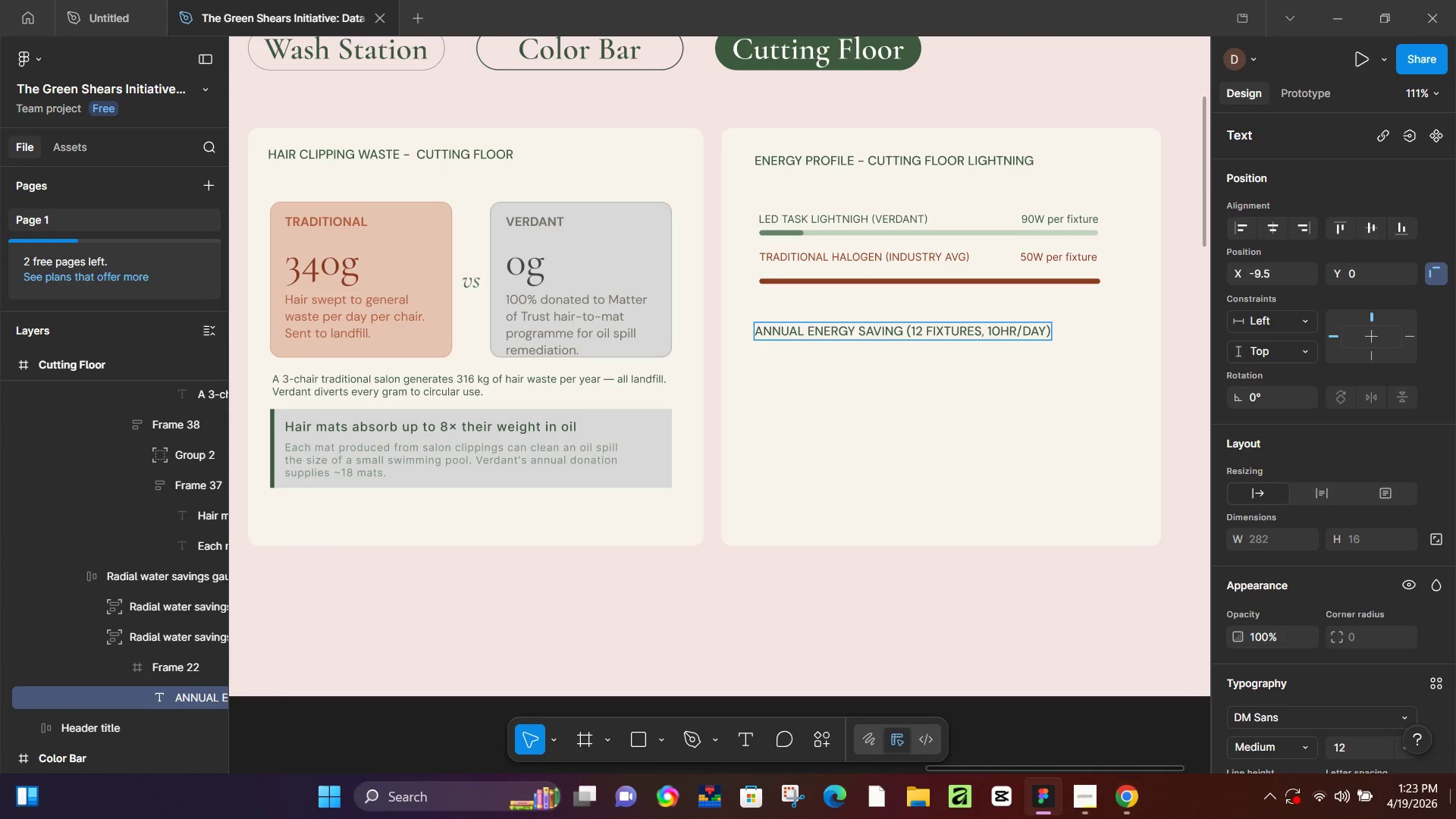 
left_click([857, 456])
 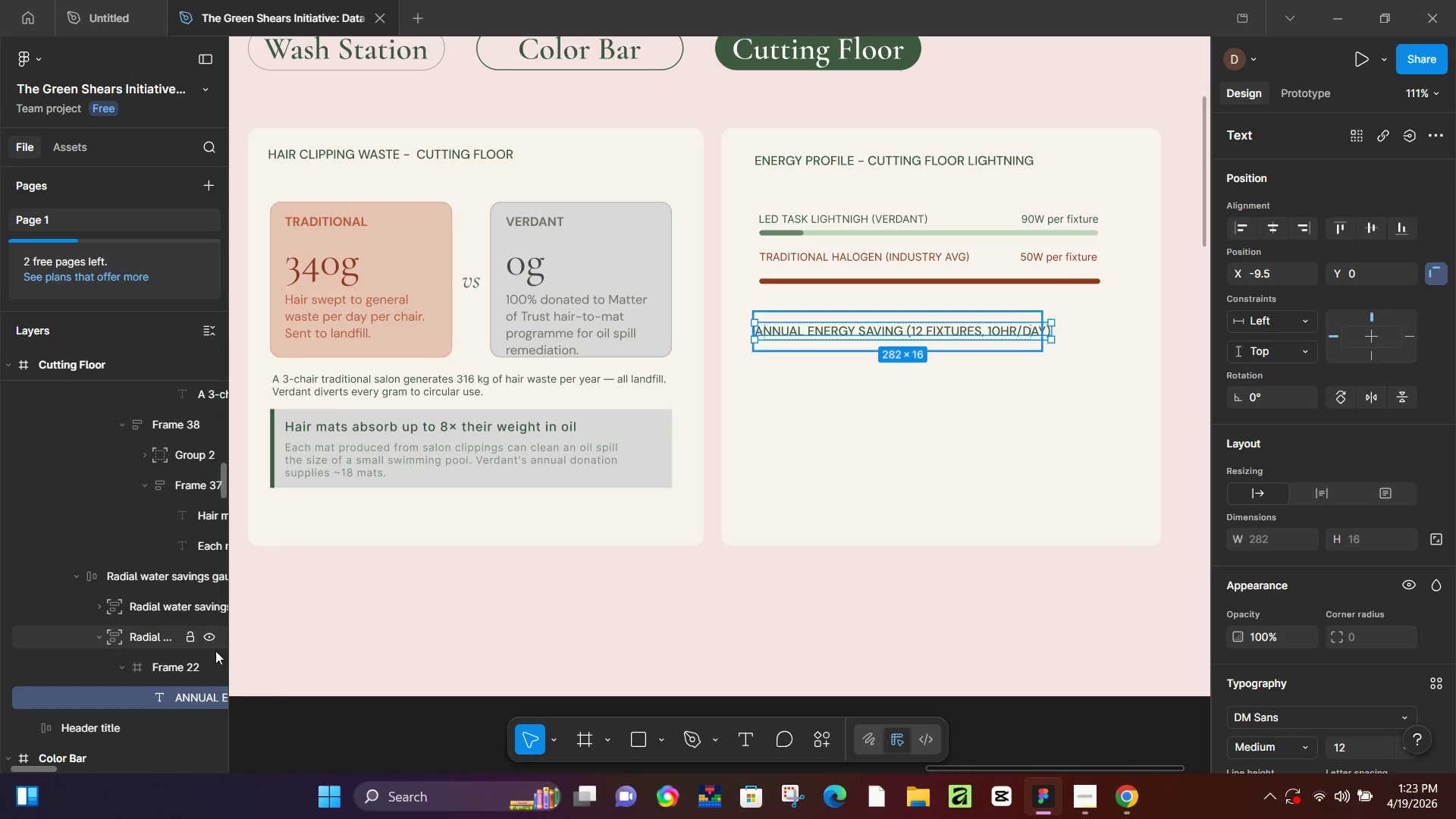 
left_click([158, 664])
 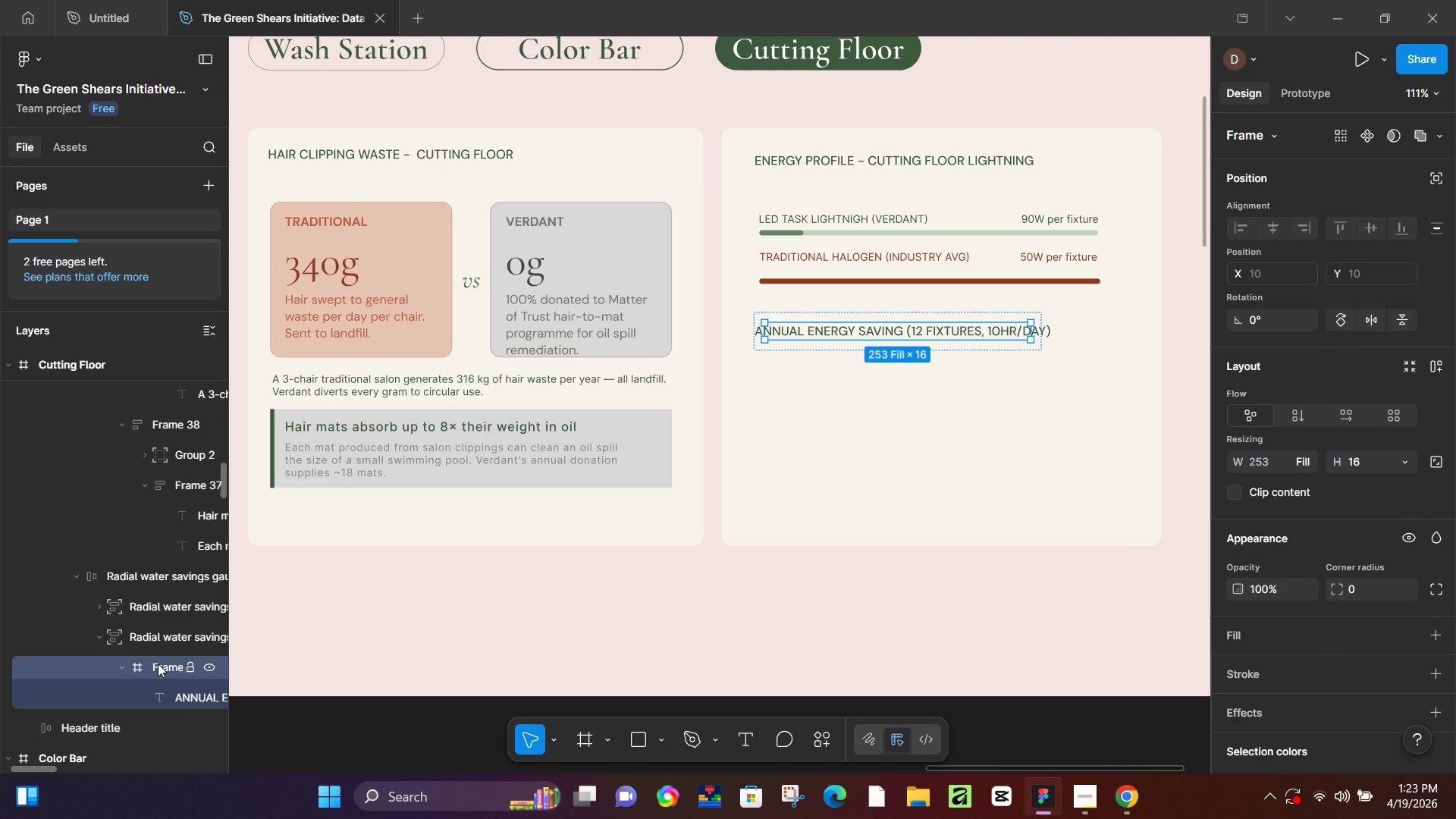 
right_click([158, 664])
 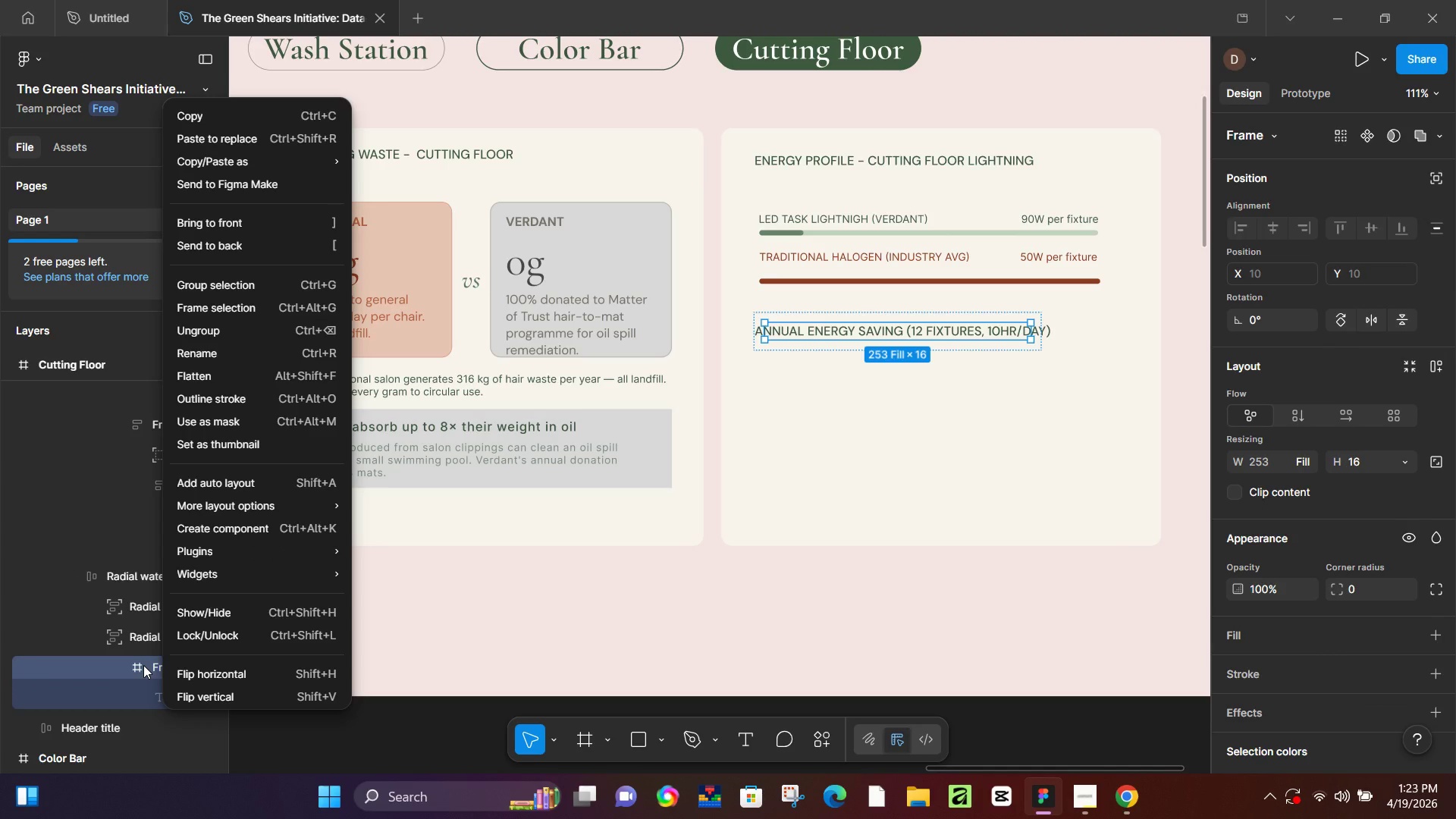 
left_click([143, 665])
 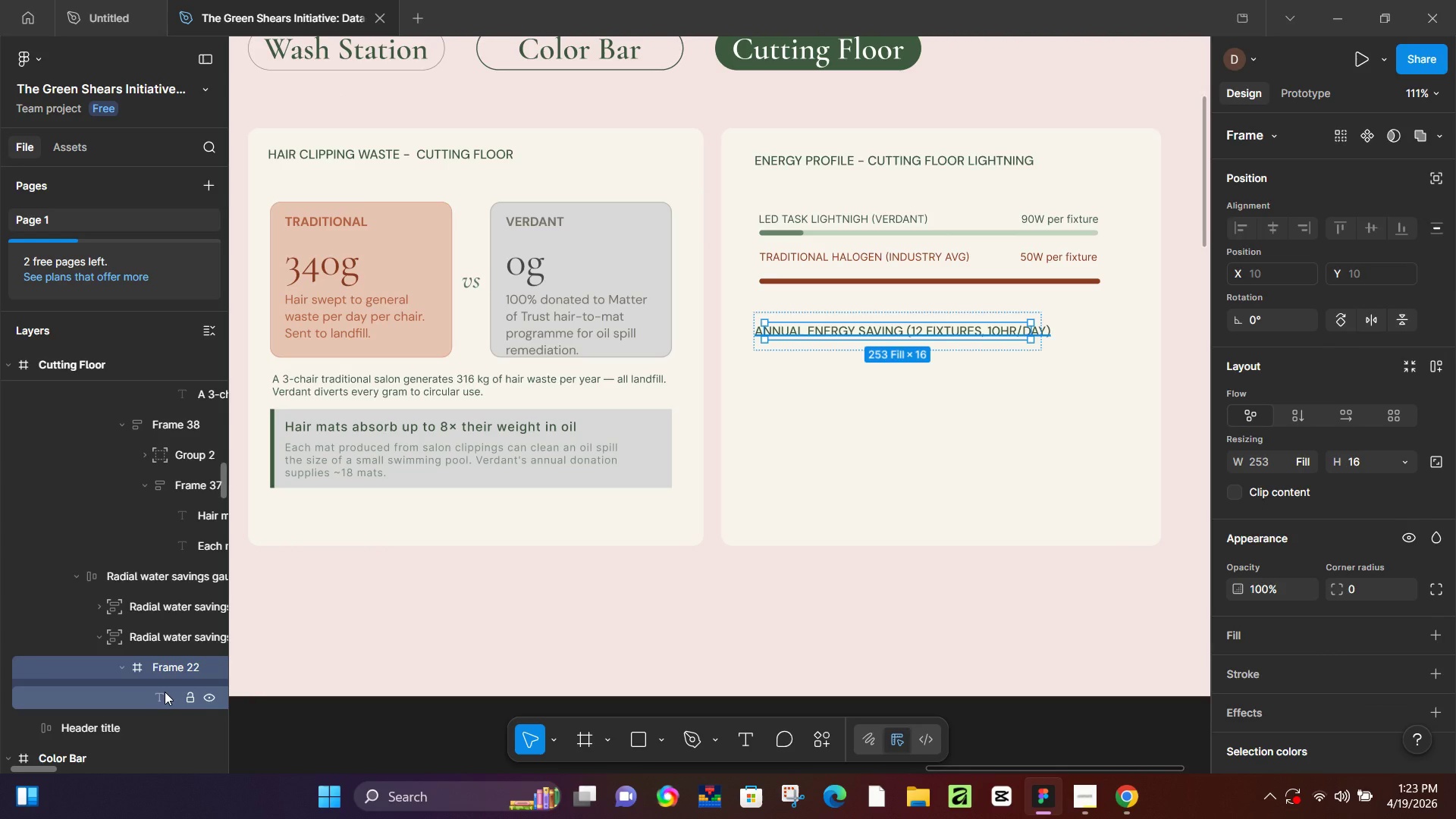 
left_click([165, 692])
 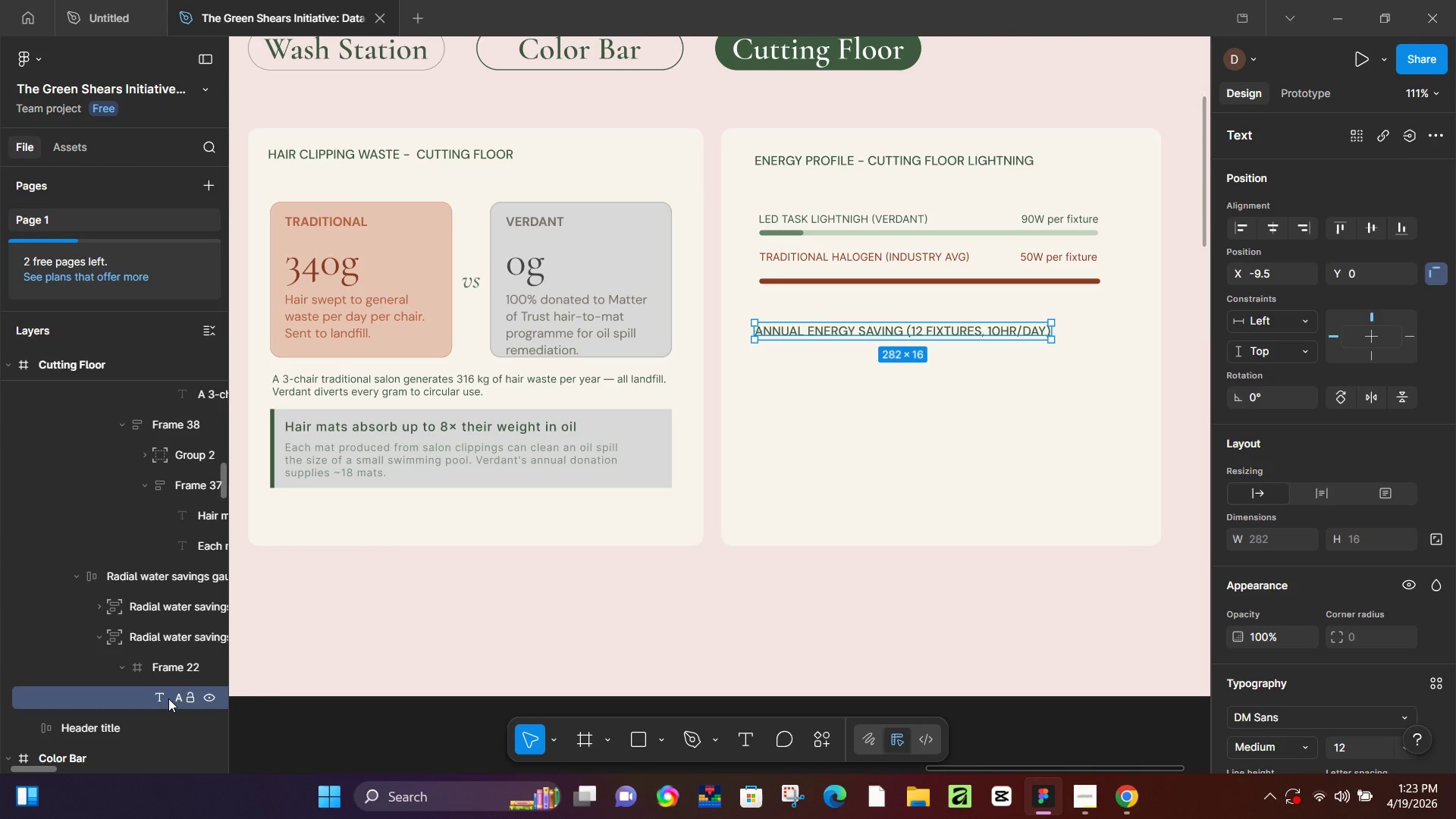 
left_click_drag(start_coordinate=[168, 698], to_coordinate=[169, 652])
 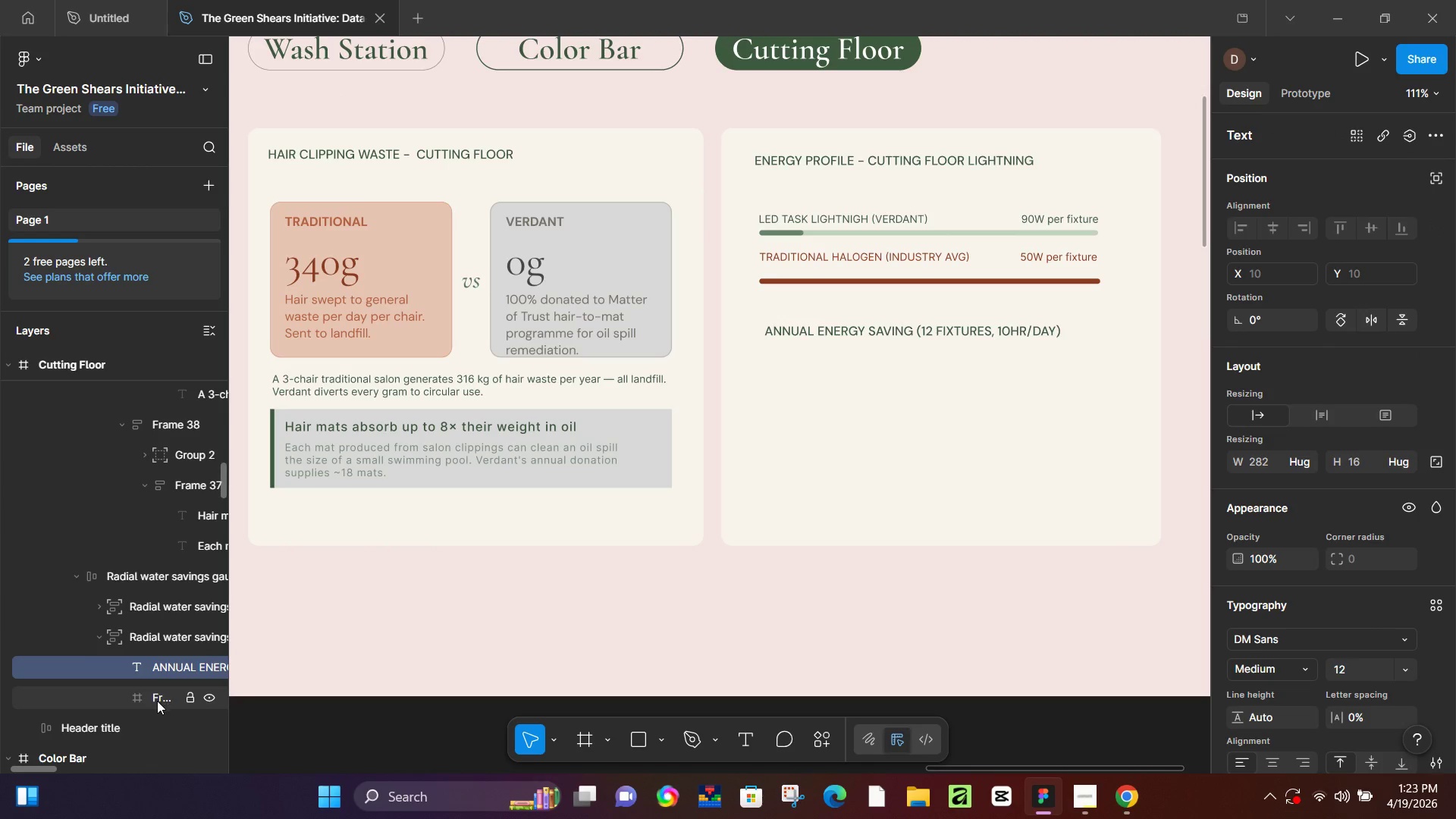 
left_click([157, 701])
 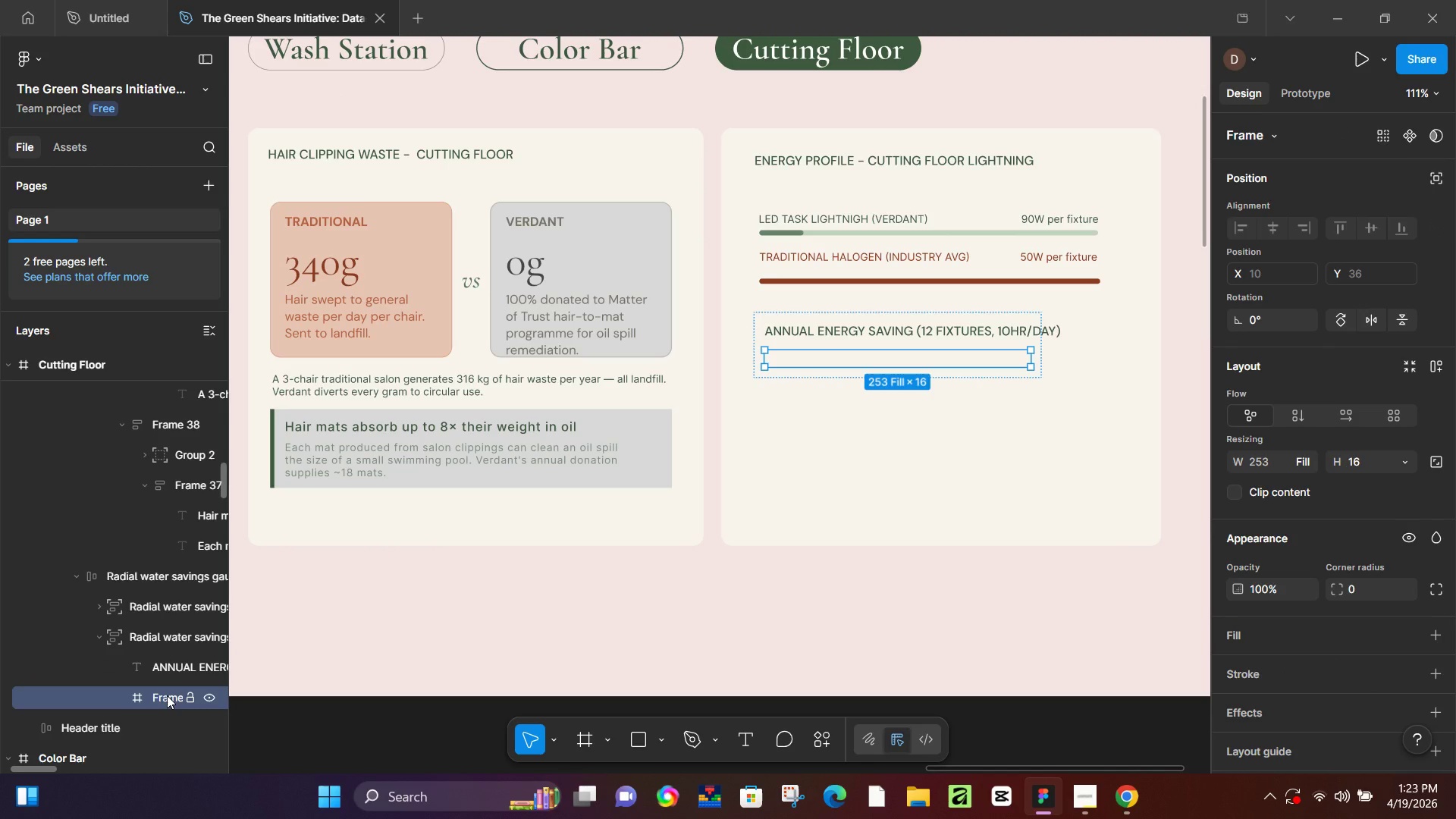 
key(Backspace)
 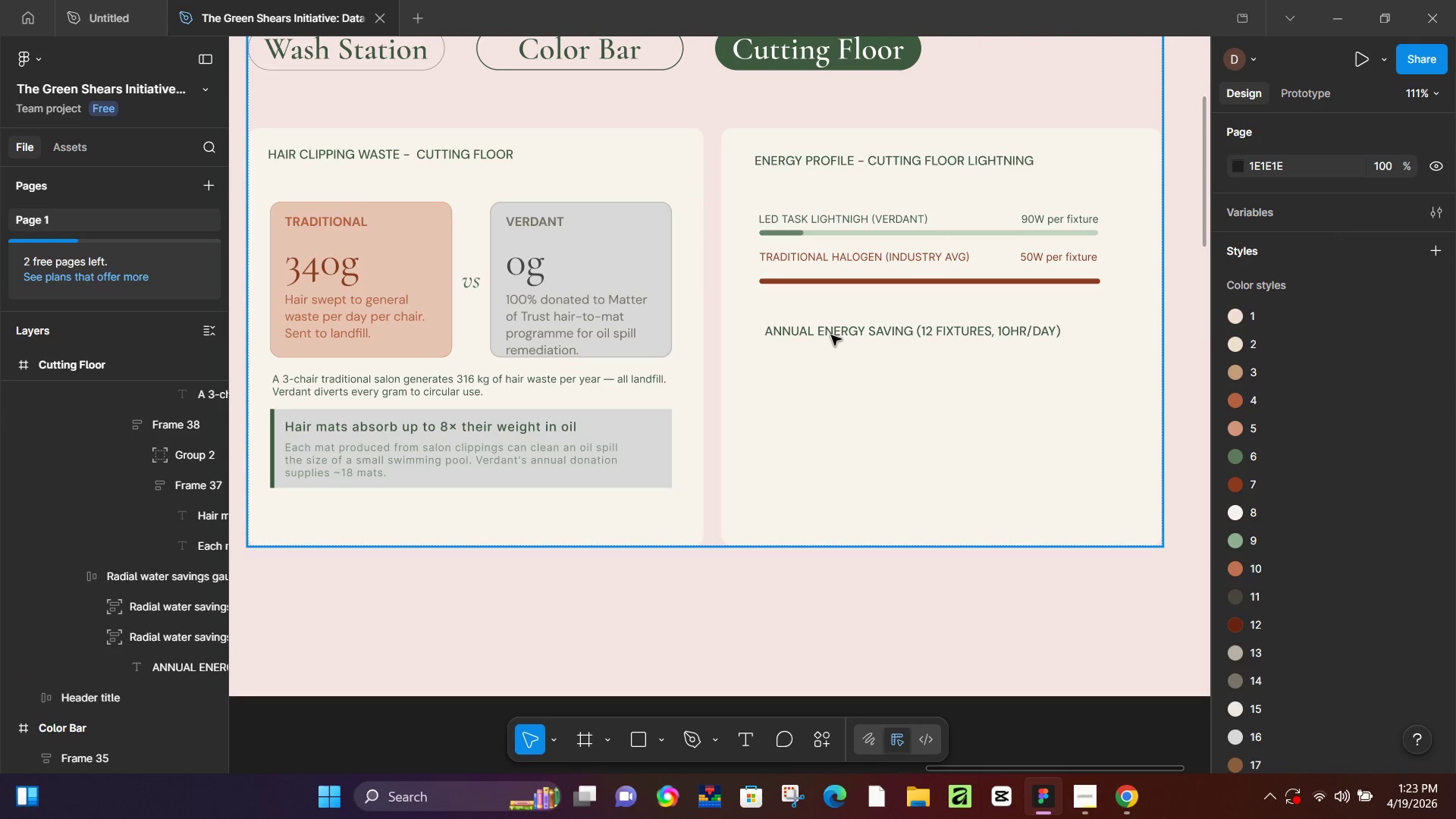 
double_click([841, 328])
 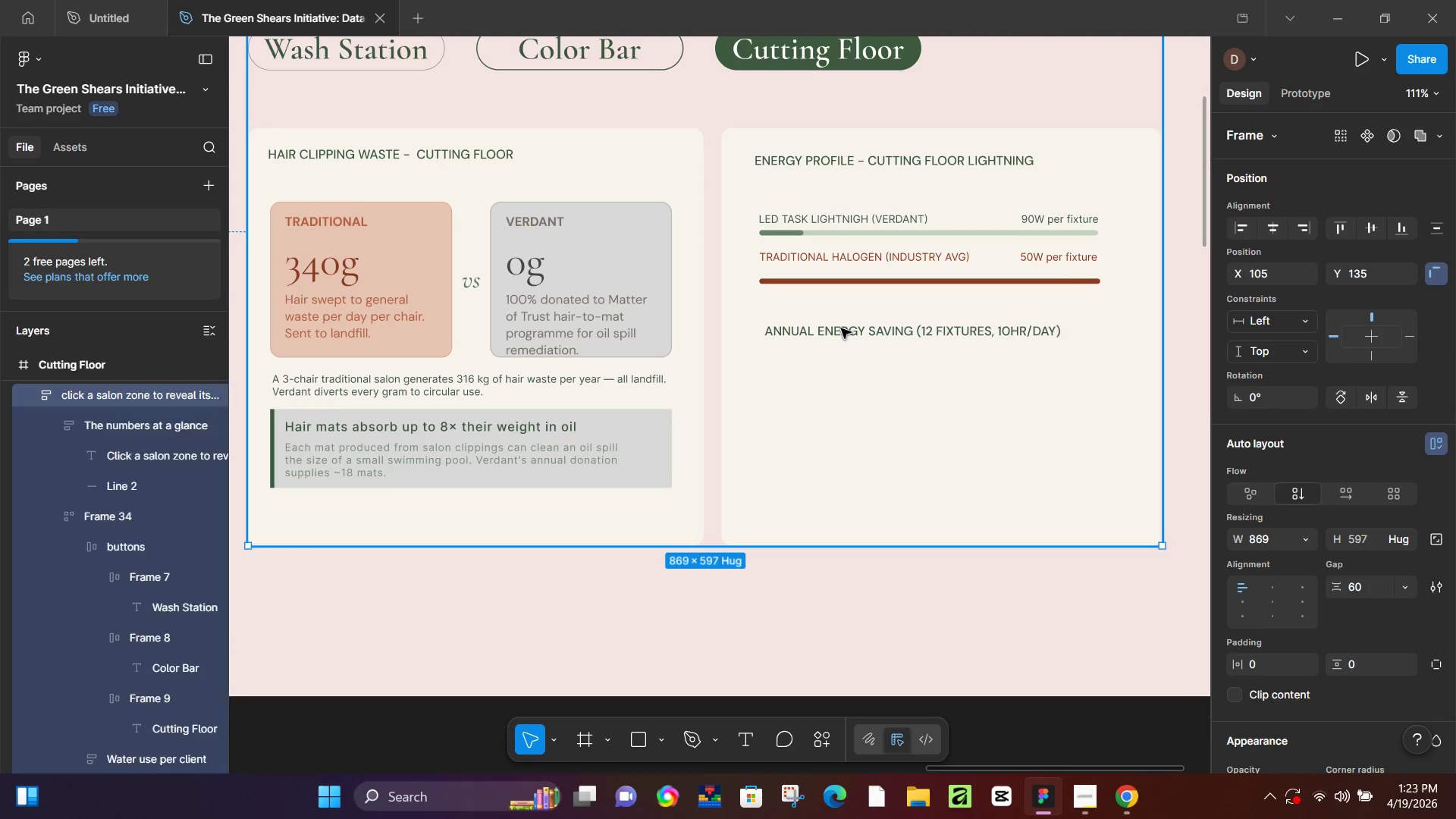 
triple_click([841, 328])
 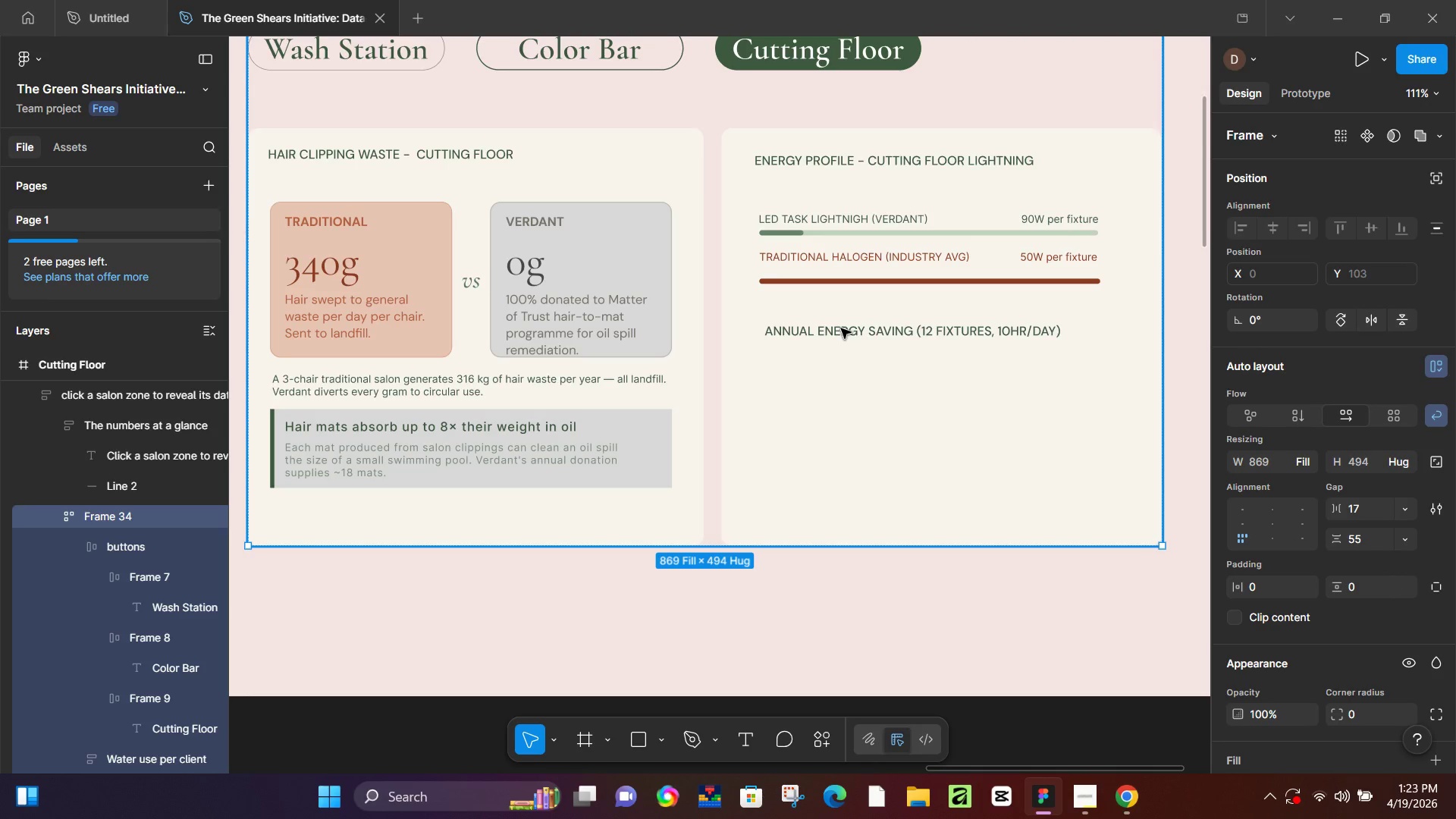 
triple_click([841, 328])
 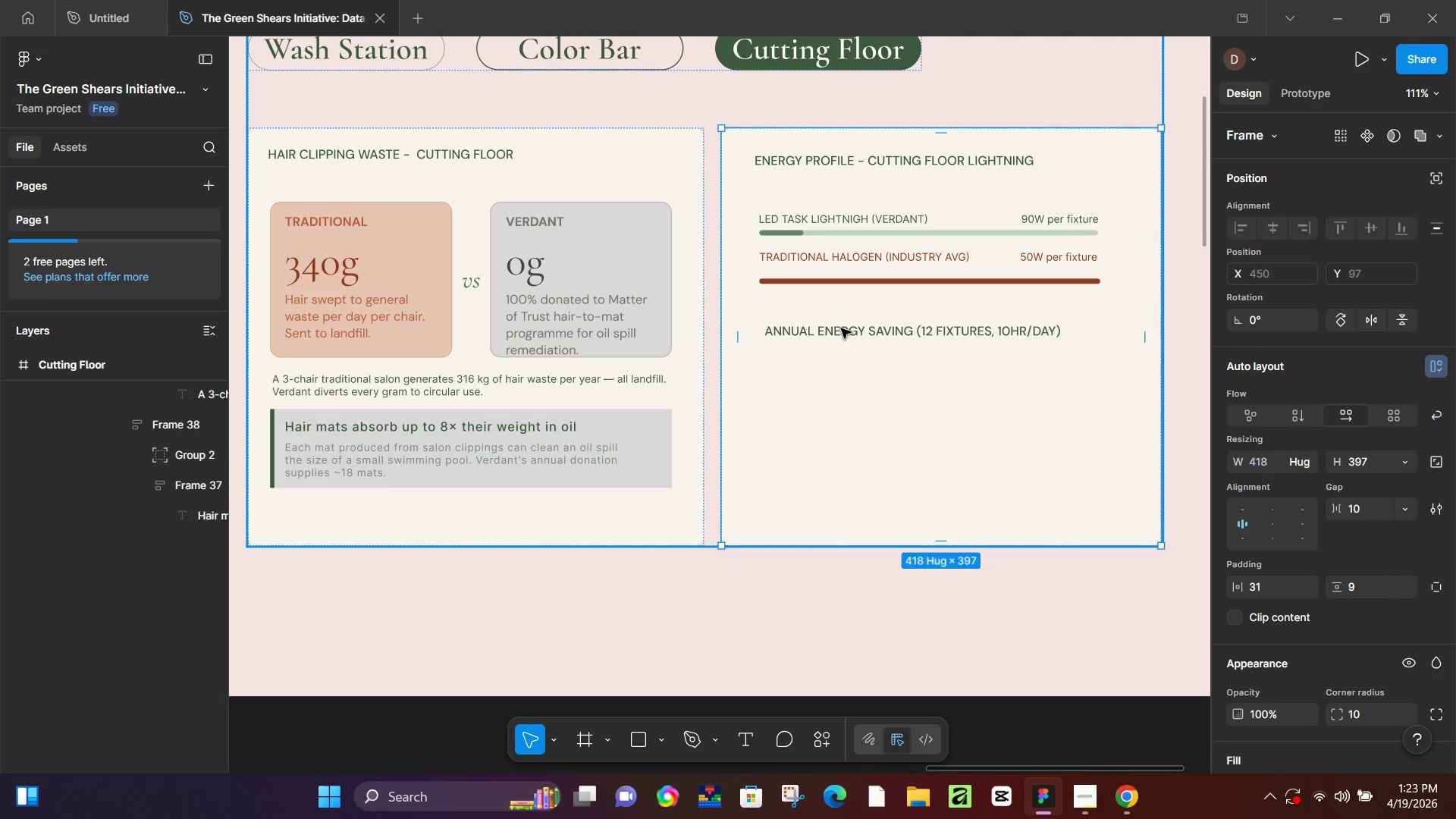 
triple_click([841, 328])
 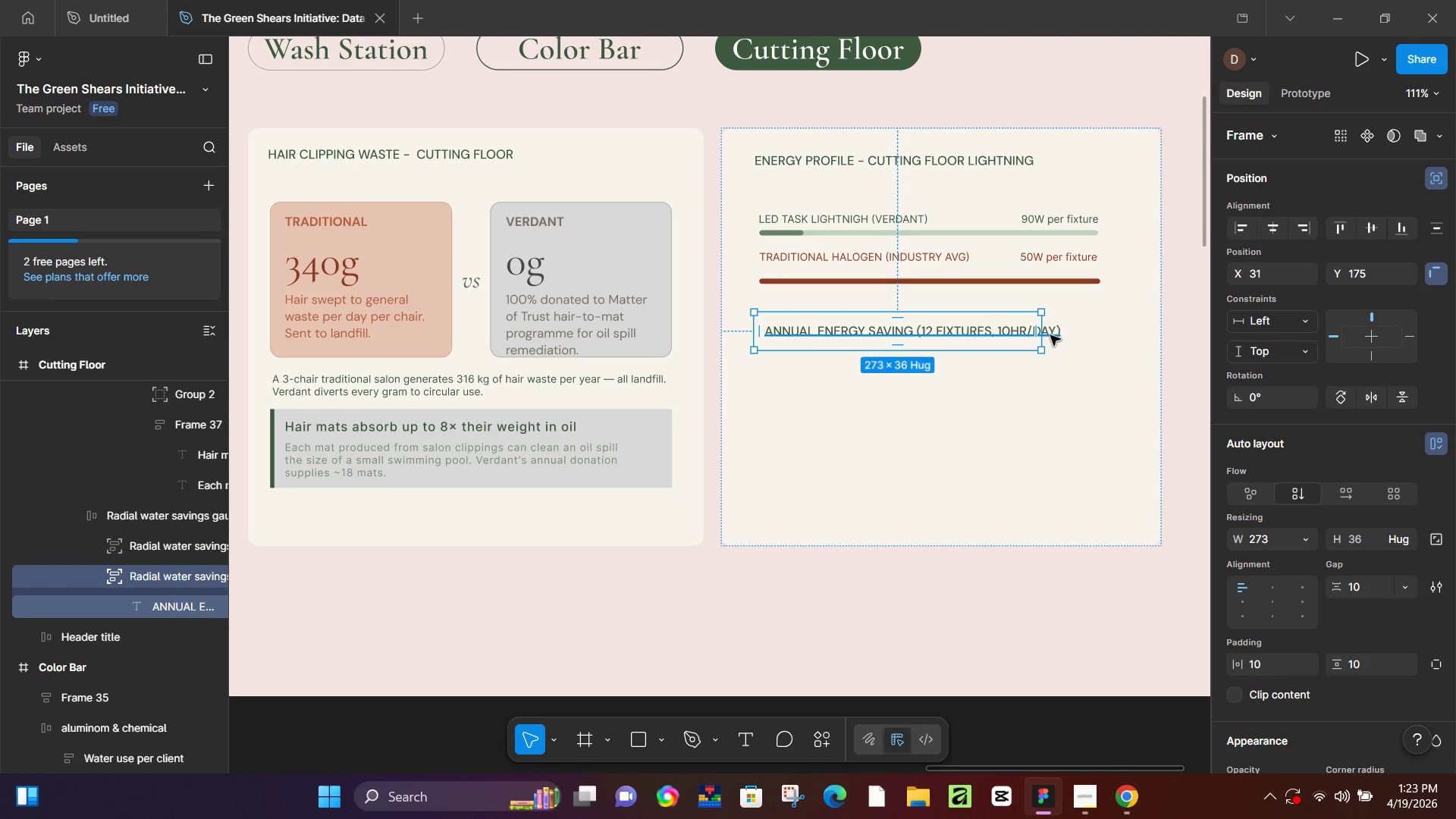 
left_click_drag(start_coordinate=[1045, 337], to_coordinate=[1060, 344])
 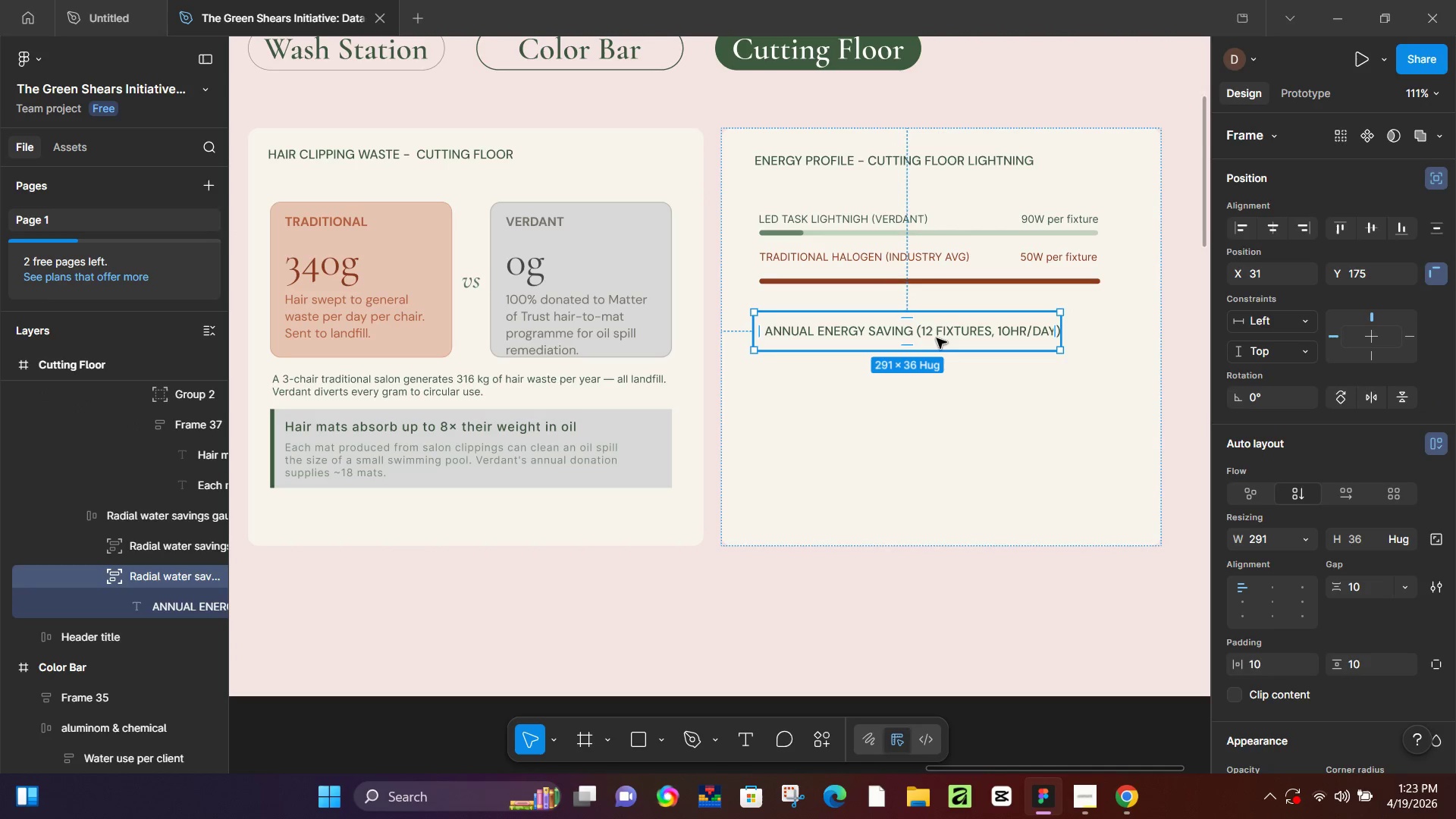 
left_click([934, 338])
 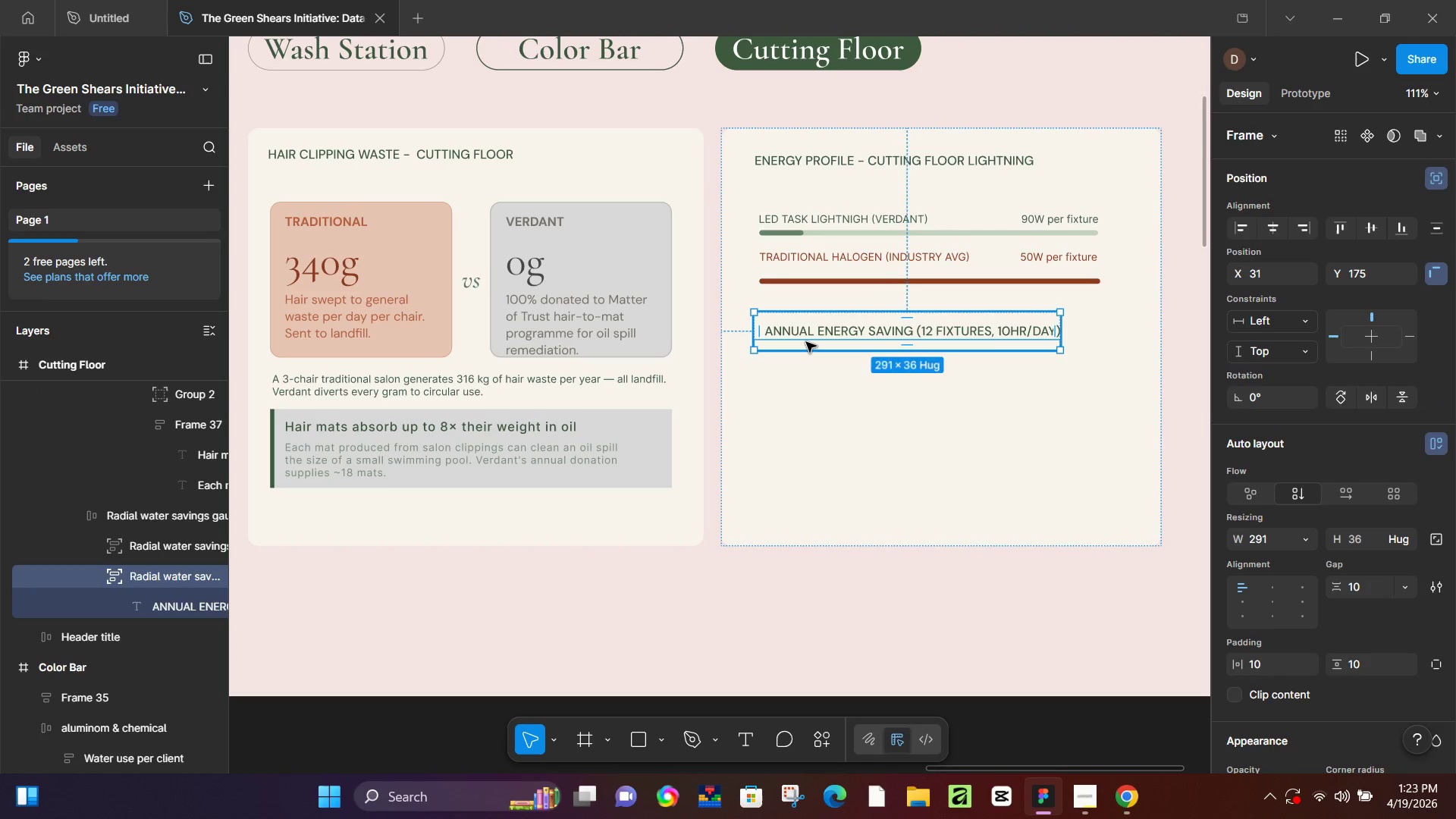 
double_click([806, 342])
 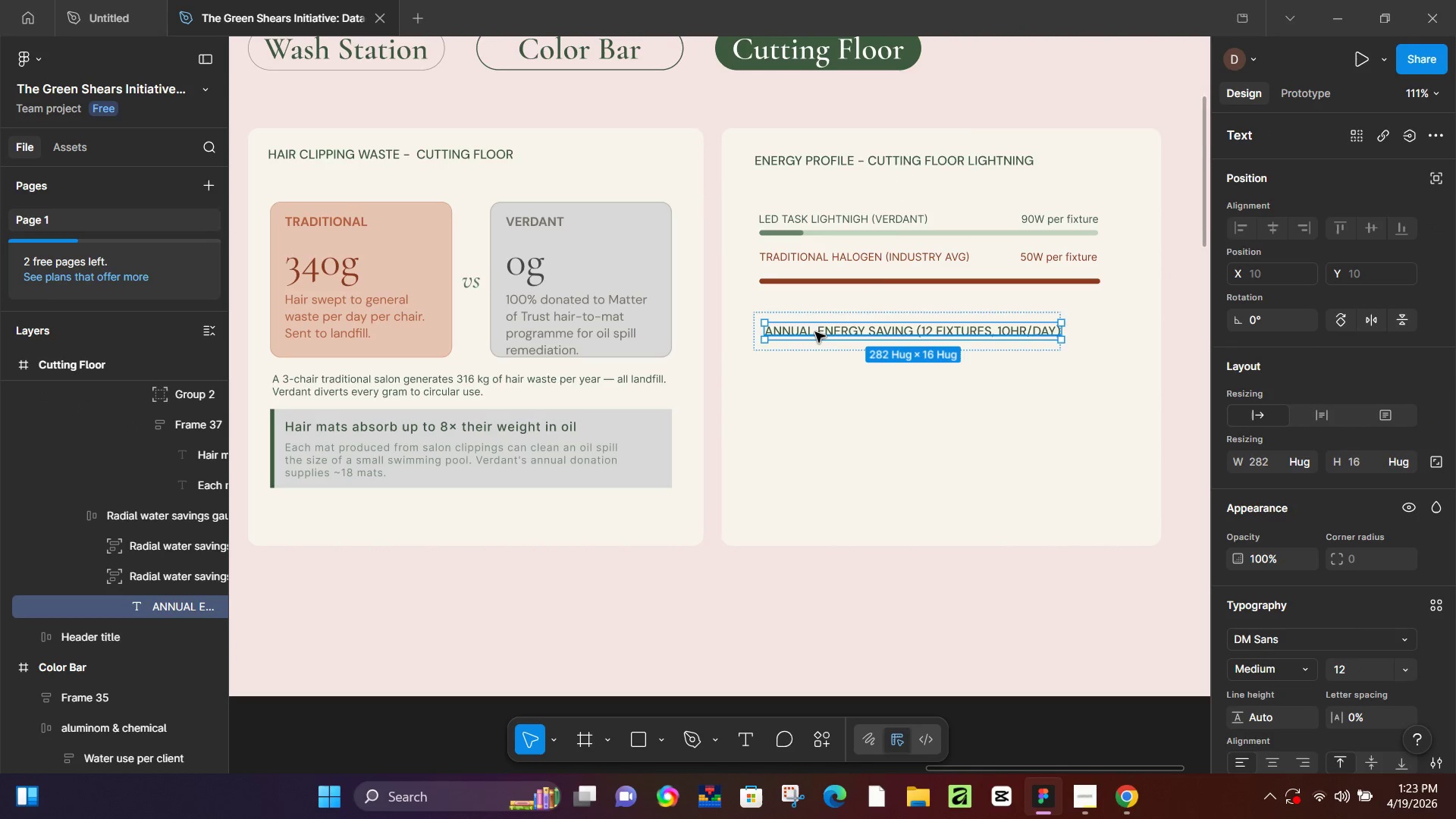 
left_click([815, 332])
 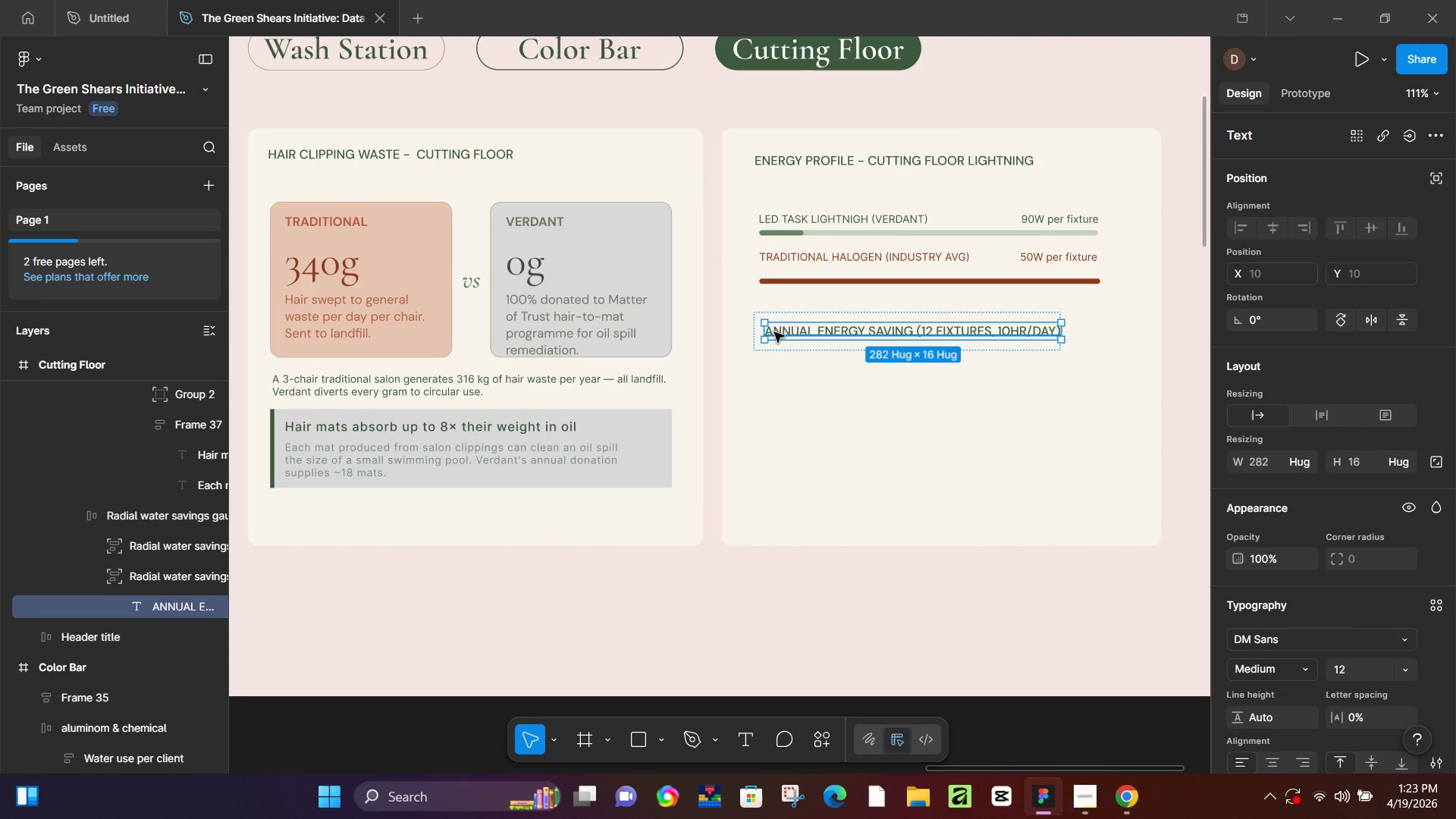 
hold_key(key=ControlLeft, duration=0.39)
scroll: coordinate [780, 334], scroll_direction: up, amount: 5.0
 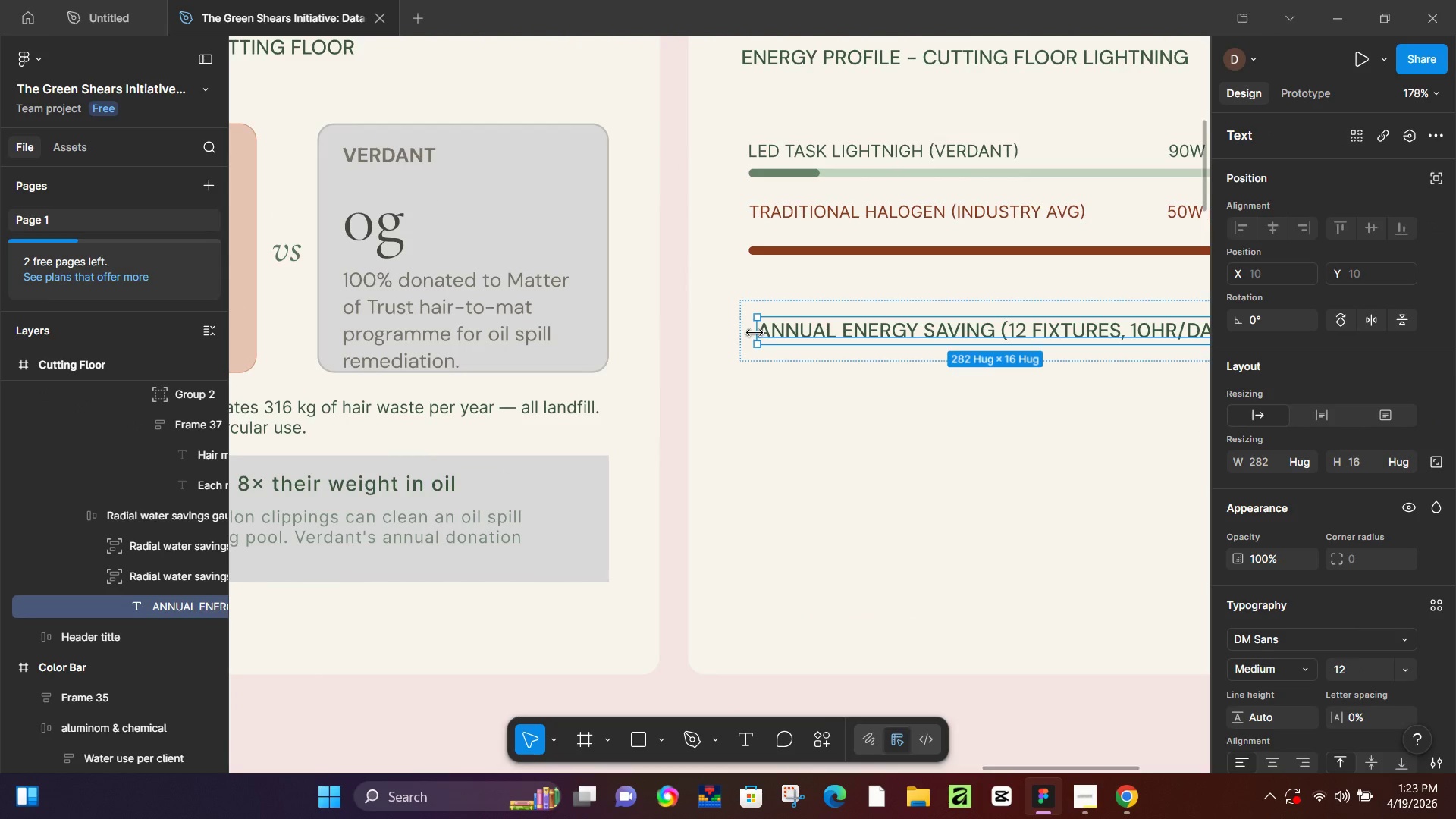 
left_click_drag(start_coordinate=[755, 332], to_coordinate=[759, 332])
 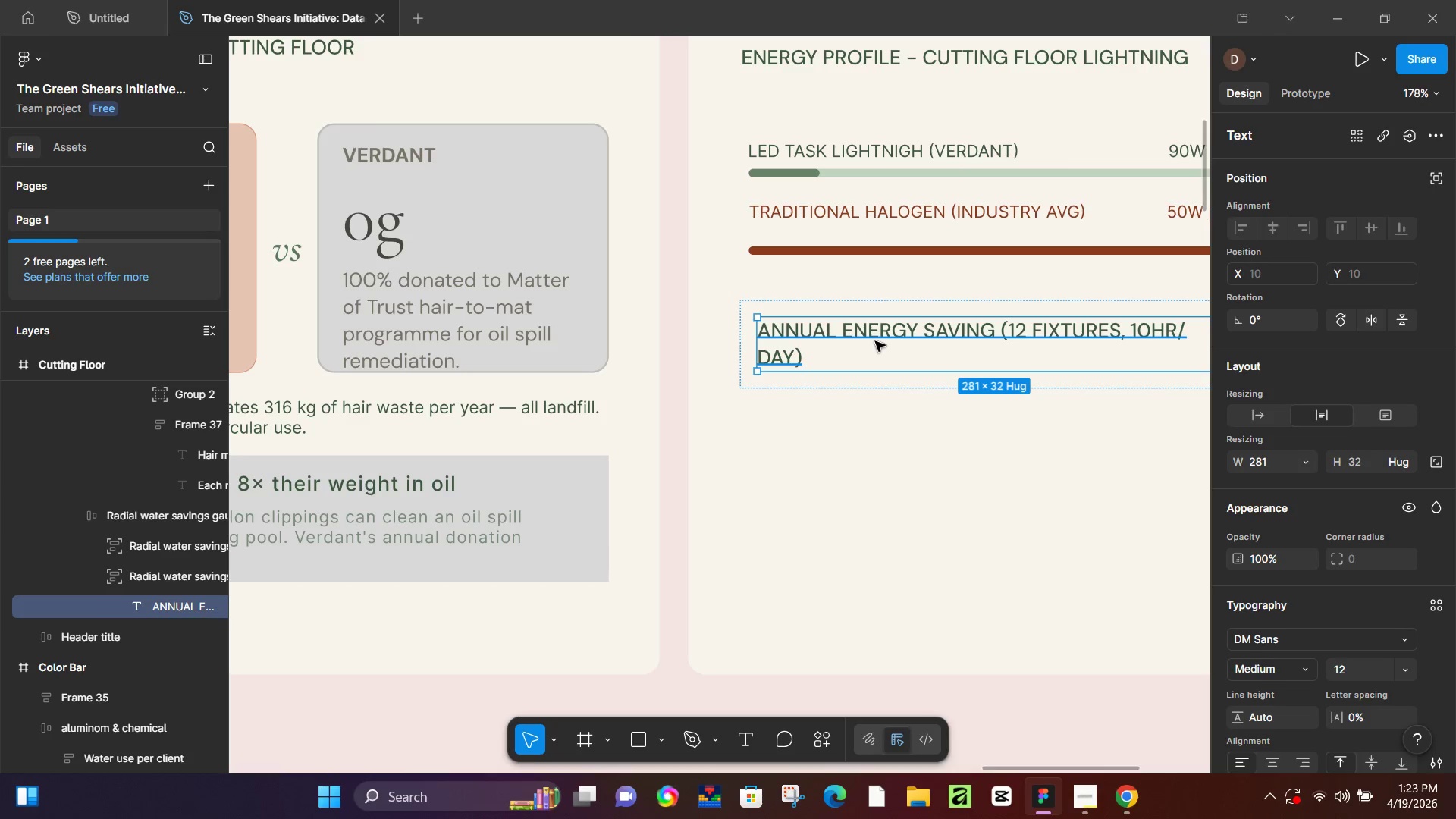 
key(Control+Z)
 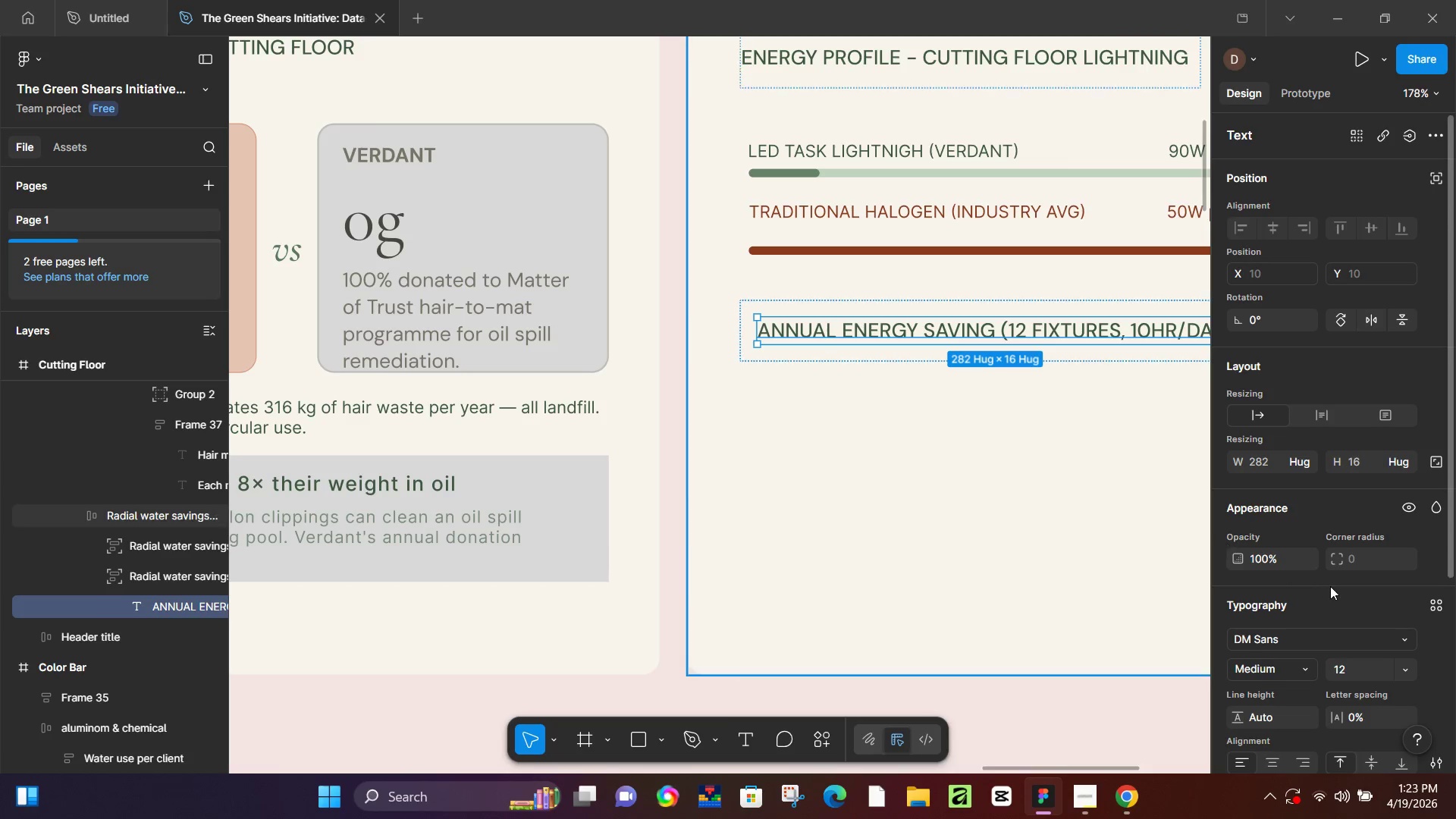 
scroll: coordinate [1331, 586], scroll_direction: down, amount: 3.0
 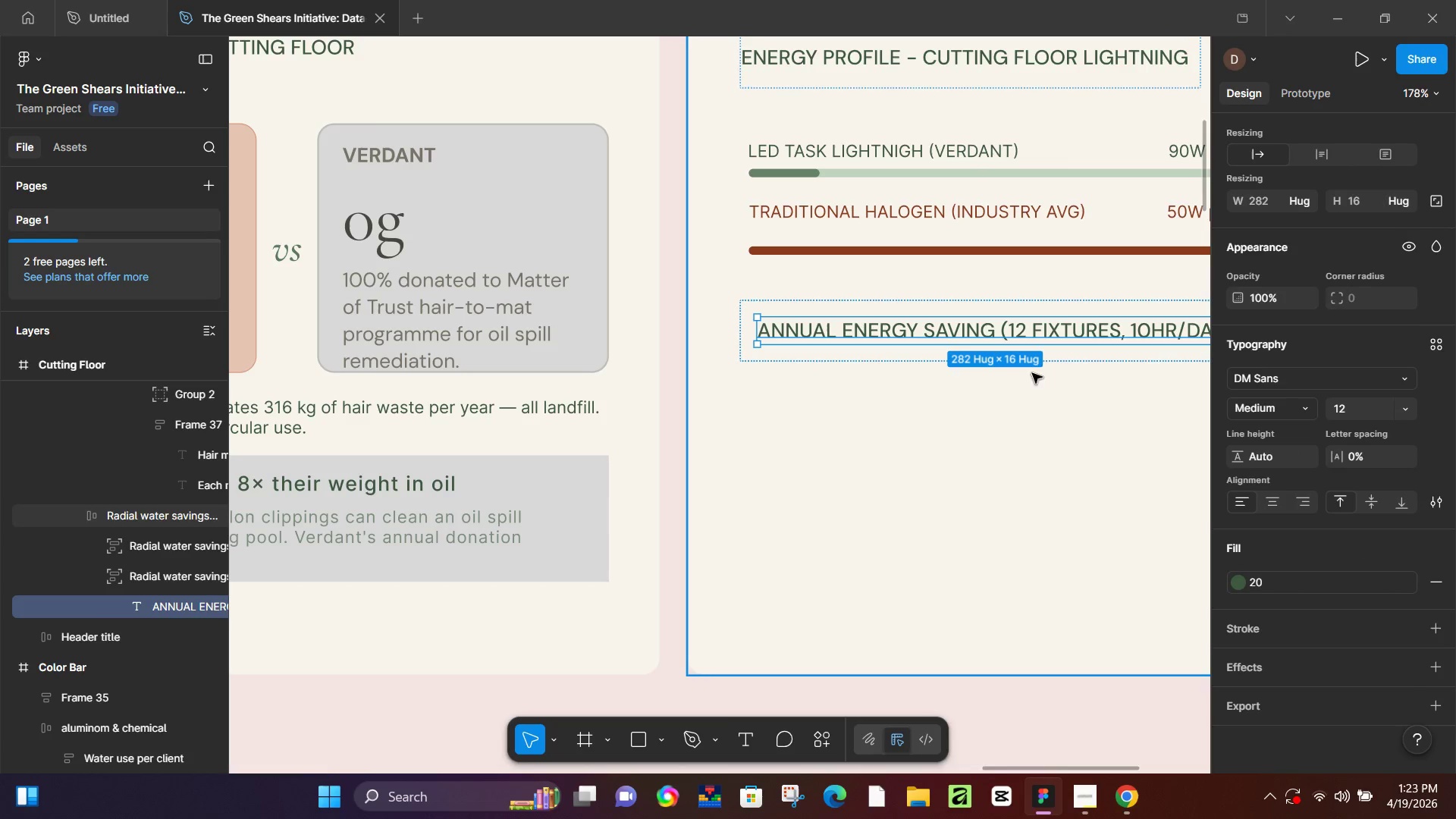 
hold_key(key=Space, duration=0.58)
 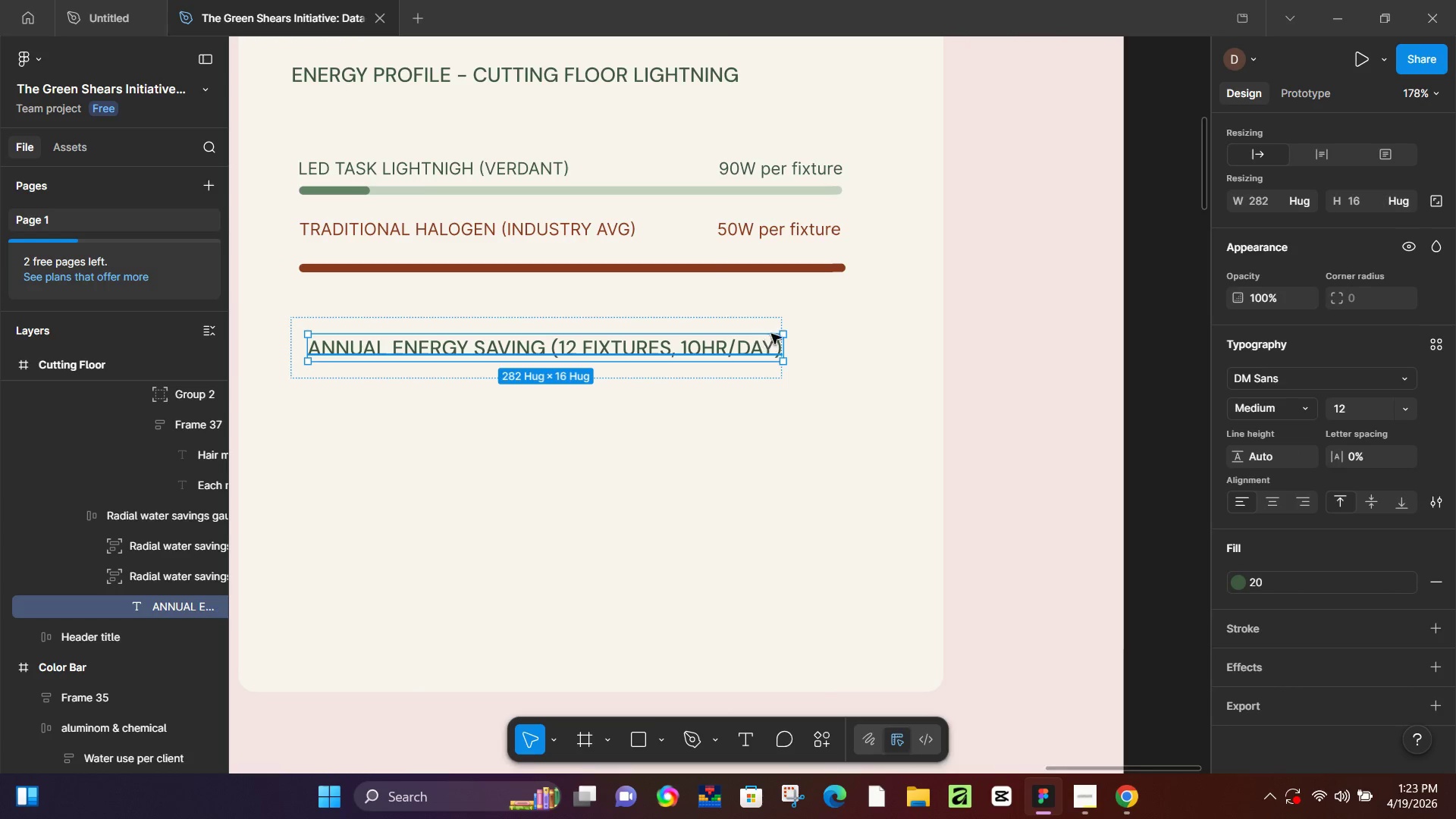 
left_click_drag(start_coordinate=[959, 425], to_coordinate=[510, 441])
 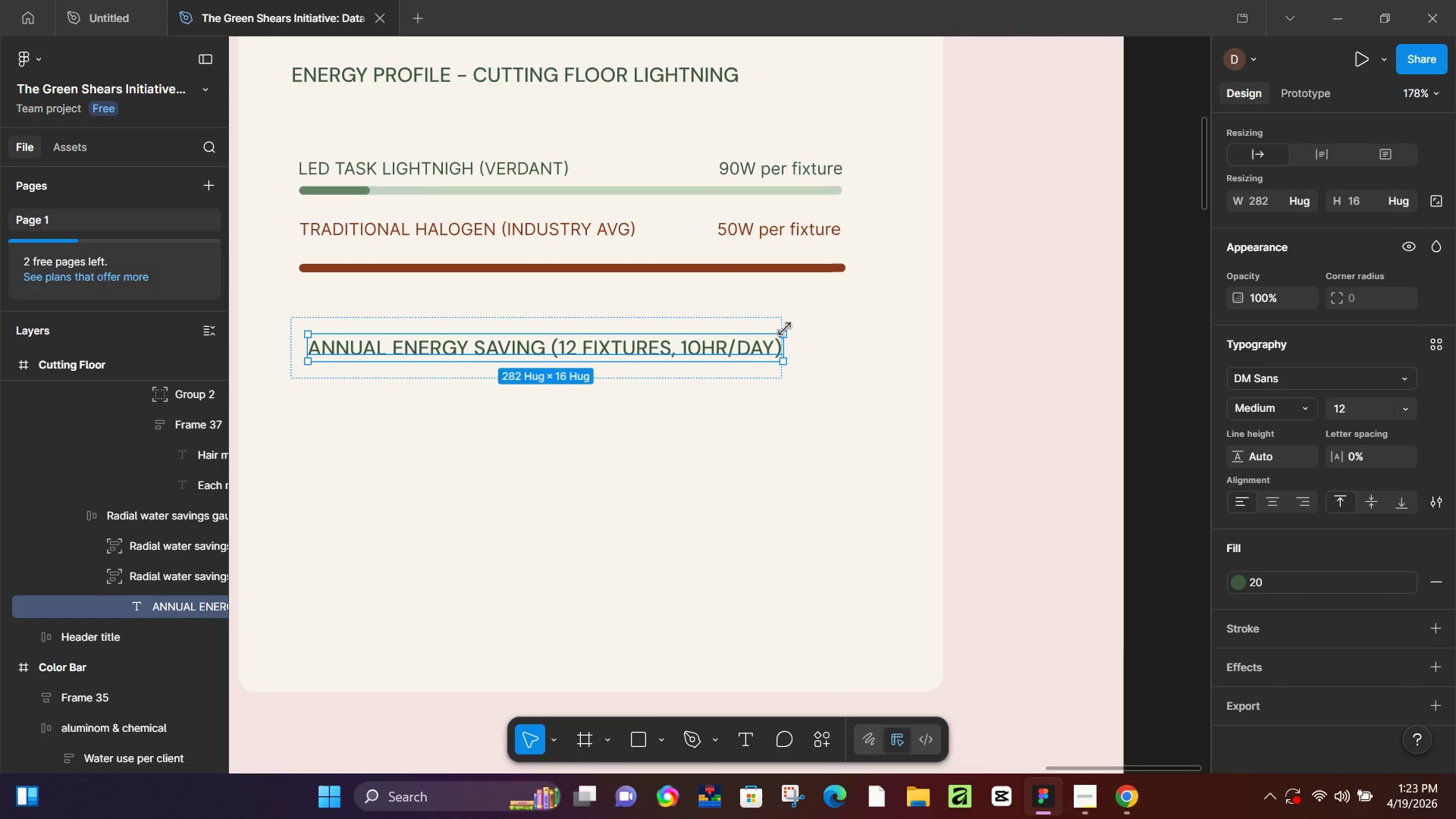 
left_click([786, 327])
 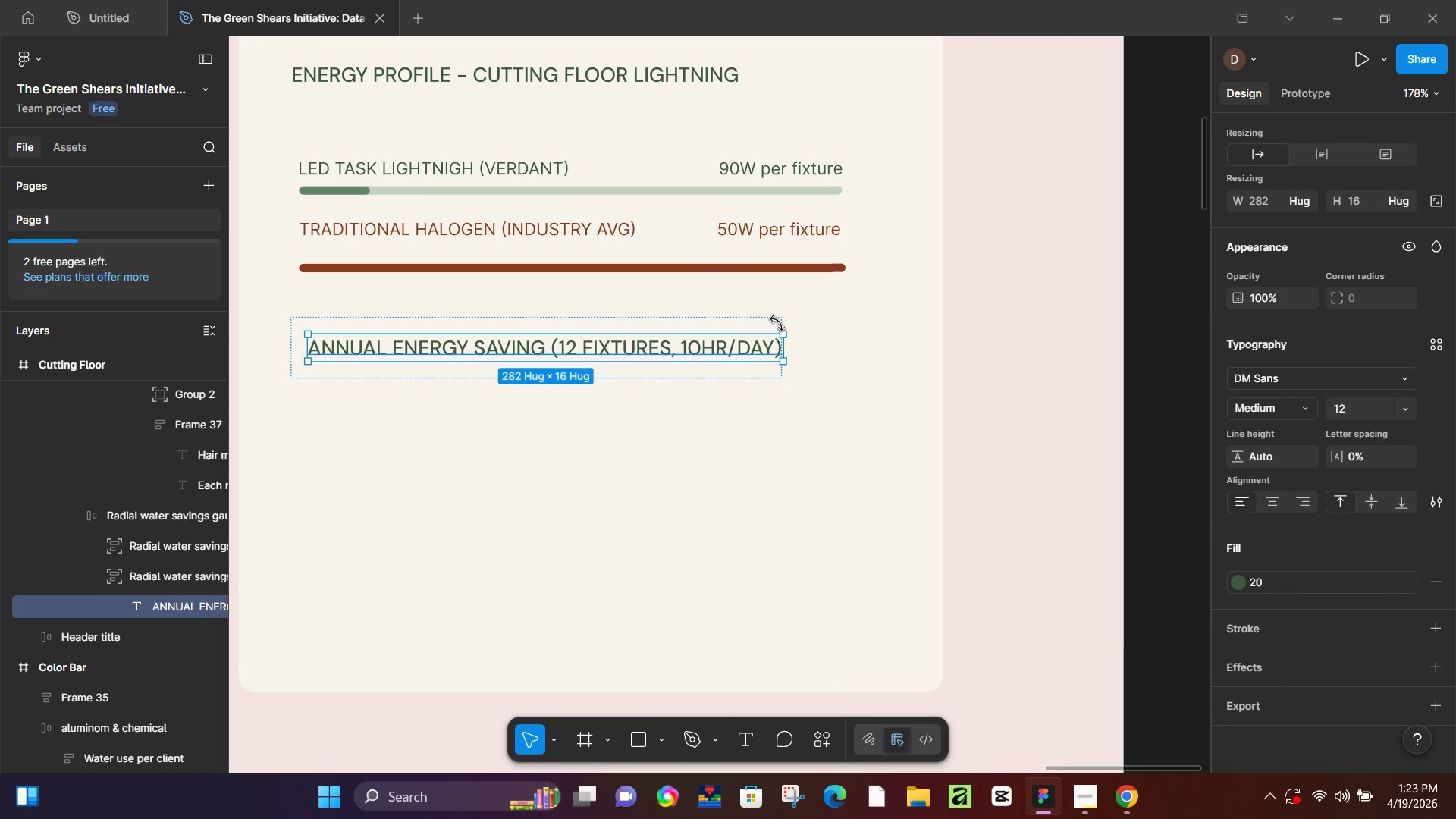 
left_click([777, 323])
 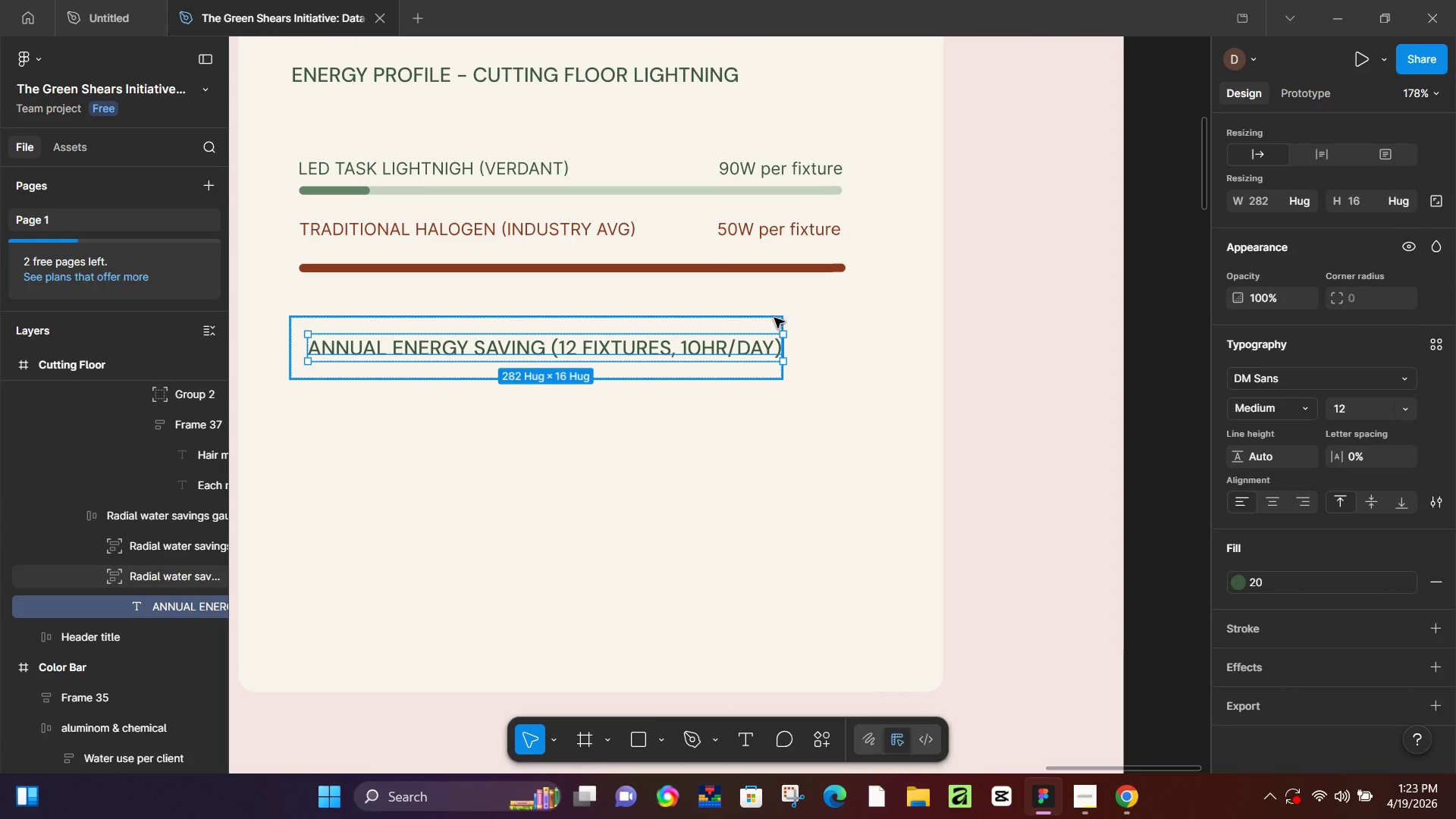 
left_click([774, 318])
 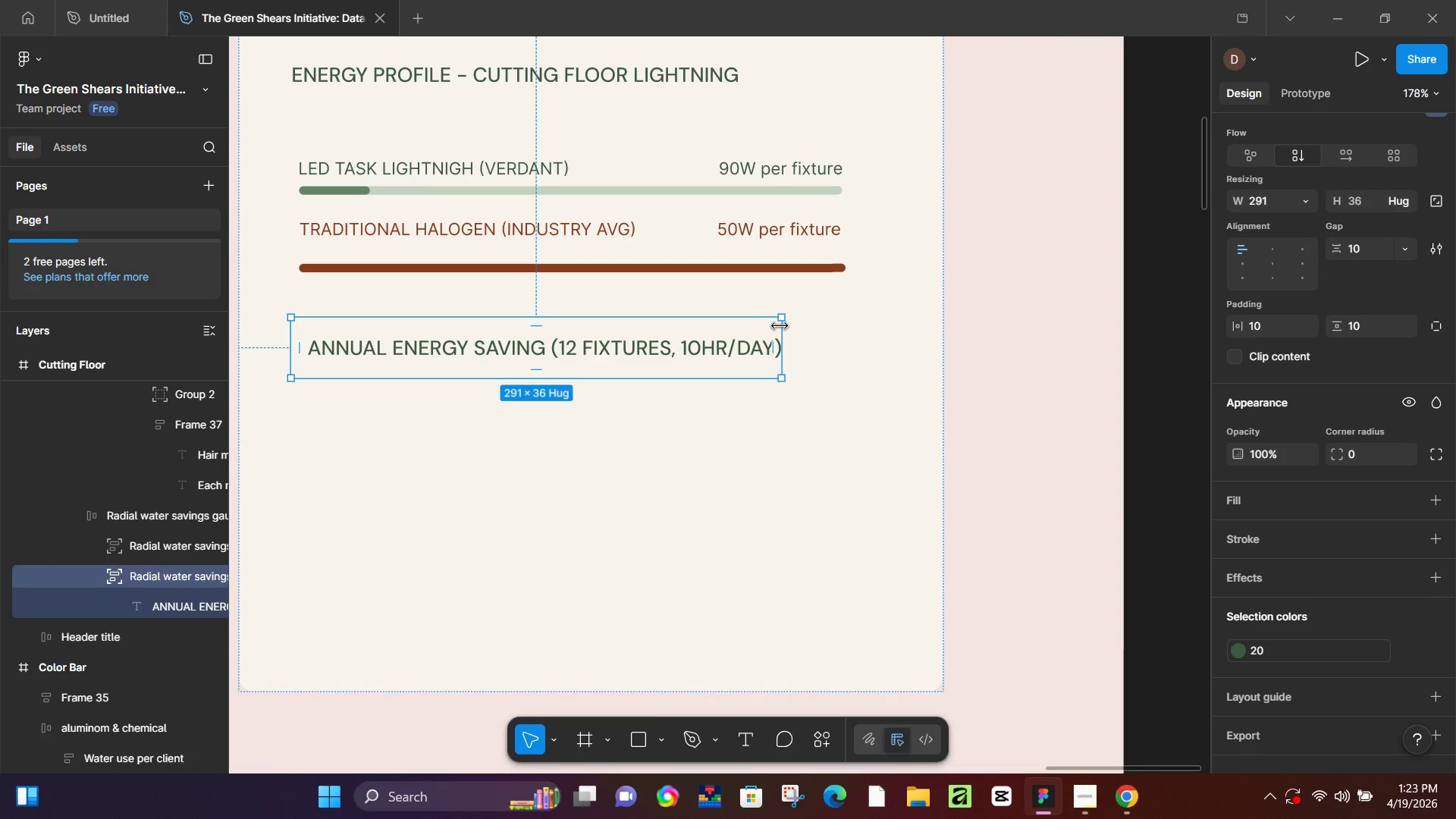 
left_click_drag(start_coordinate=[780, 326], to_coordinate=[787, 331])
 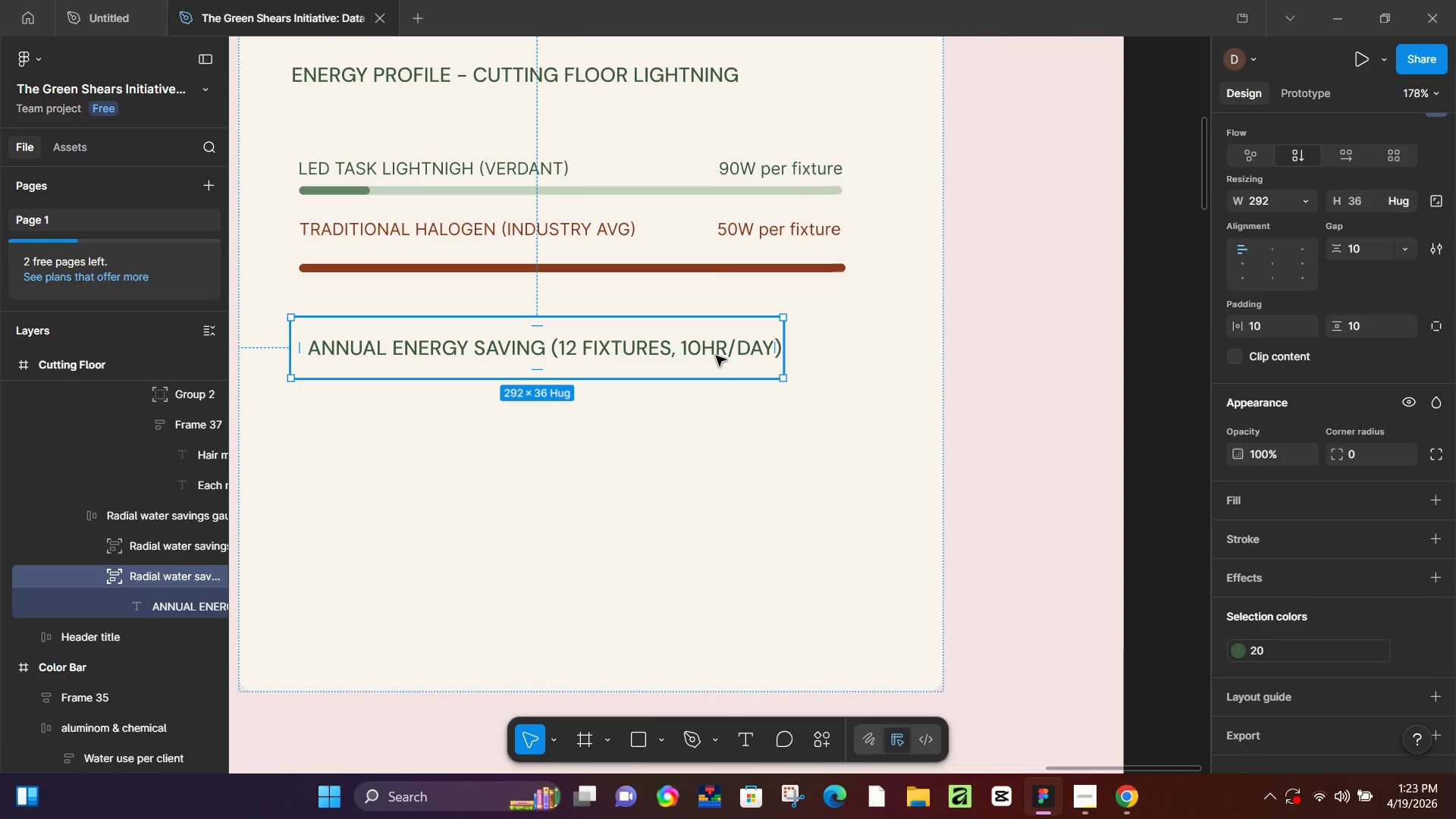 
left_click([716, 356])
 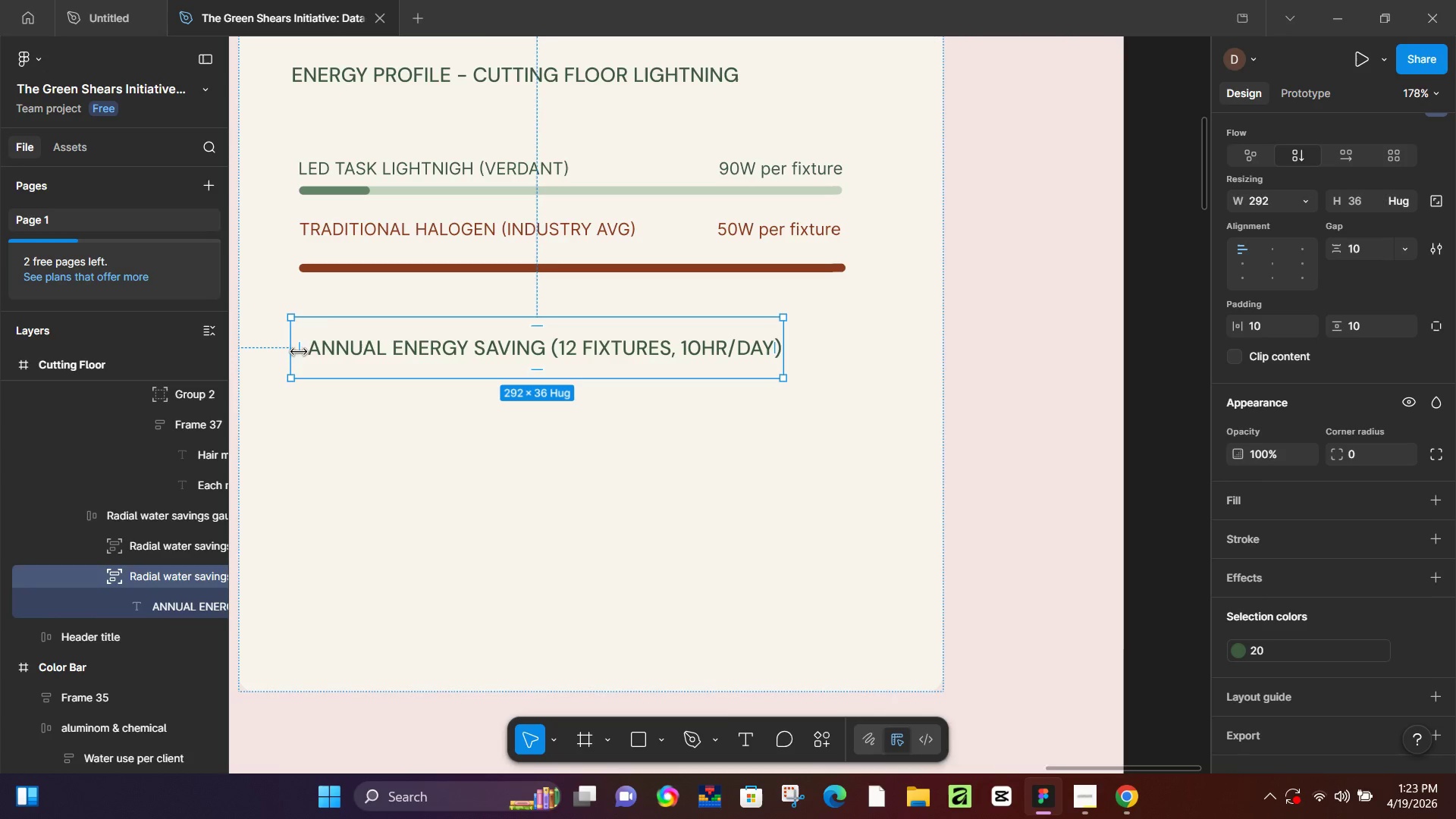 
left_click_drag(start_coordinate=[302, 351], to_coordinate=[290, 352])
 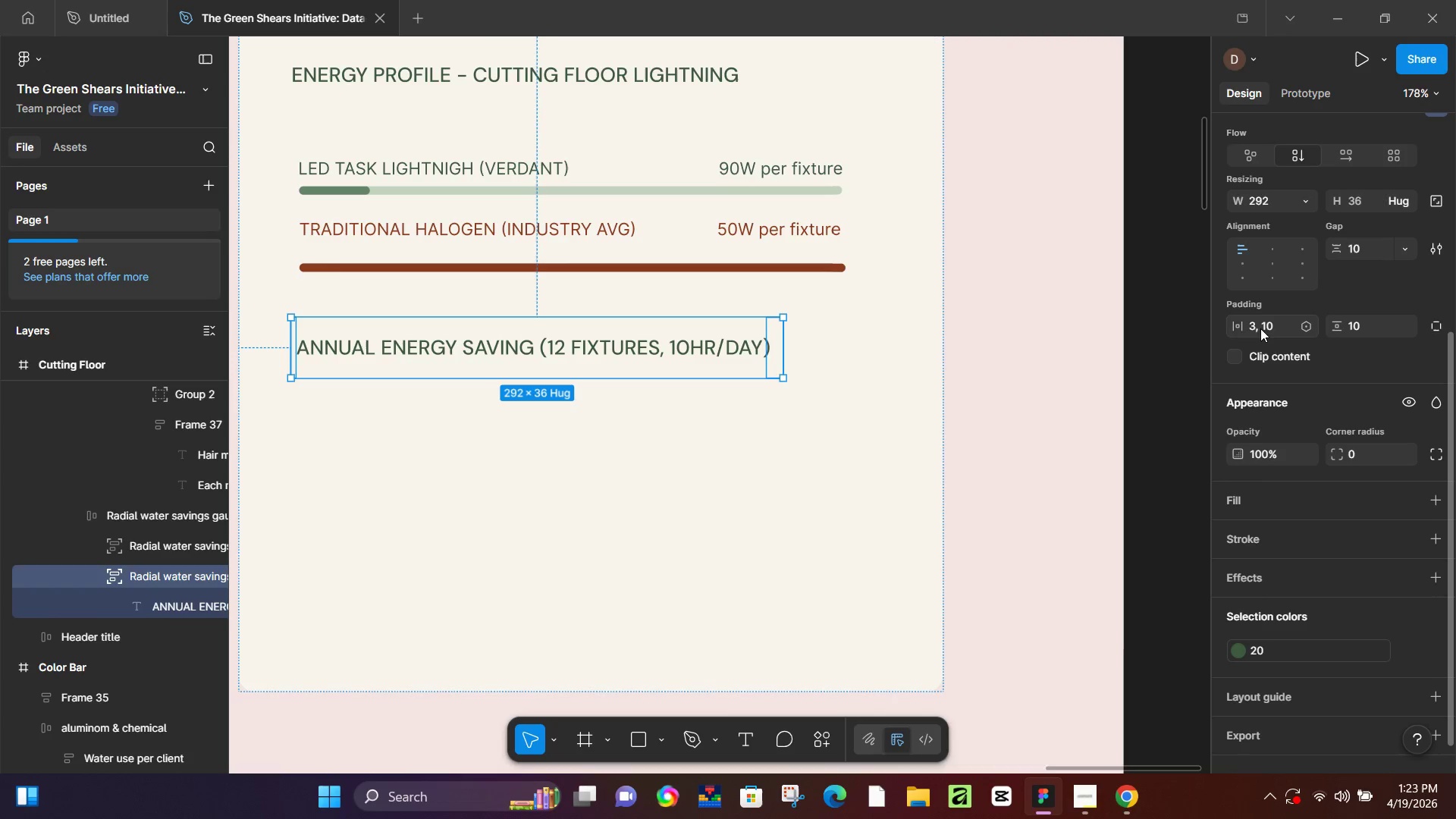 
left_click_drag(start_coordinate=[1238, 328], to_coordinate=[728, 403])
 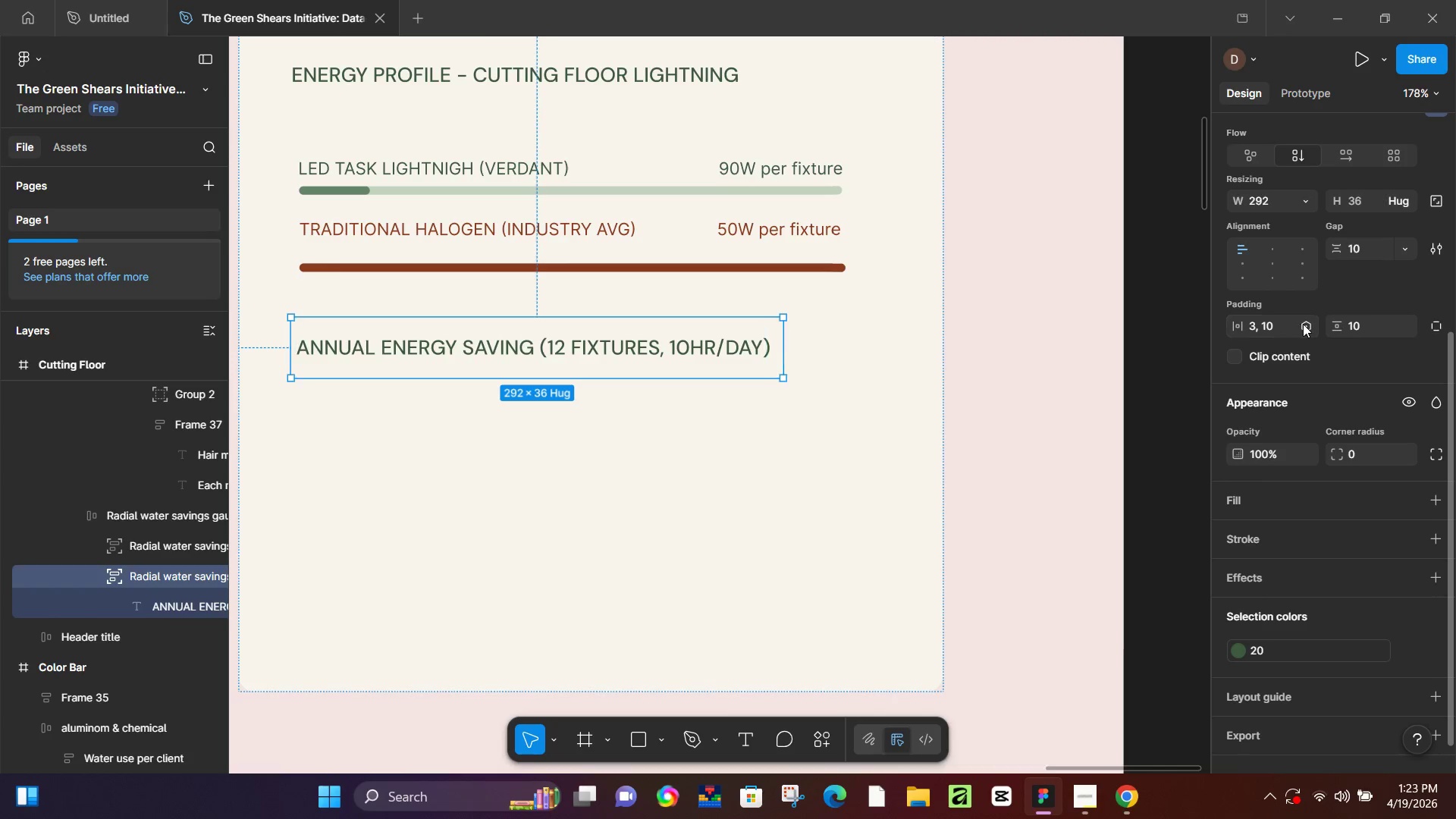 
left_click([1305, 323])
 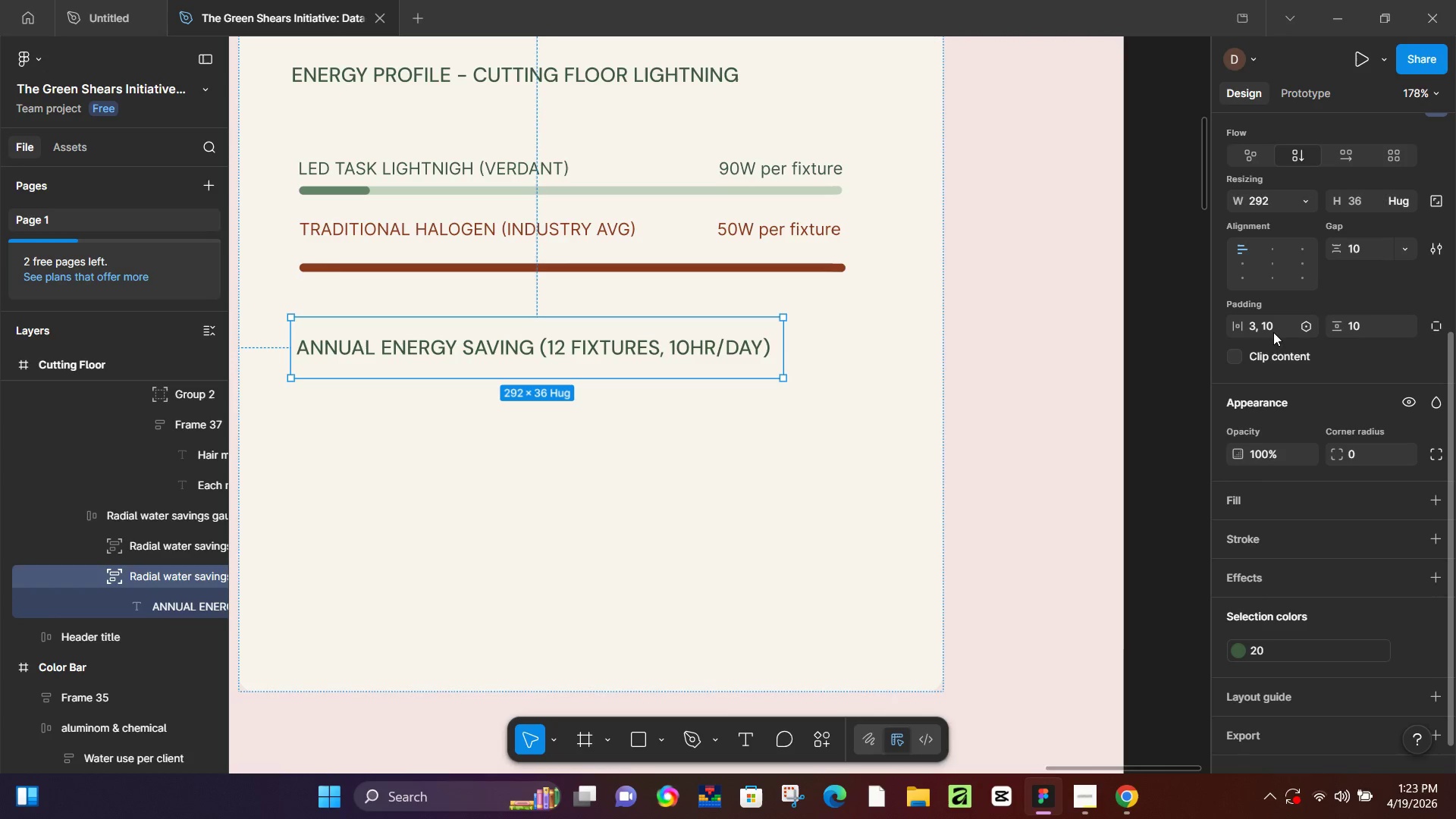 
left_click([1270, 331])
 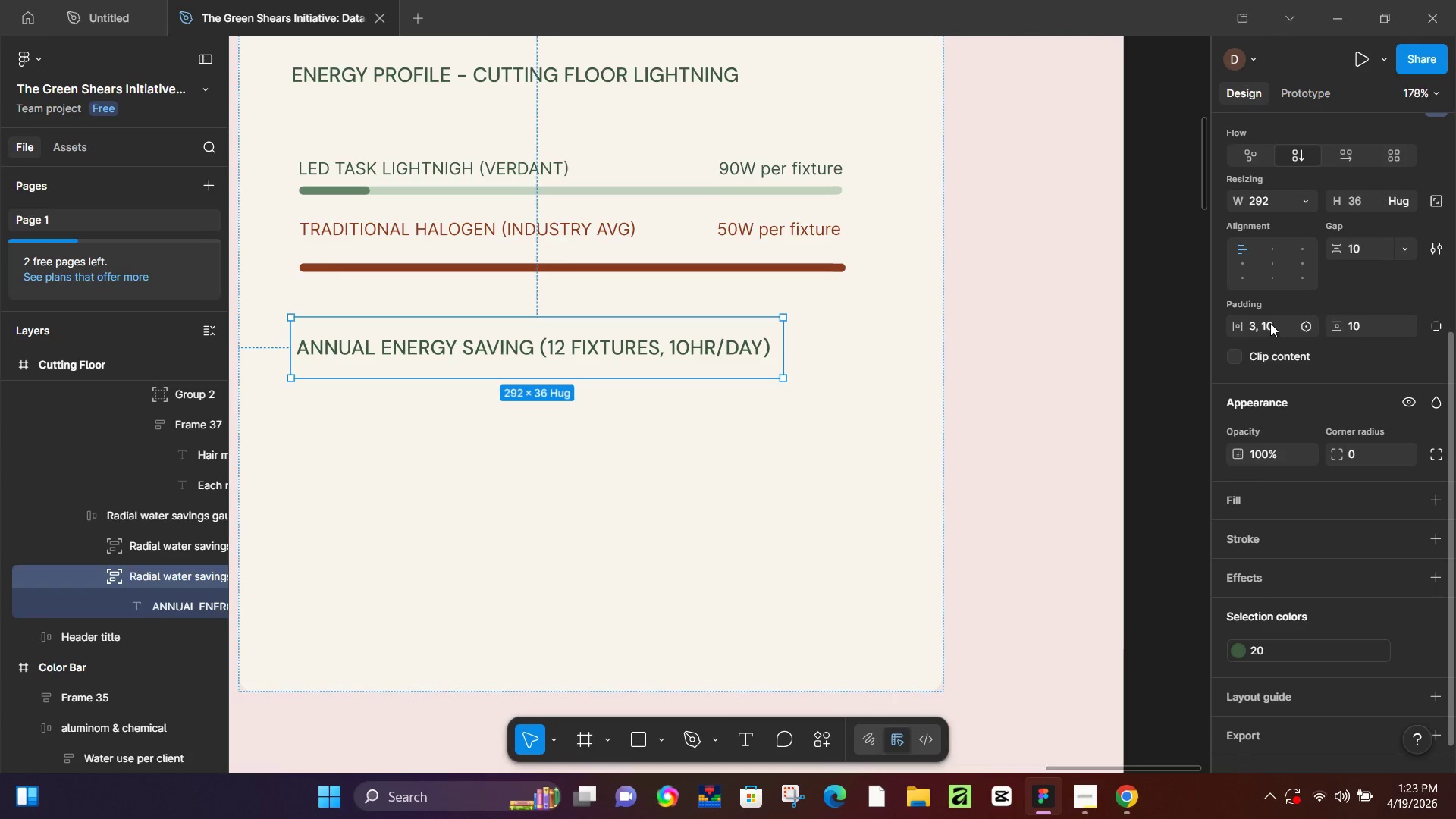 
double_click([1270, 323])
 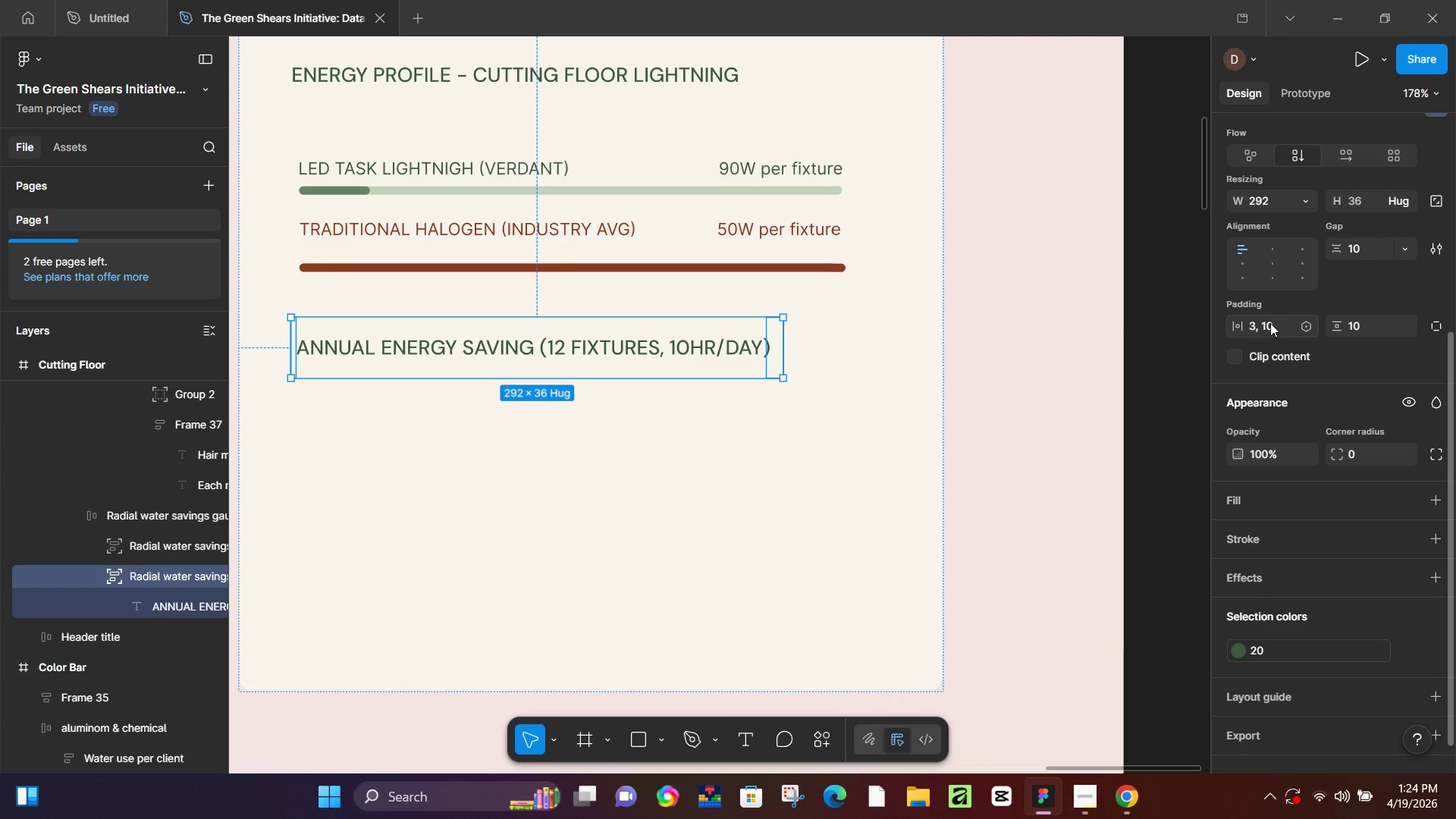 
left_click([1270, 323])
 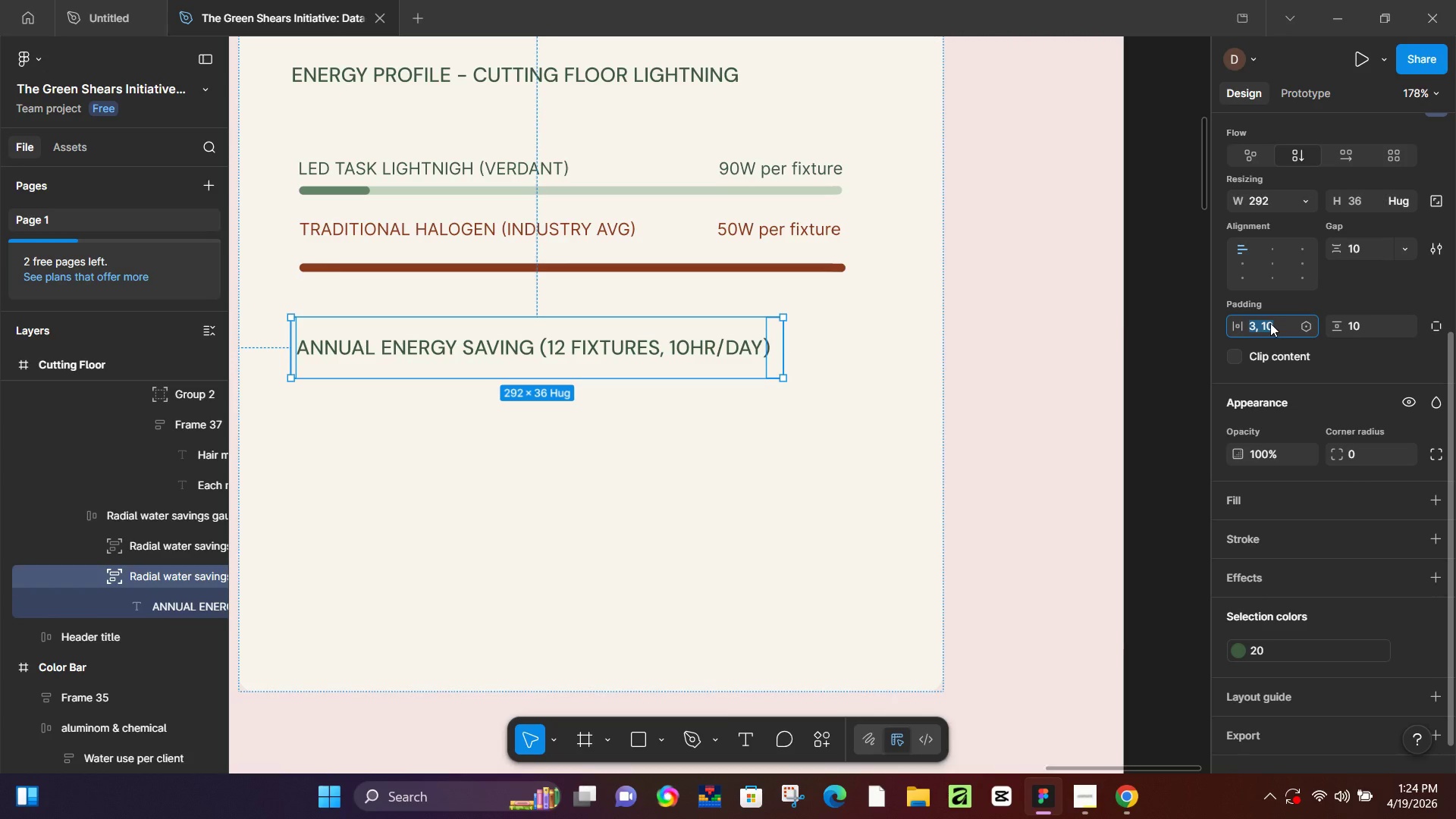 
key(Numpad3)
 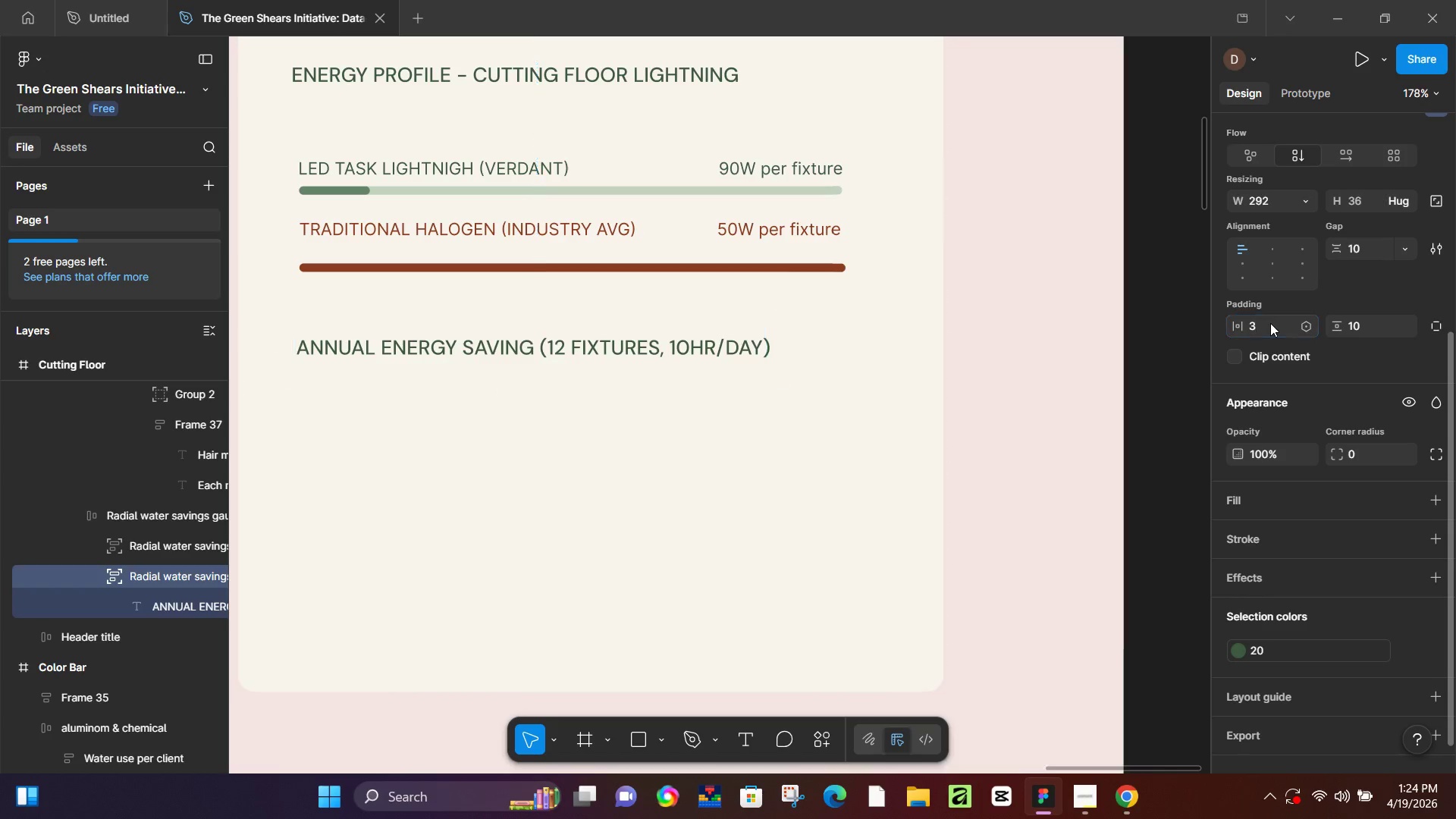 
key(NumpadEnter)
 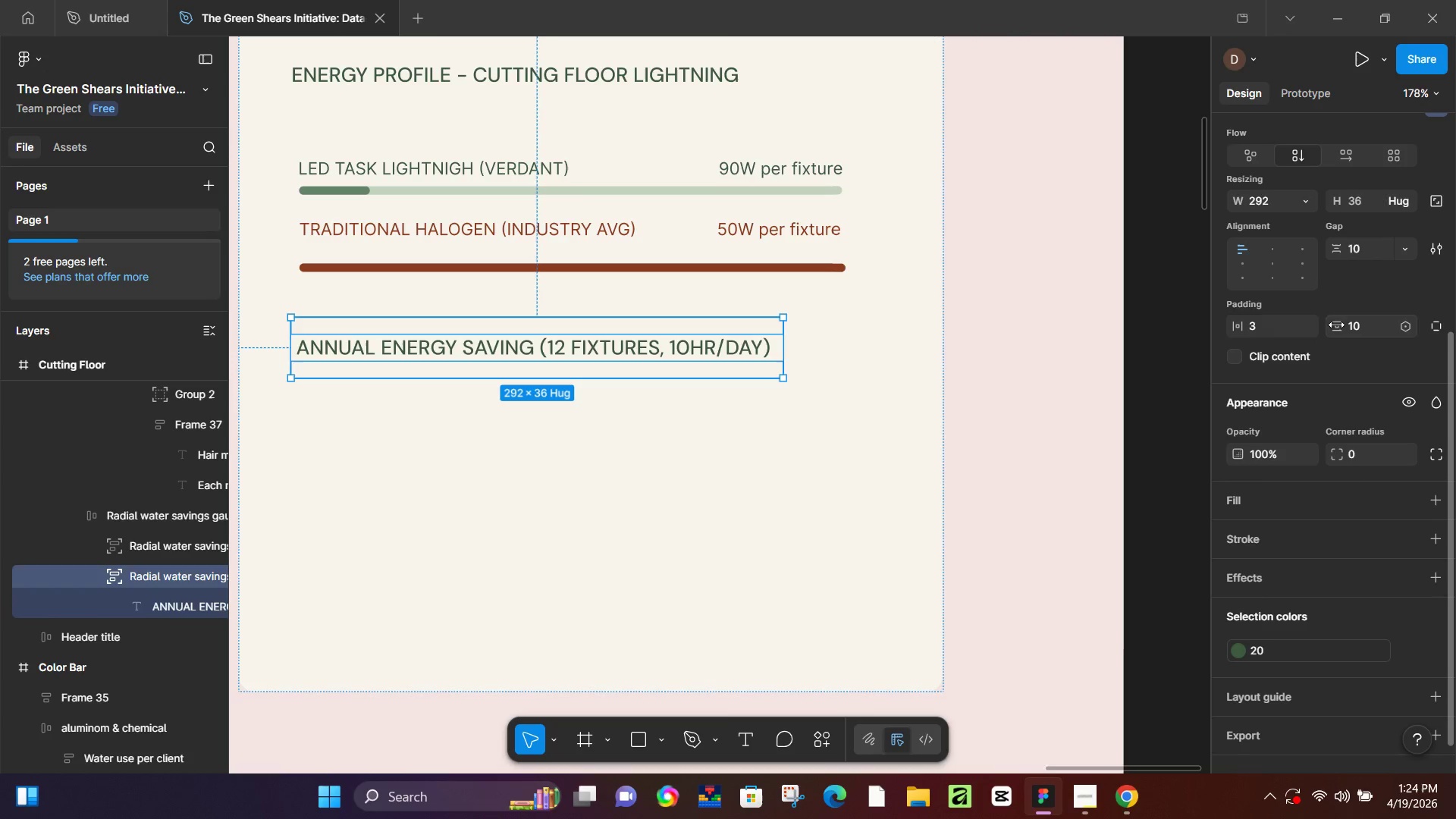 
left_click([1170, 383])
 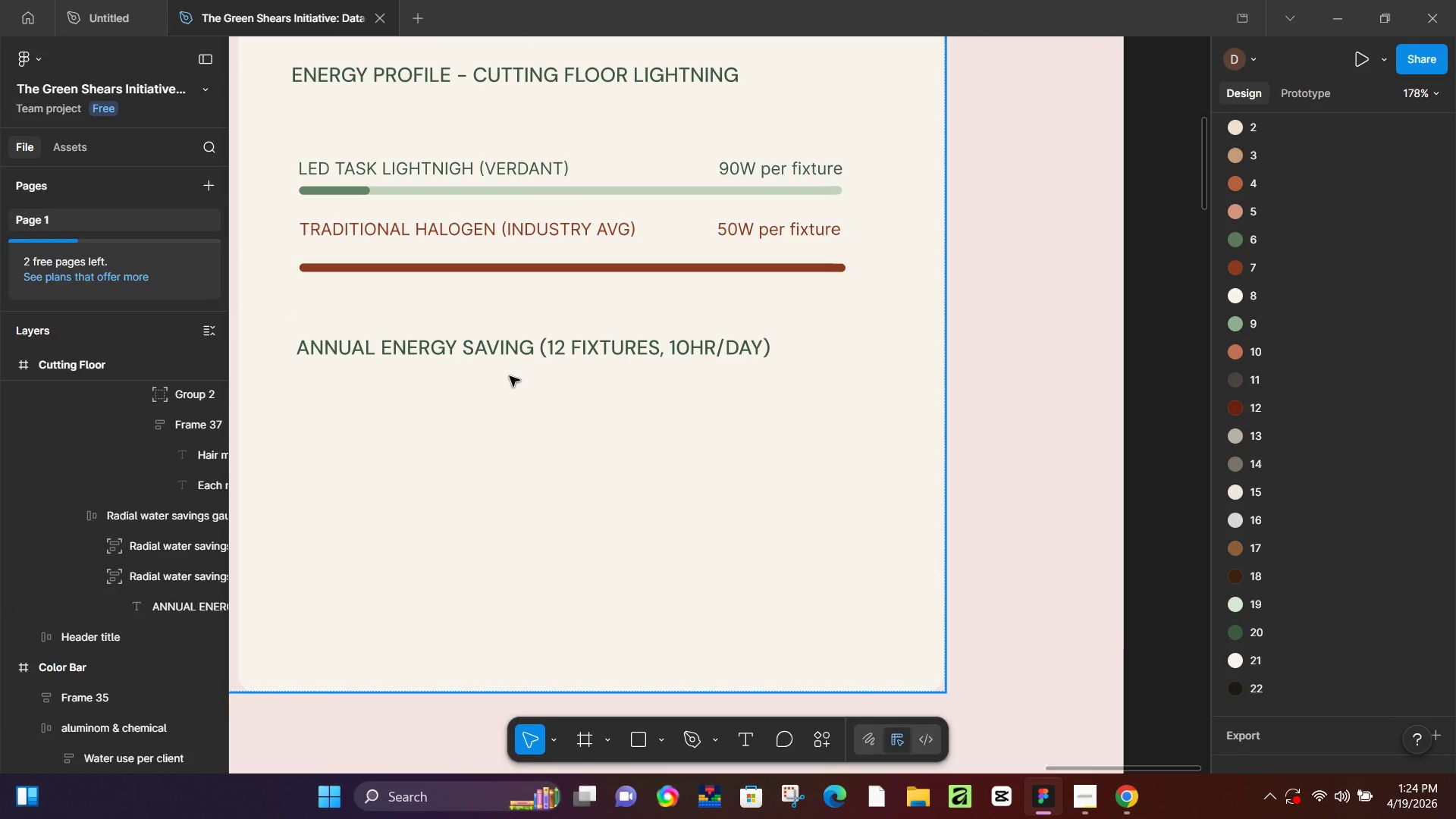 
left_click([549, 357])
 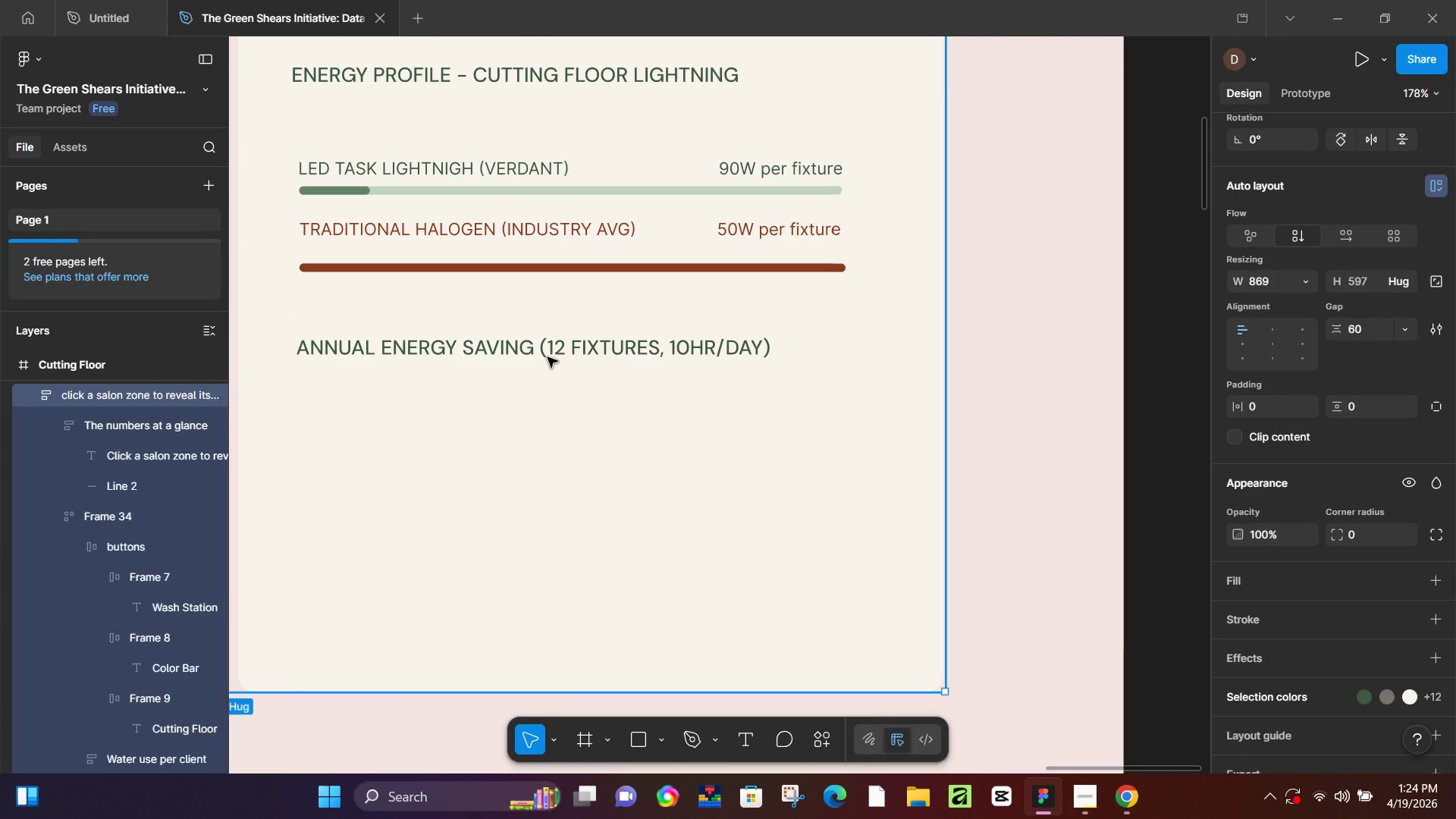 
hold_key(key=ControlLeft, duration=0.53)
 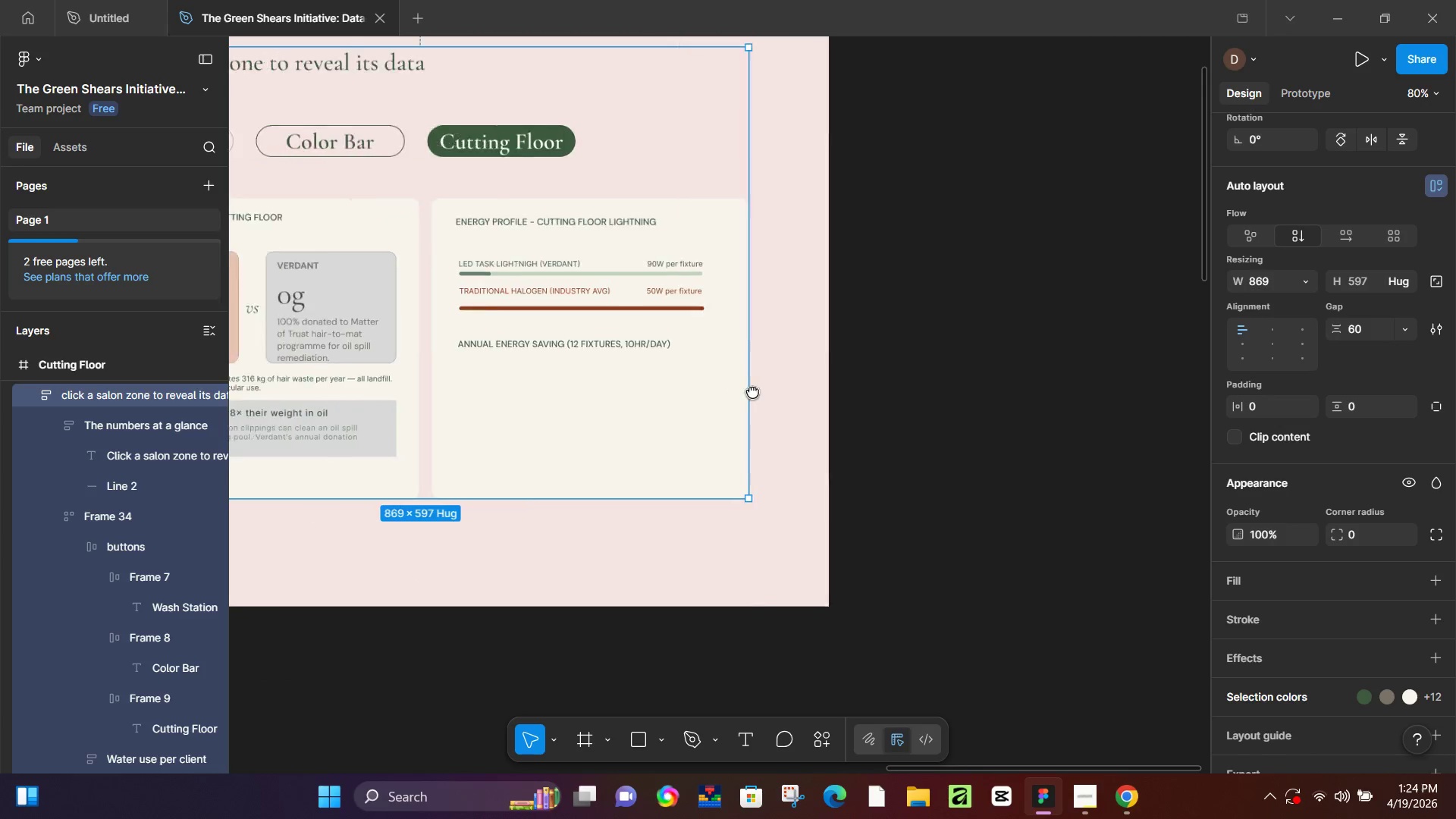 
hold_key(key=ControlLeft, duration=15.83)
 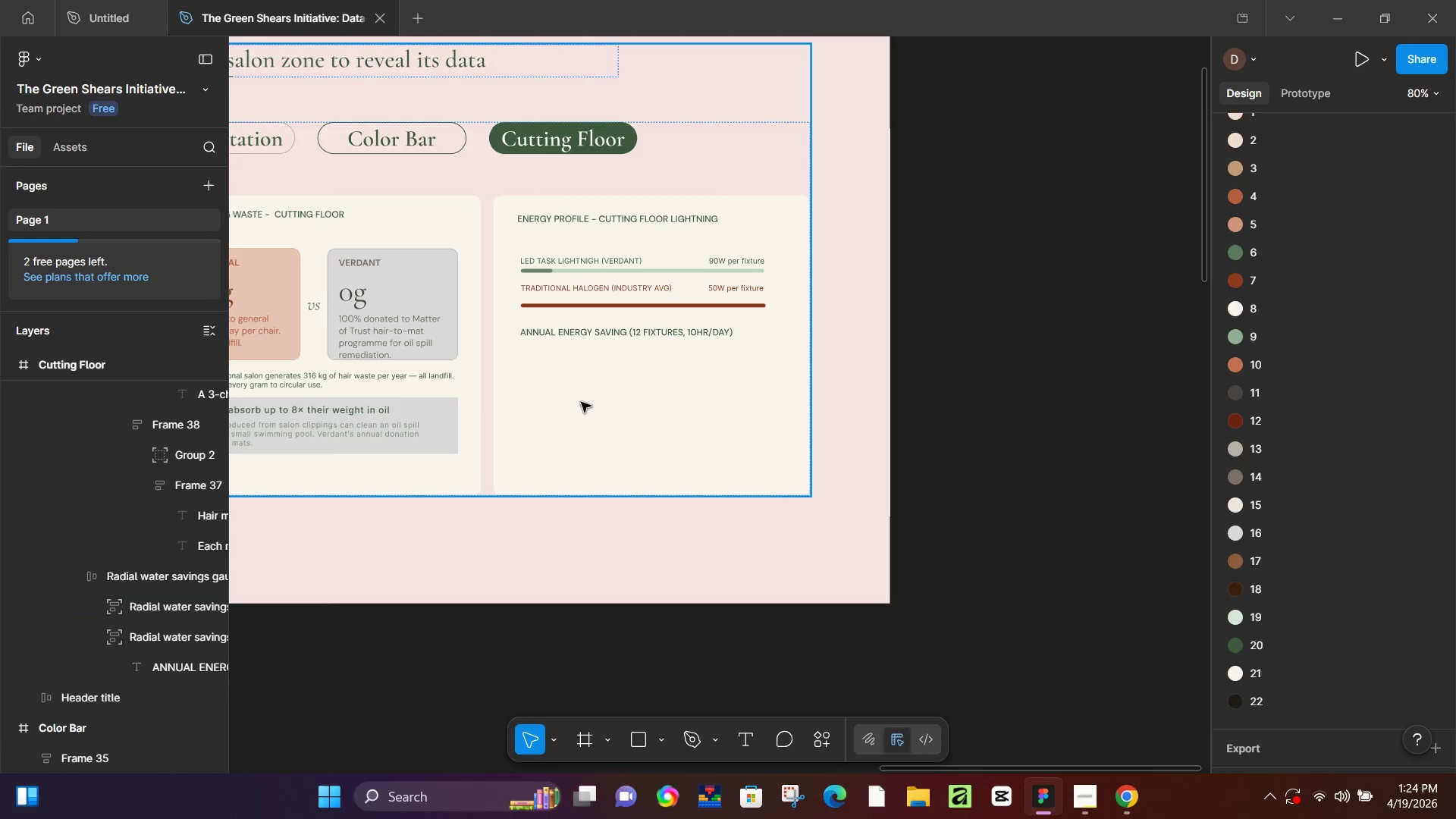 
scroll: coordinate [472, 340], scroll_direction: down, amount: 6.0
 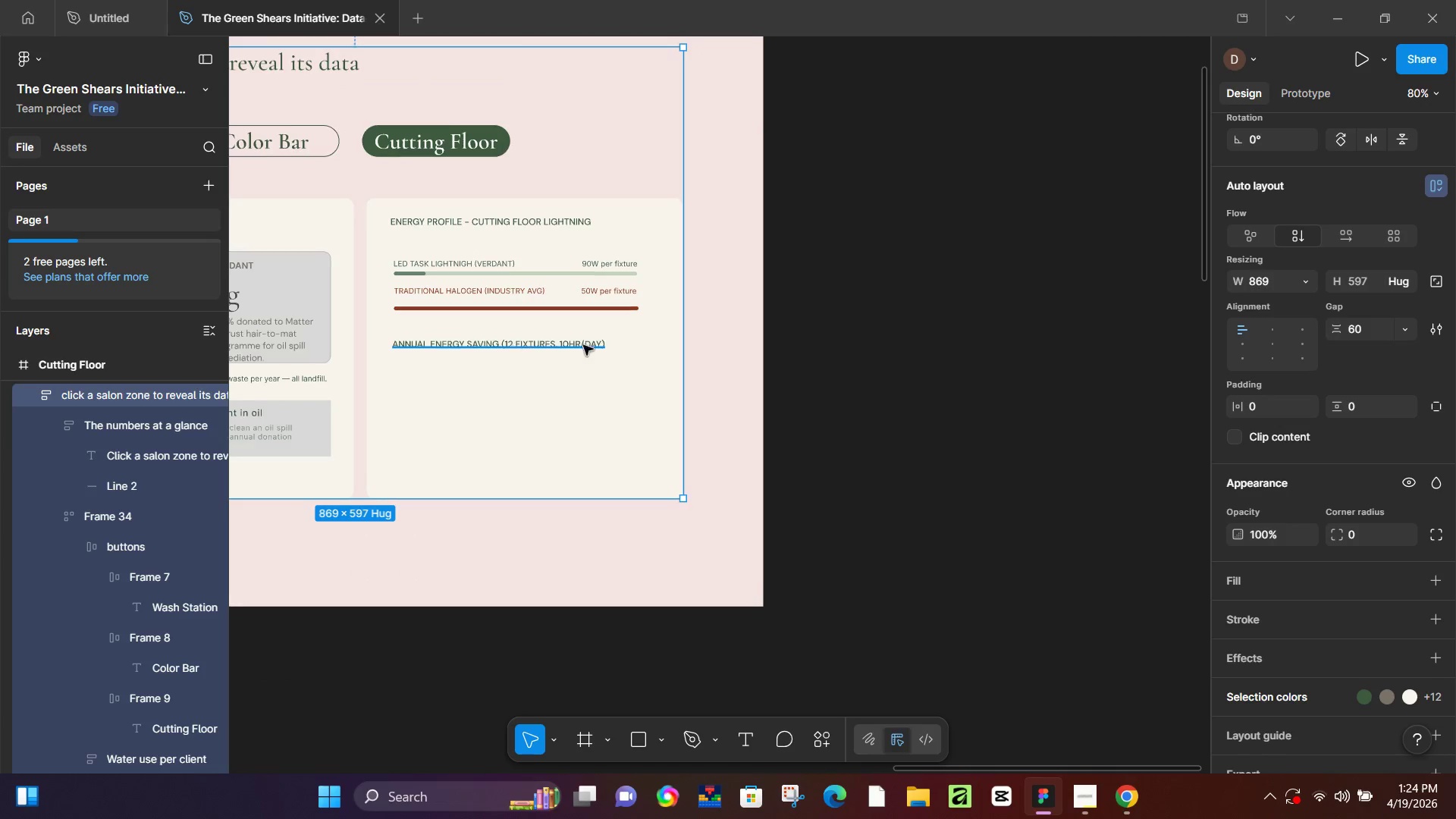 
hold_key(key=Space, duration=0.45)
 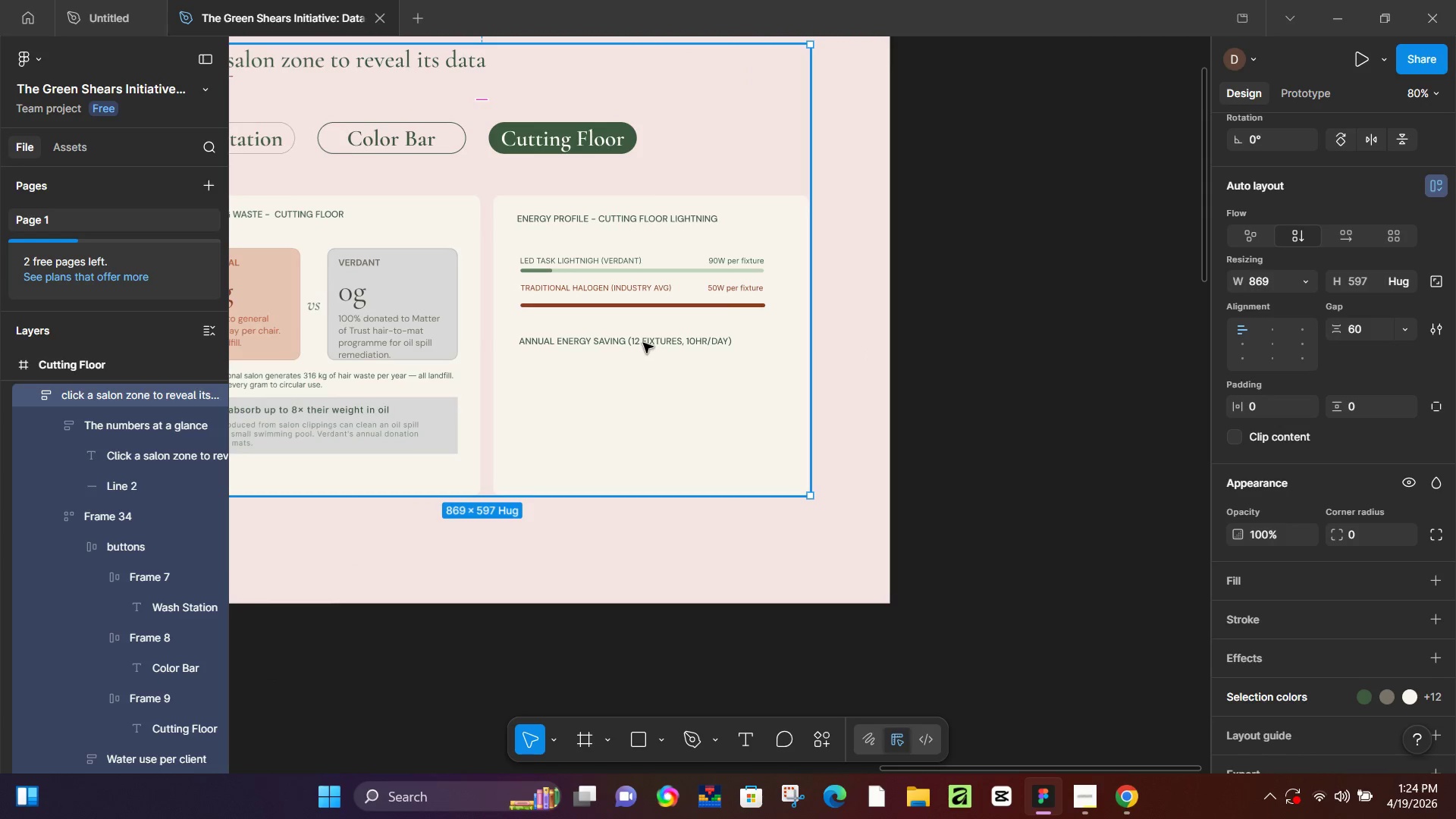 
left_click_drag(start_coordinate=[638, 391], to_coordinate=[765, 389])
 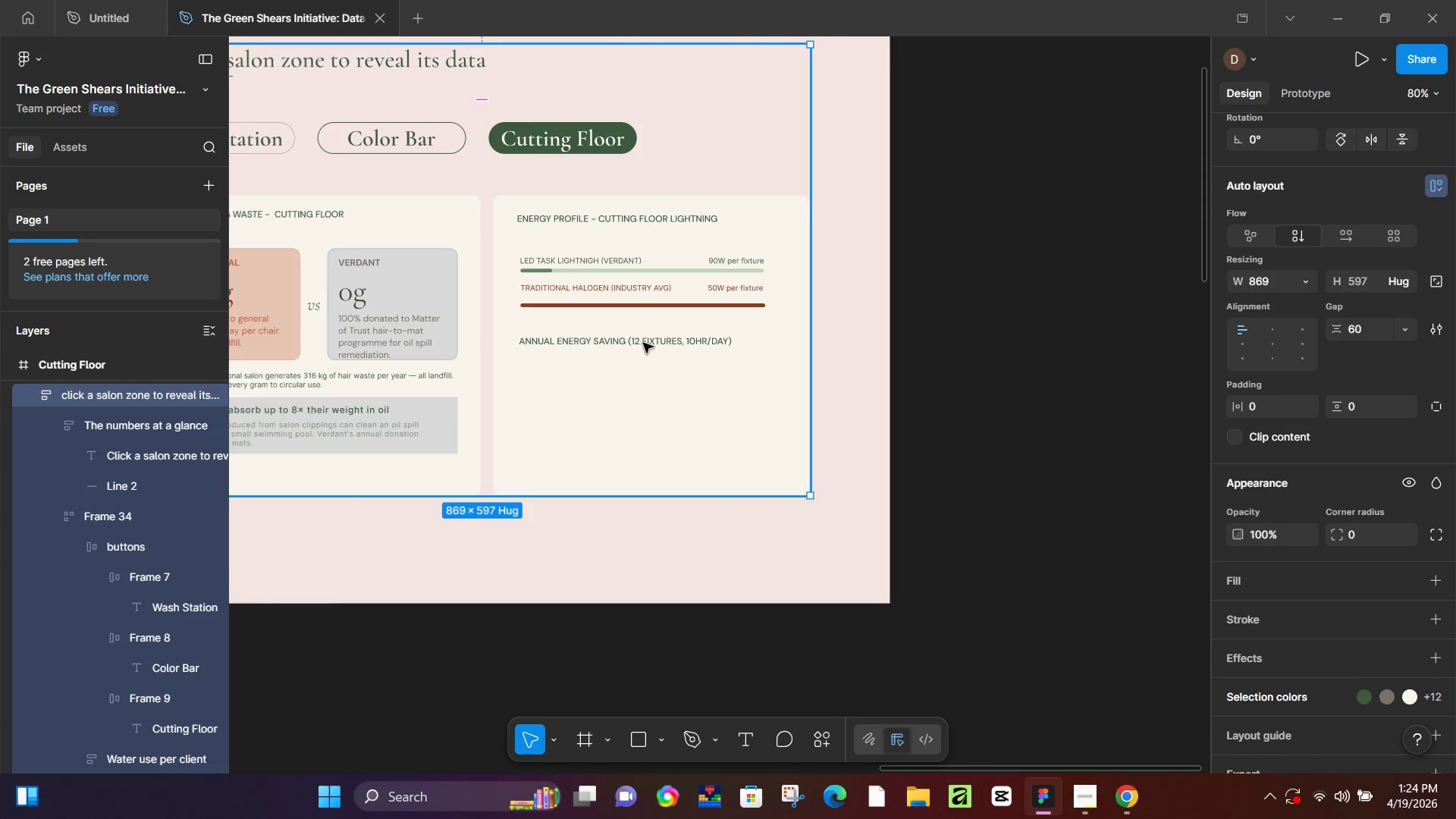 
double_click([638, 340])
 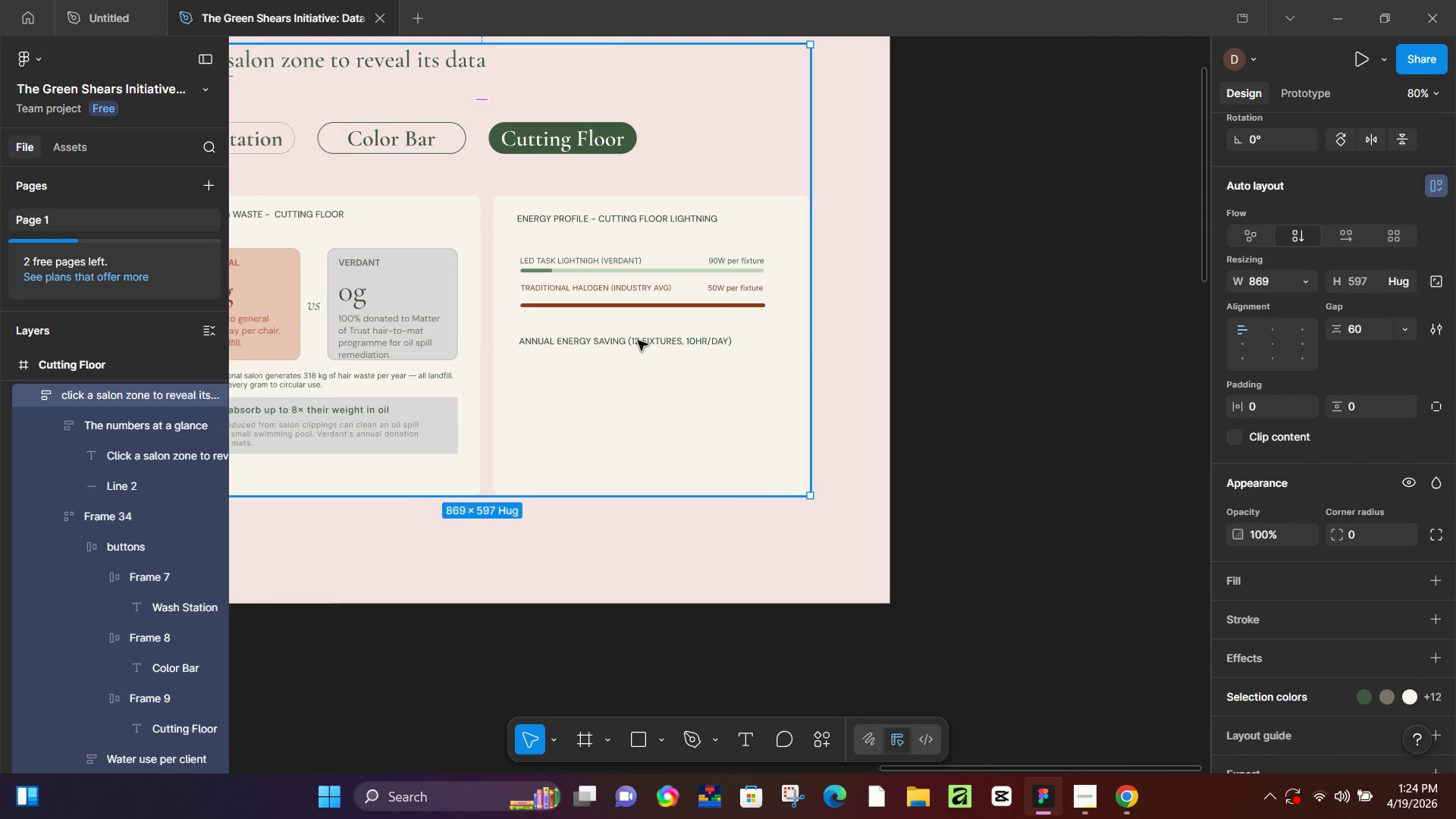 
triple_click([638, 340])
 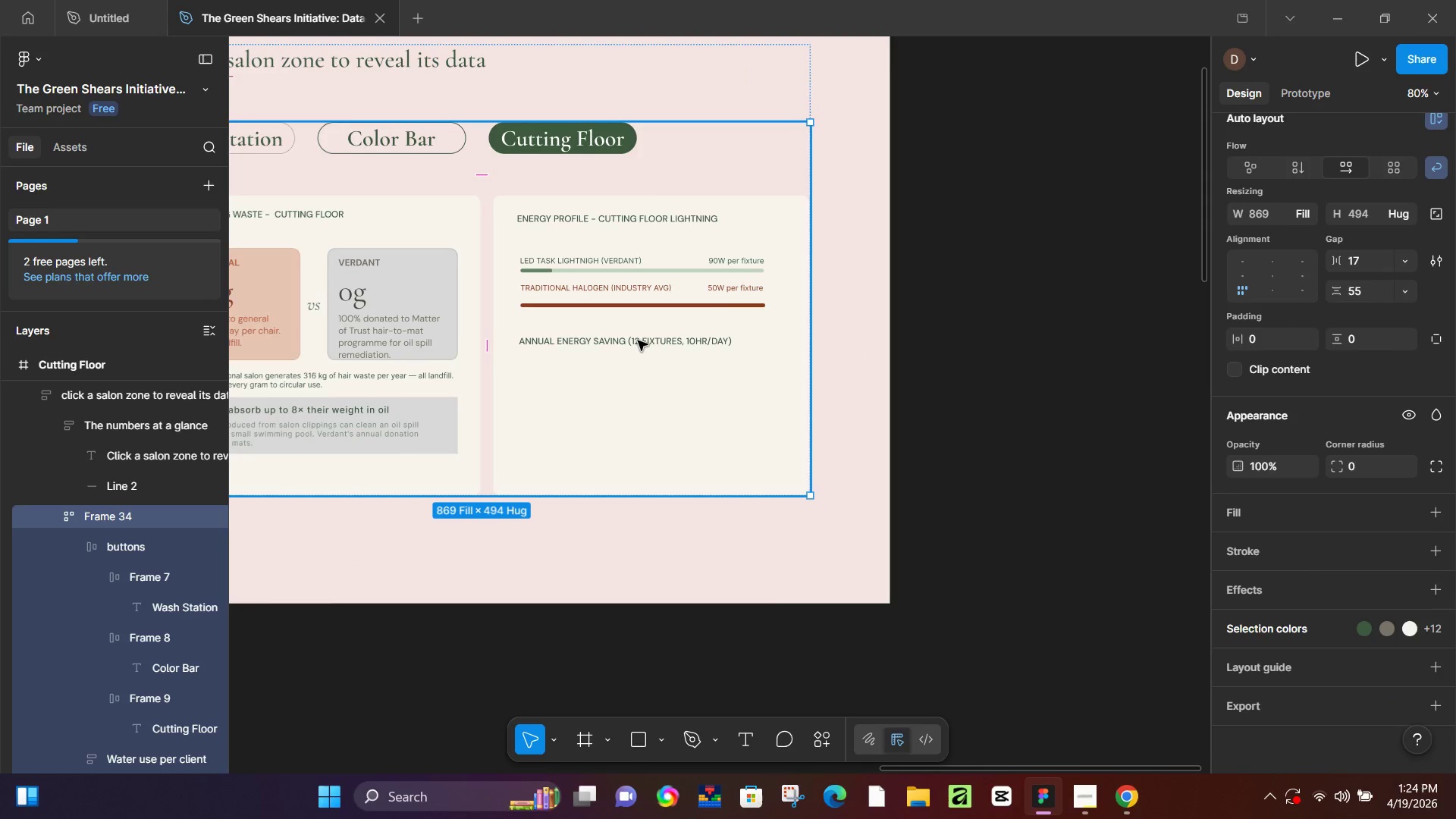 
double_click([638, 340])
 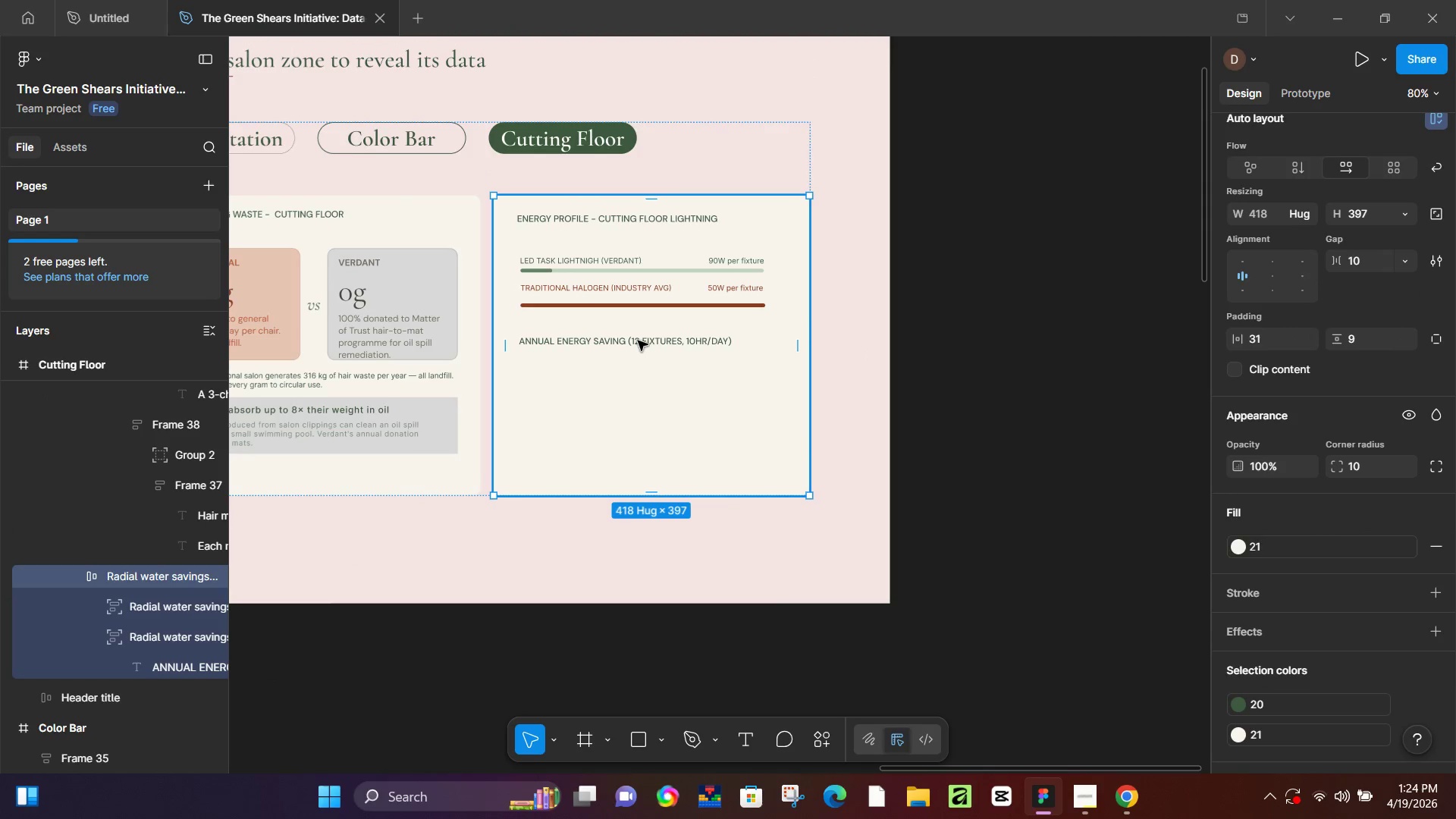 
double_click([638, 340])
 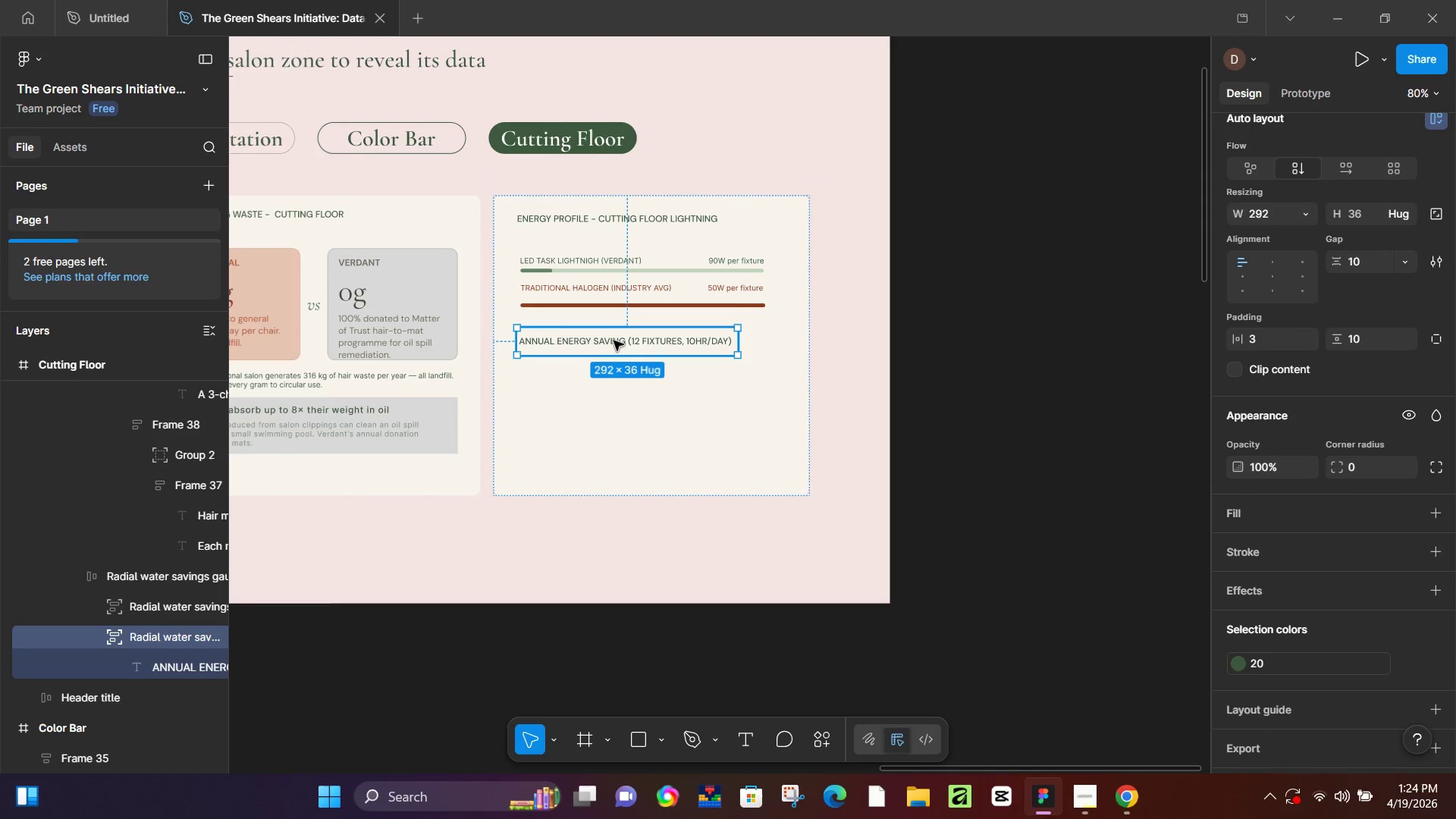 
left_click_drag(start_coordinate=[613, 340], to_coordinate=[614, 333])
 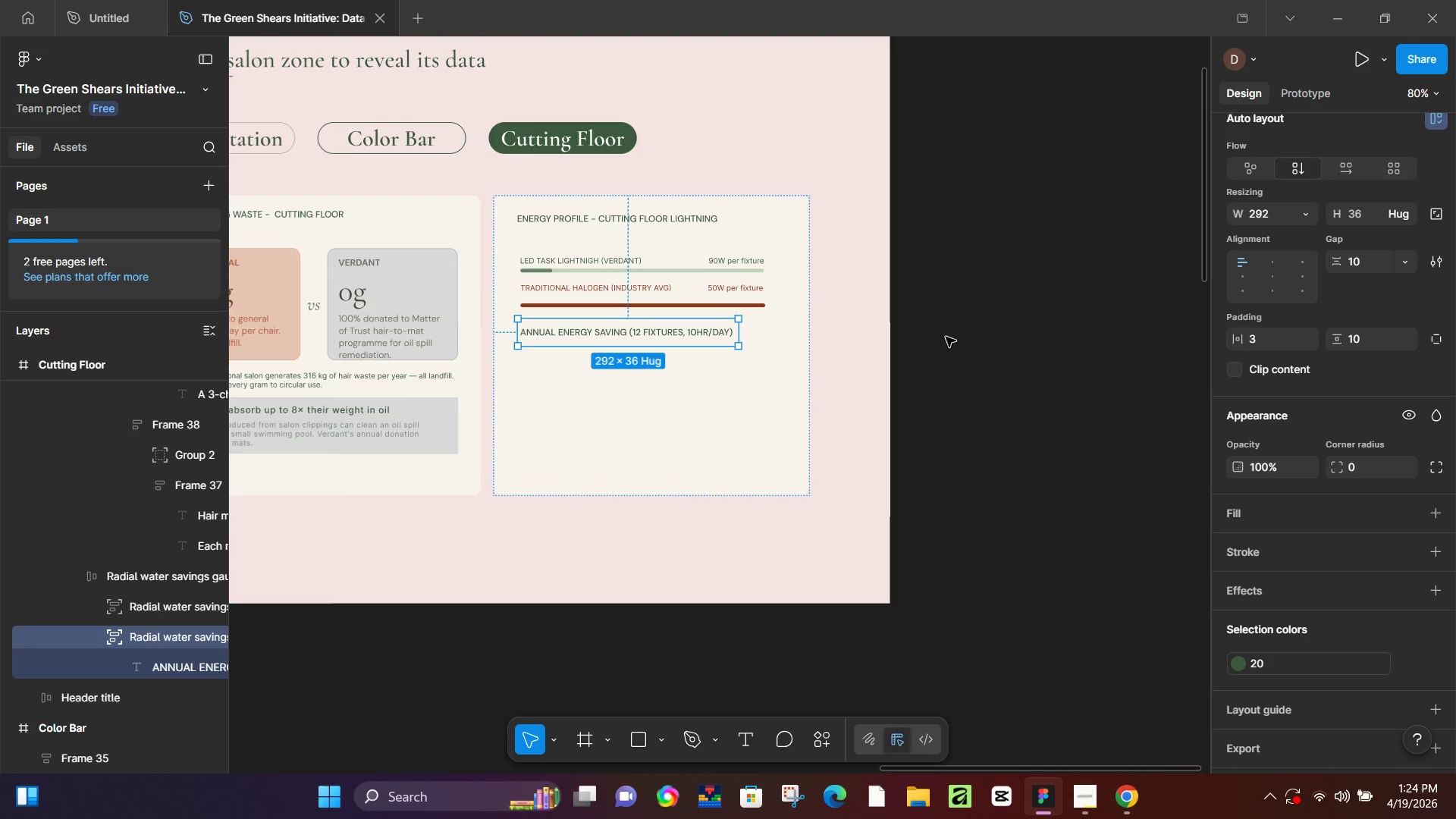 
left_click([946, 338])
 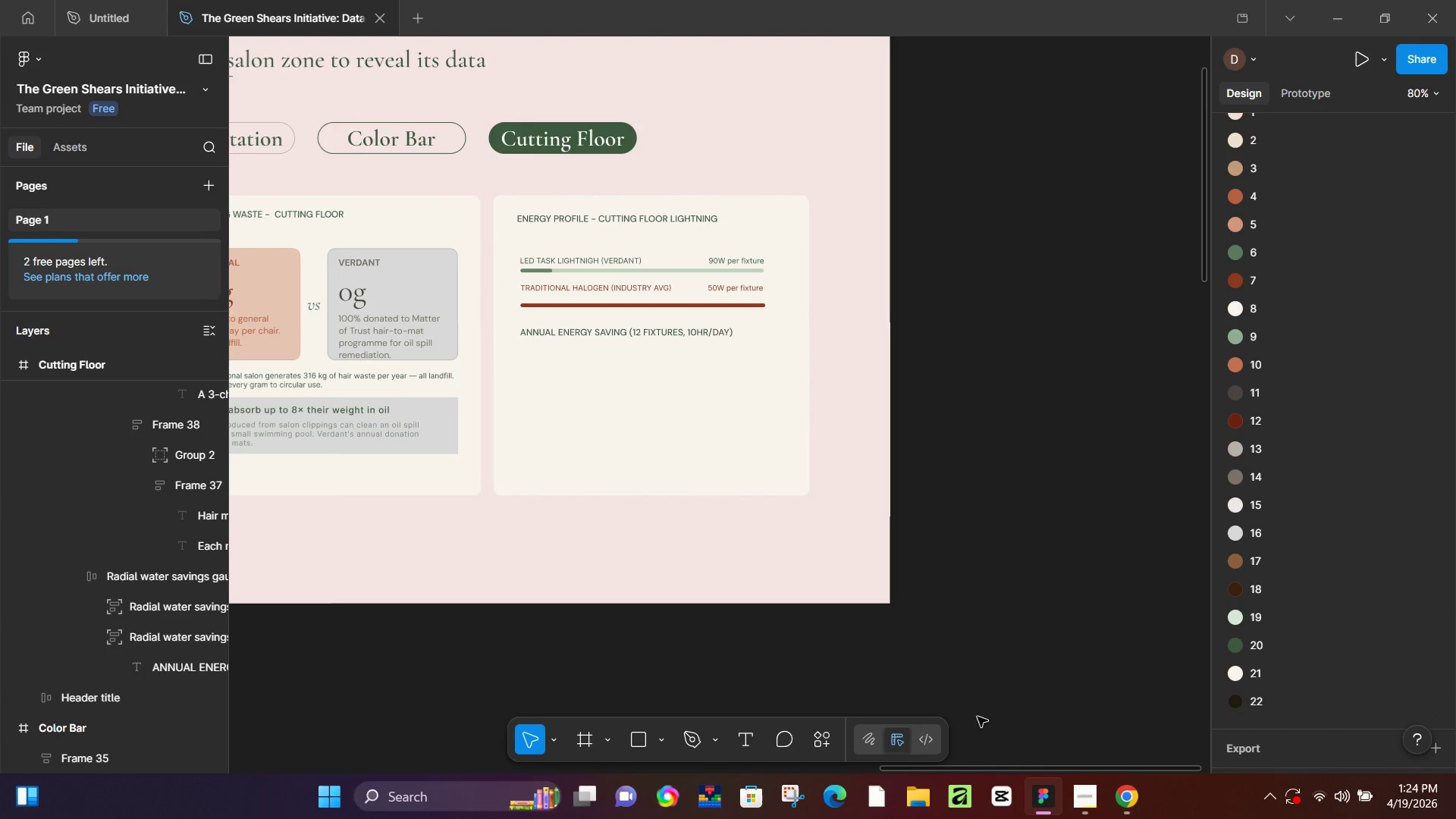 
left_click([1118, 792])
 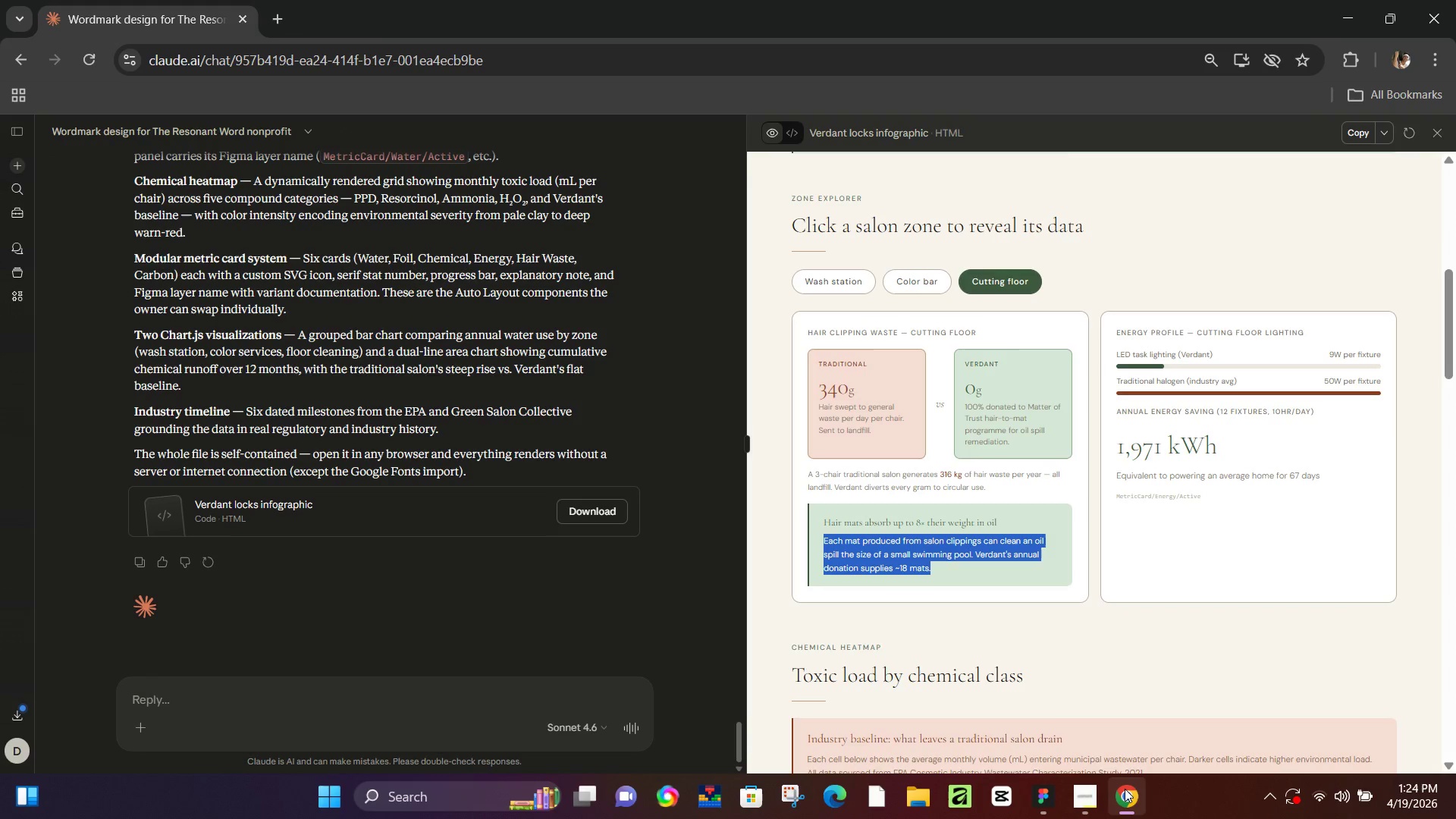 
left_click([1123, 789])
 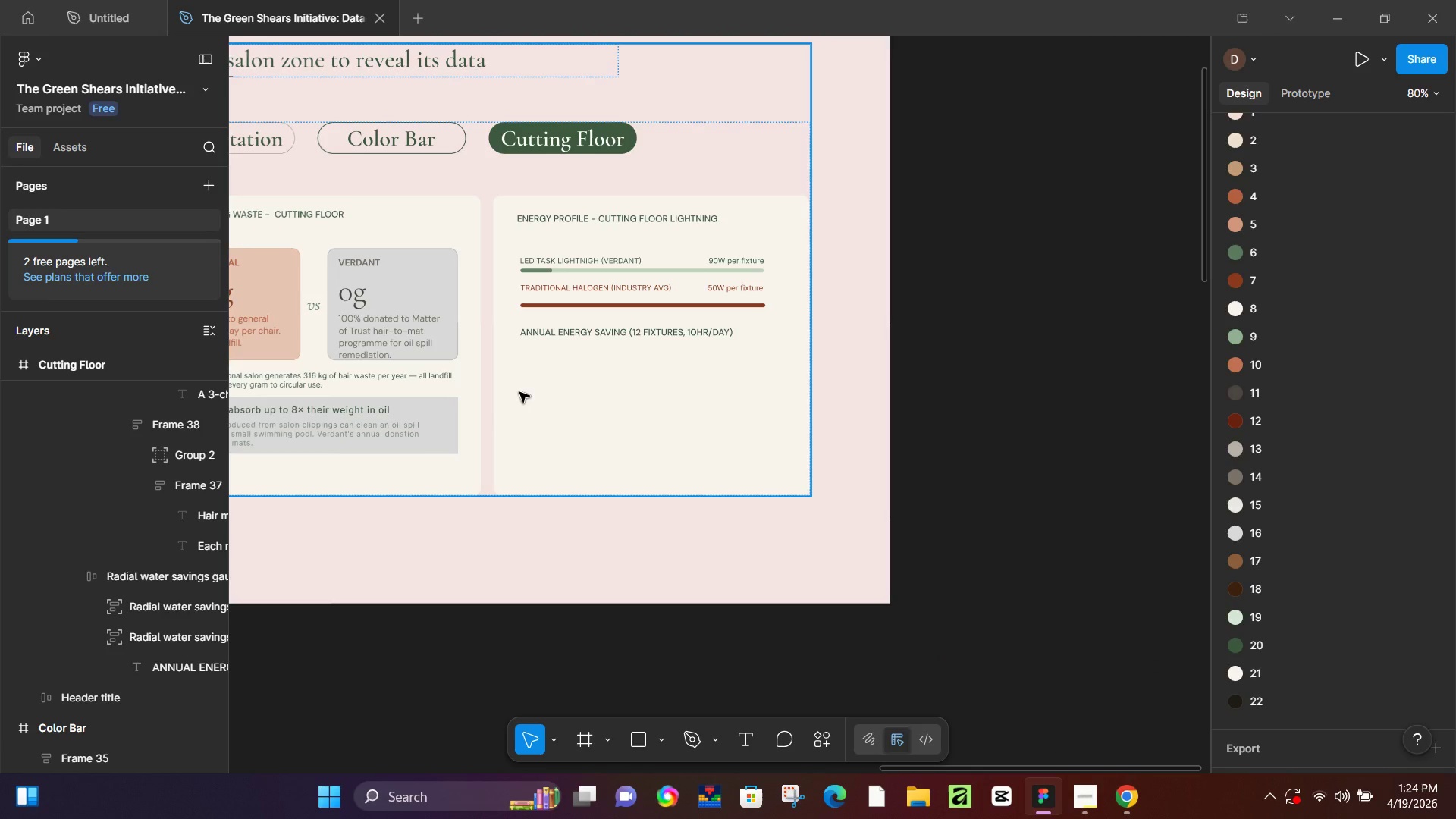 
key(T)
 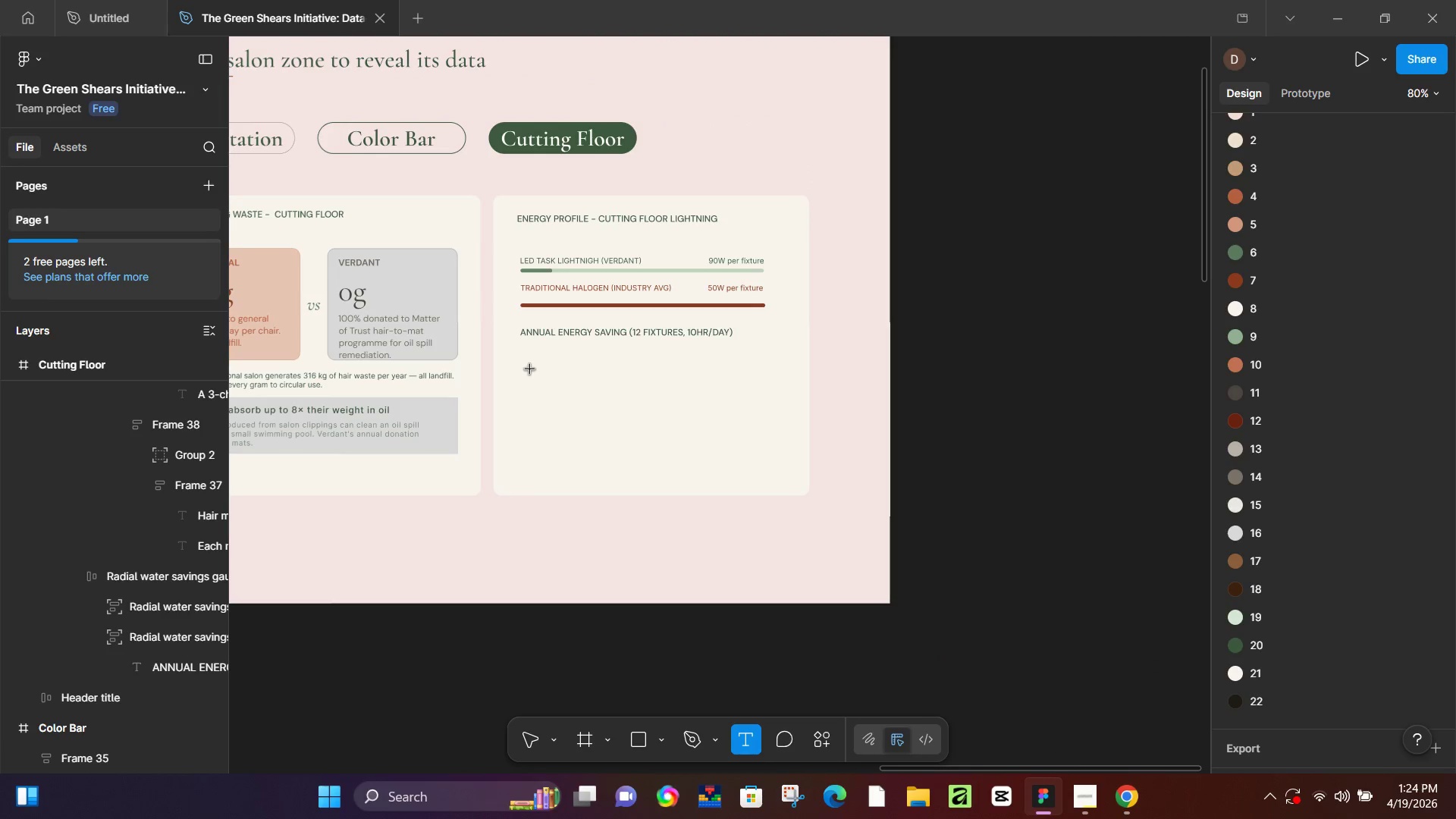 
left_click([530, 369])
 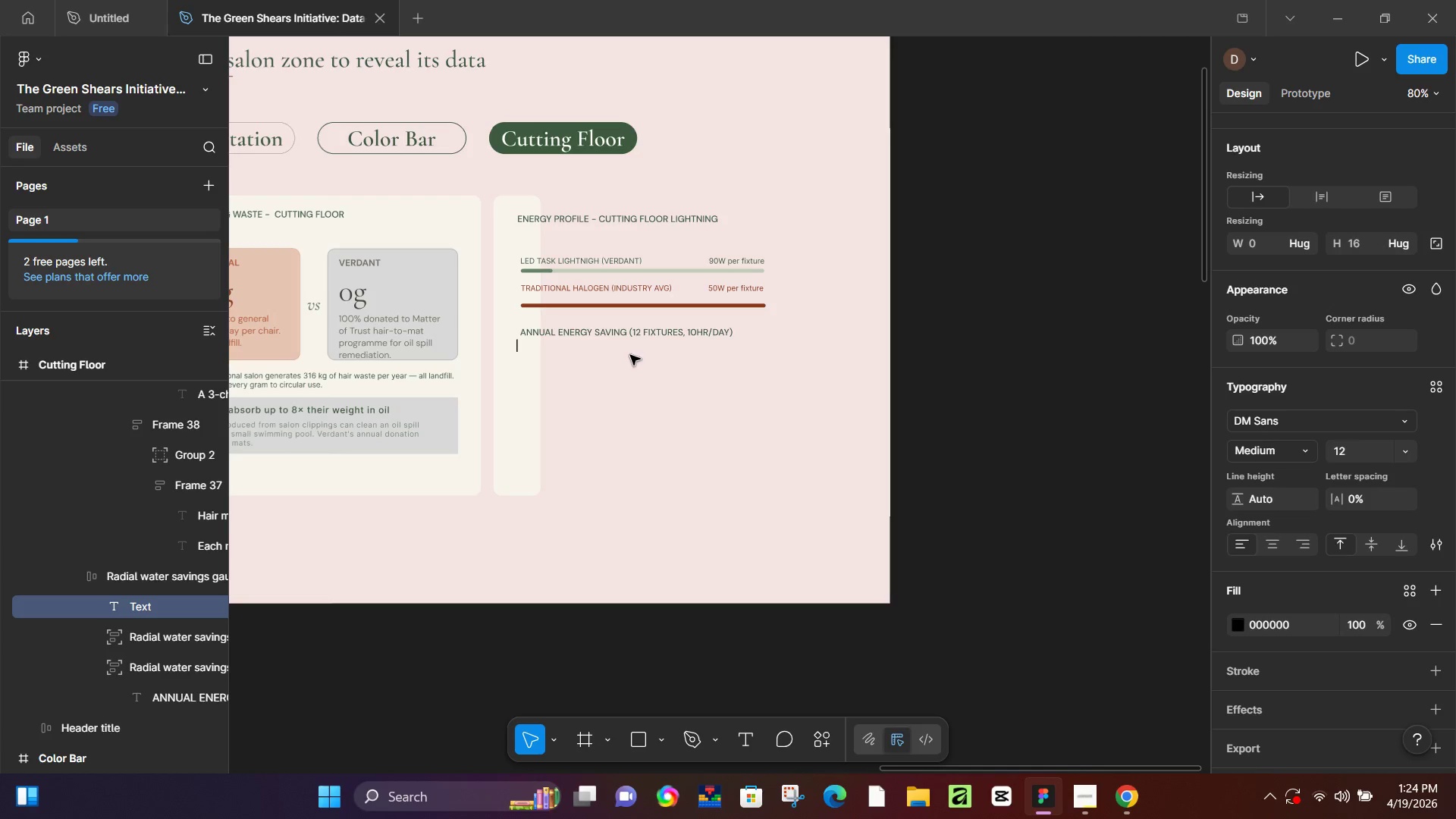 
key(Control+Z)
 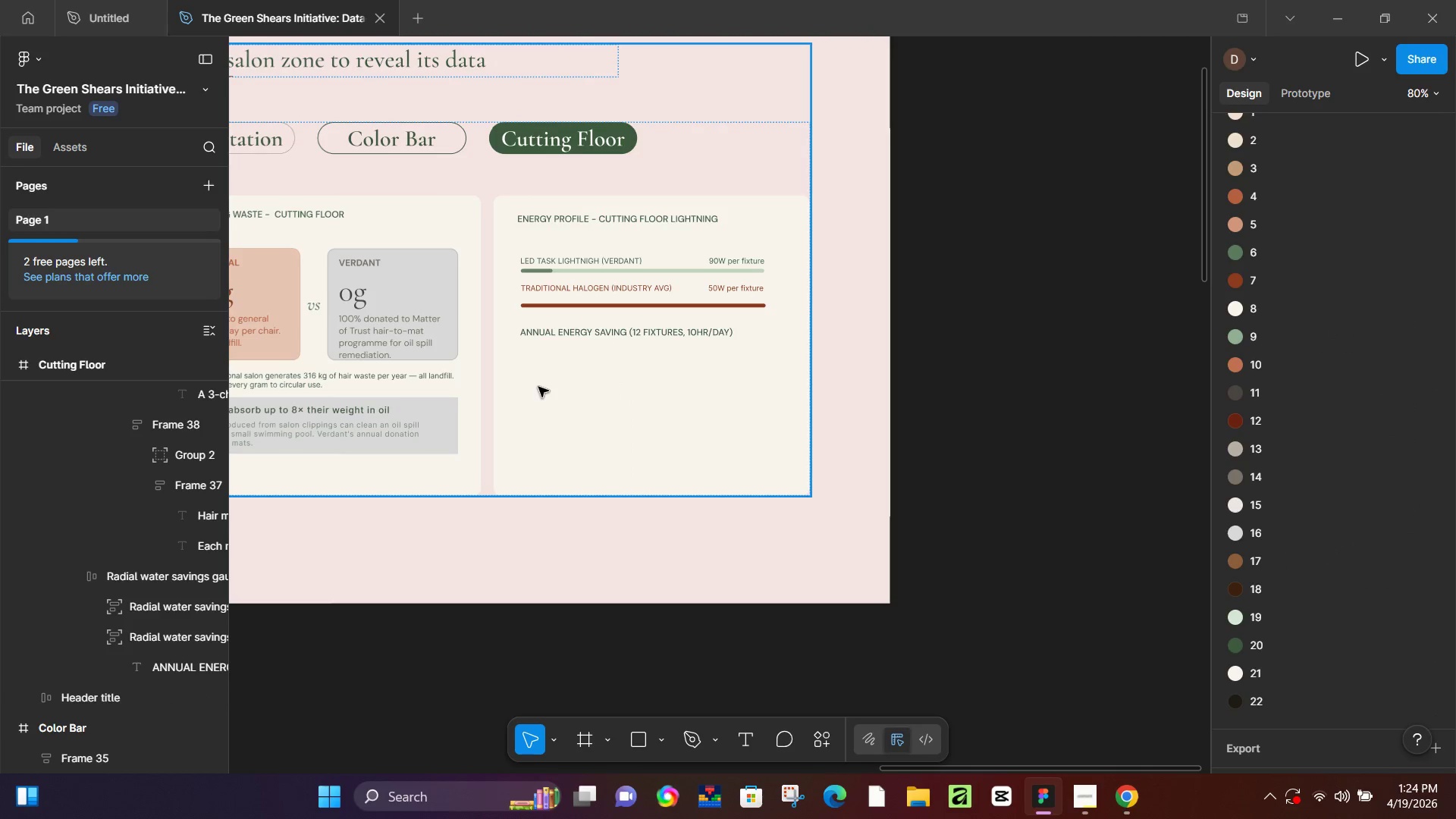 
key(T)
 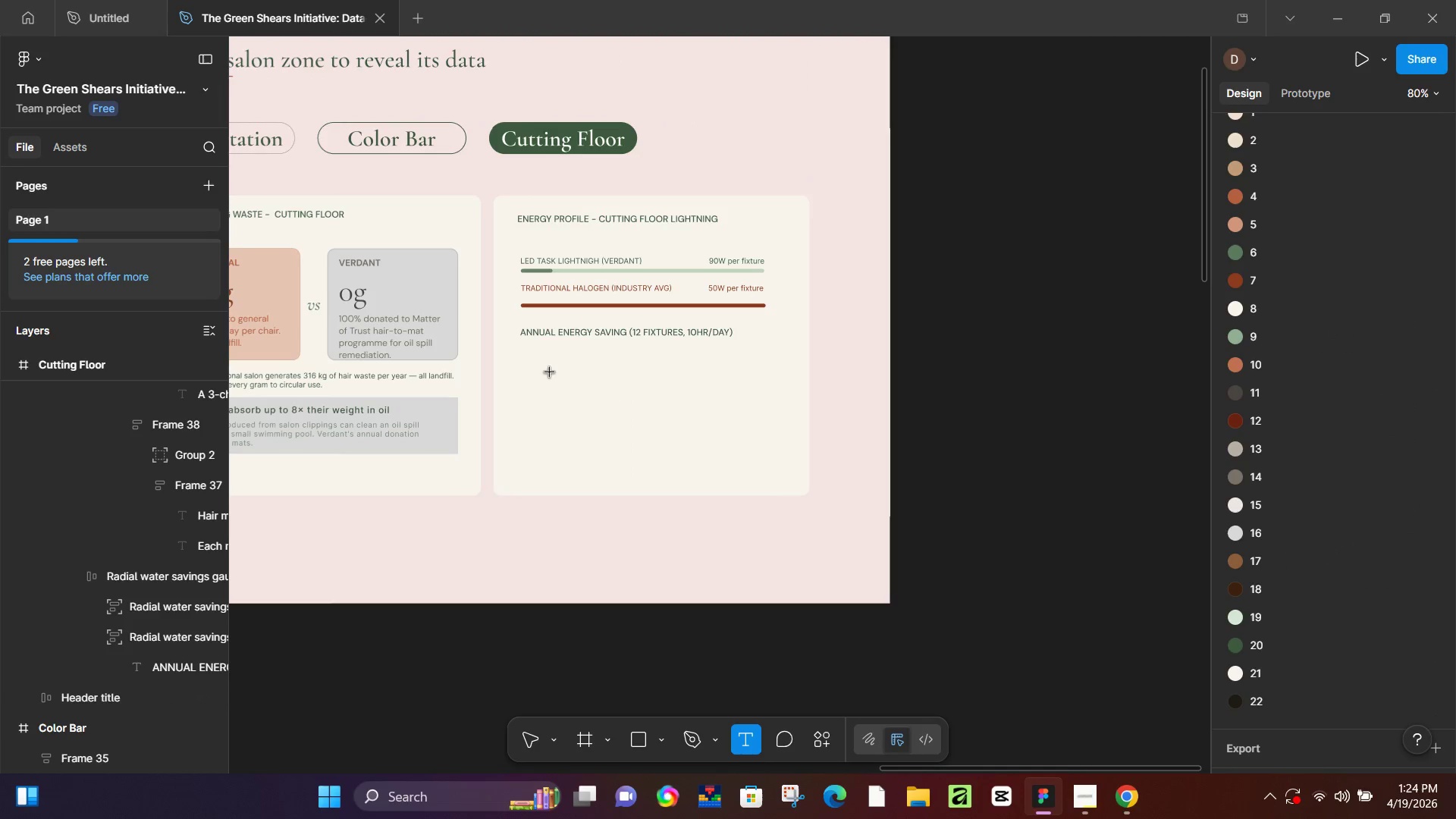 
left_click([551, 372])
 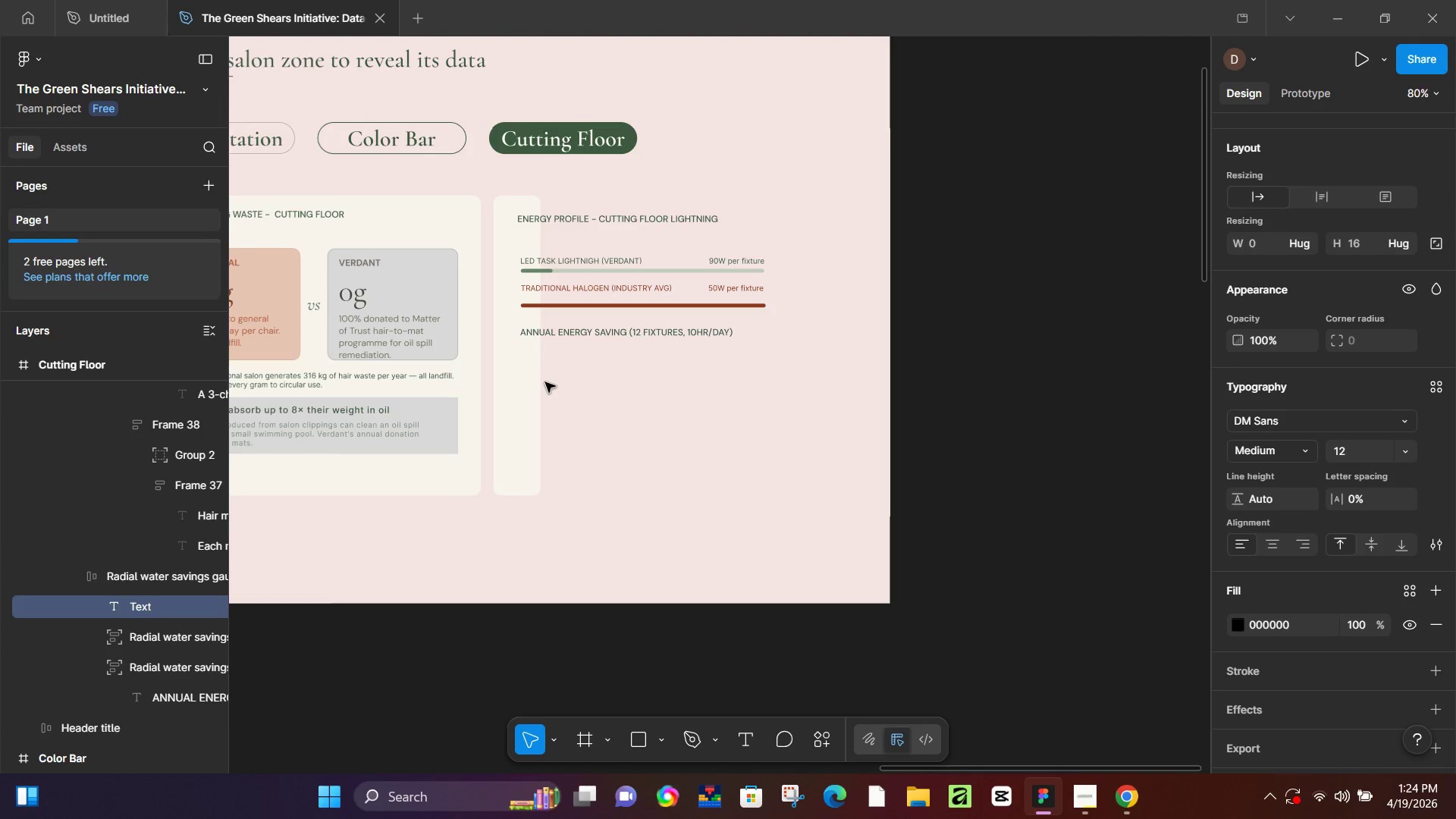 
key(Control+Z)
 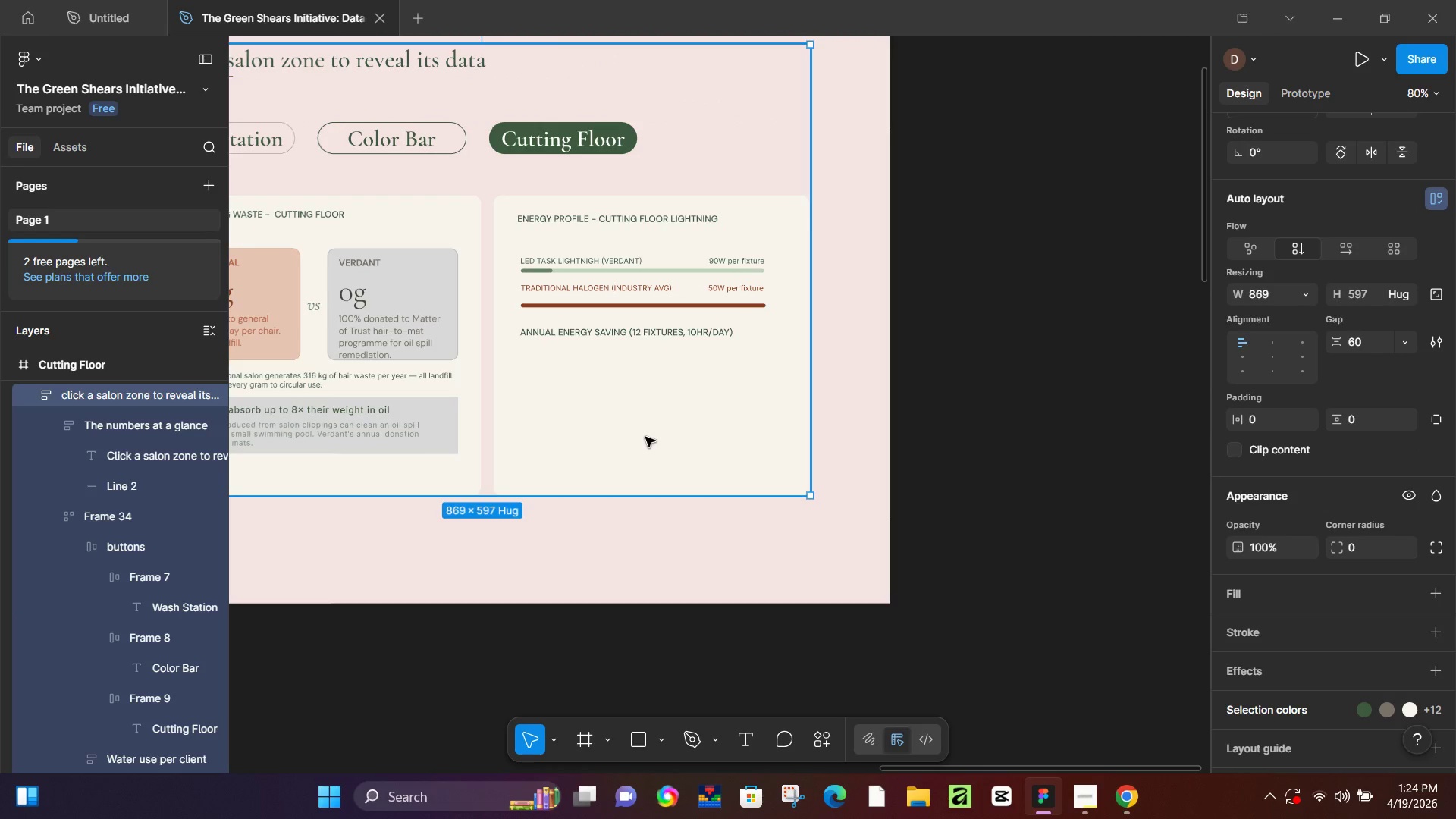 
double_click([550, 382])
 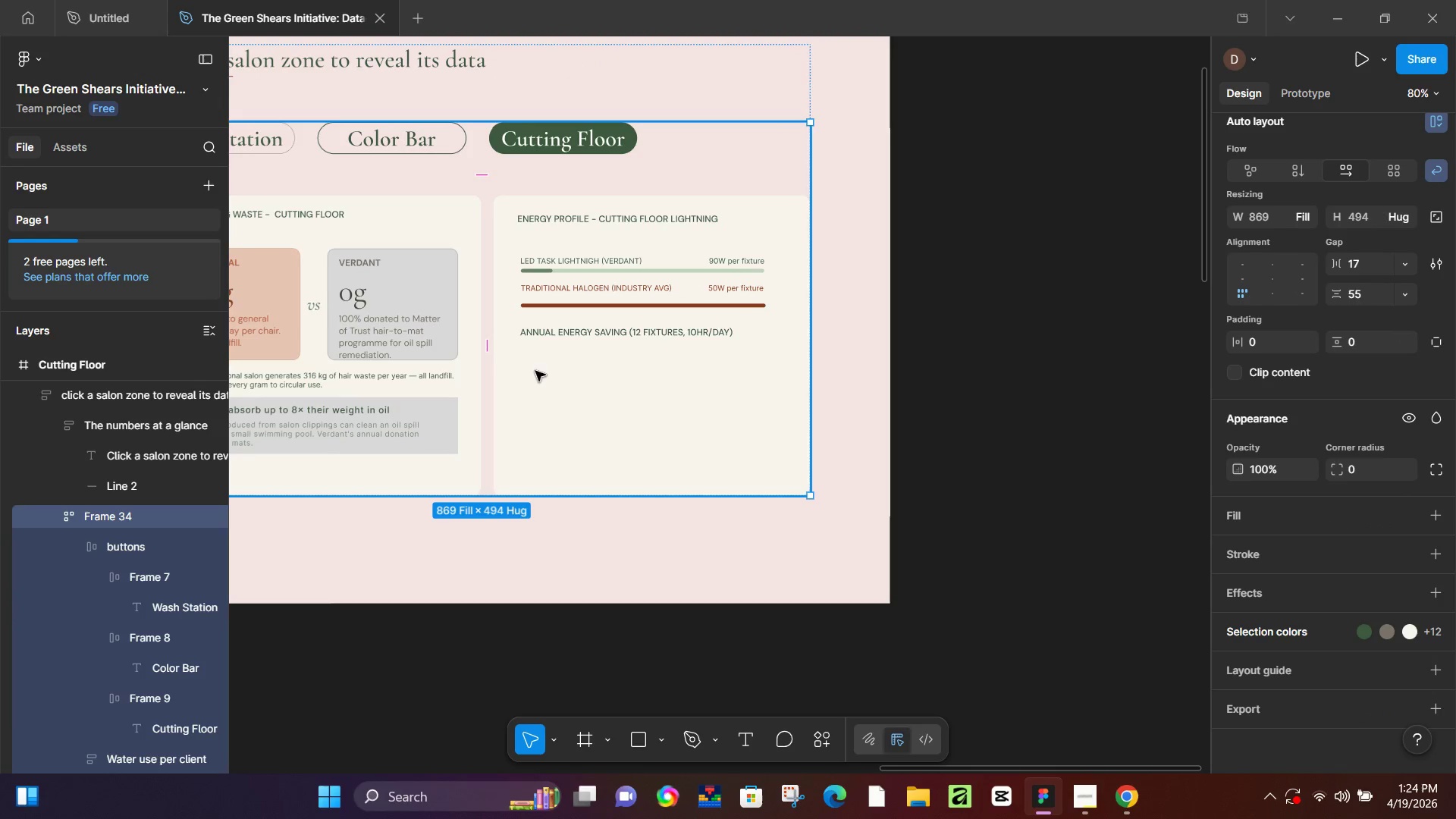 
double_click([537, 371])
 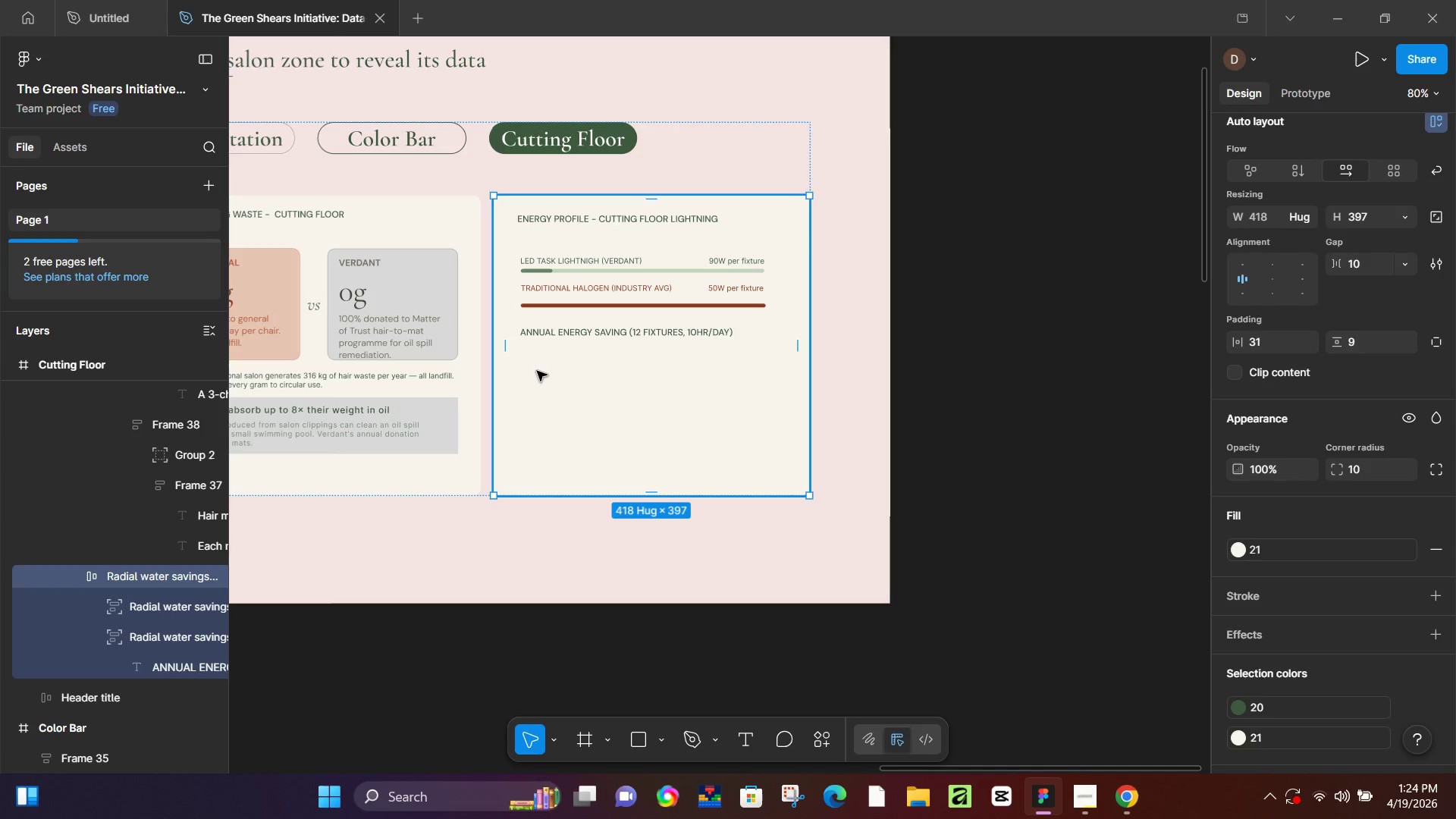 
key(T)
 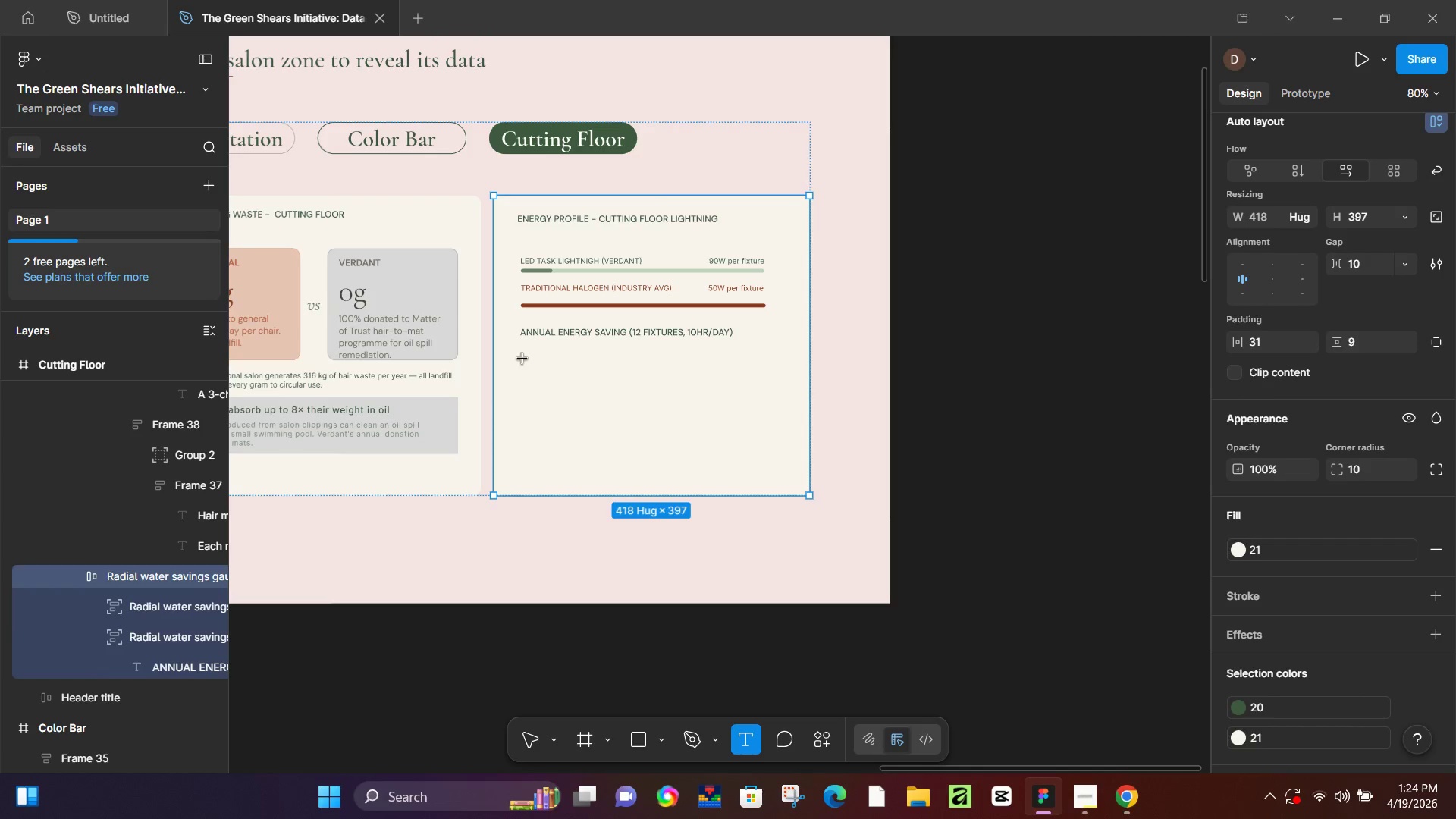 
left_click([522, 361])
 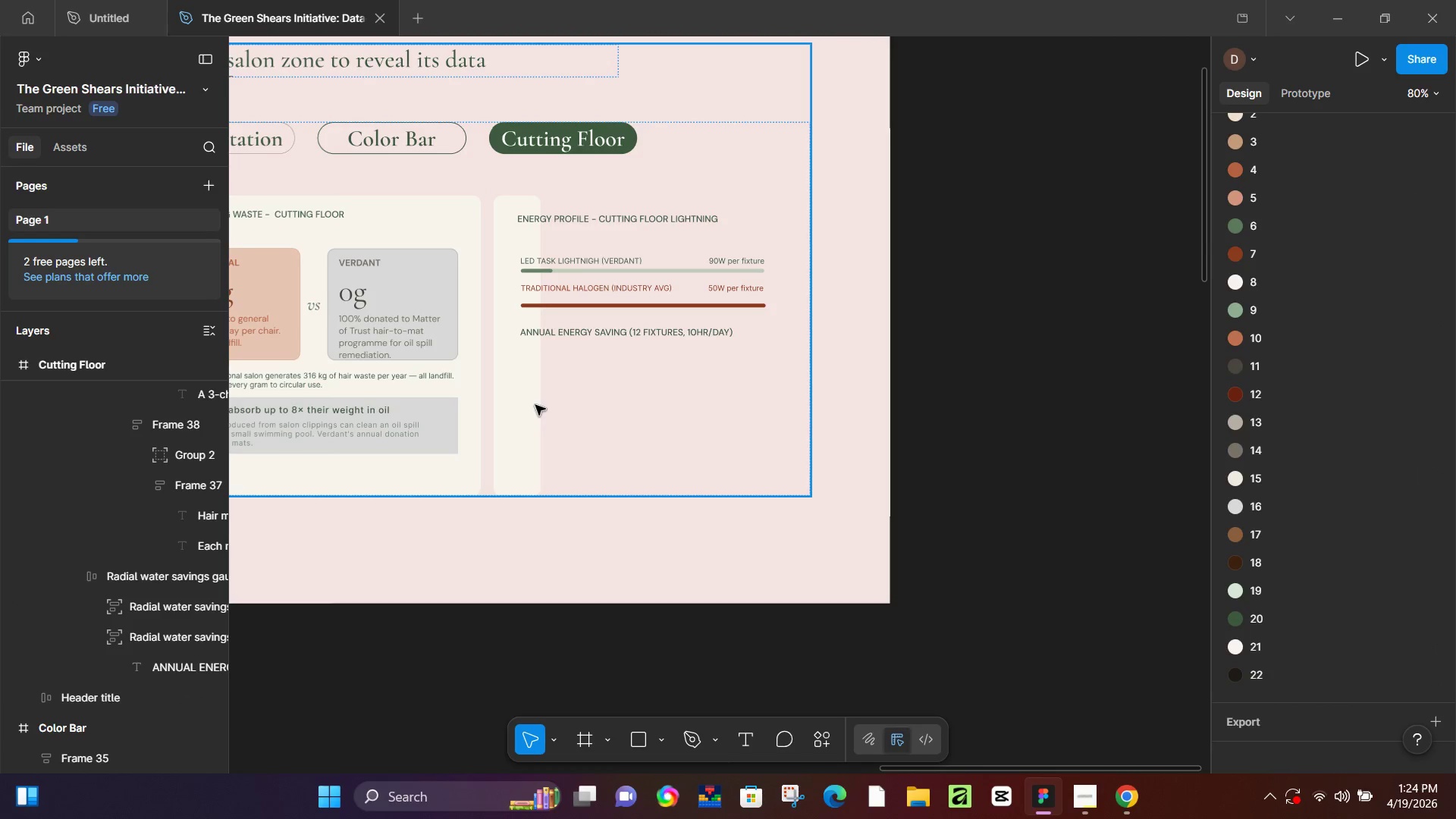 
key(Control+Z)
 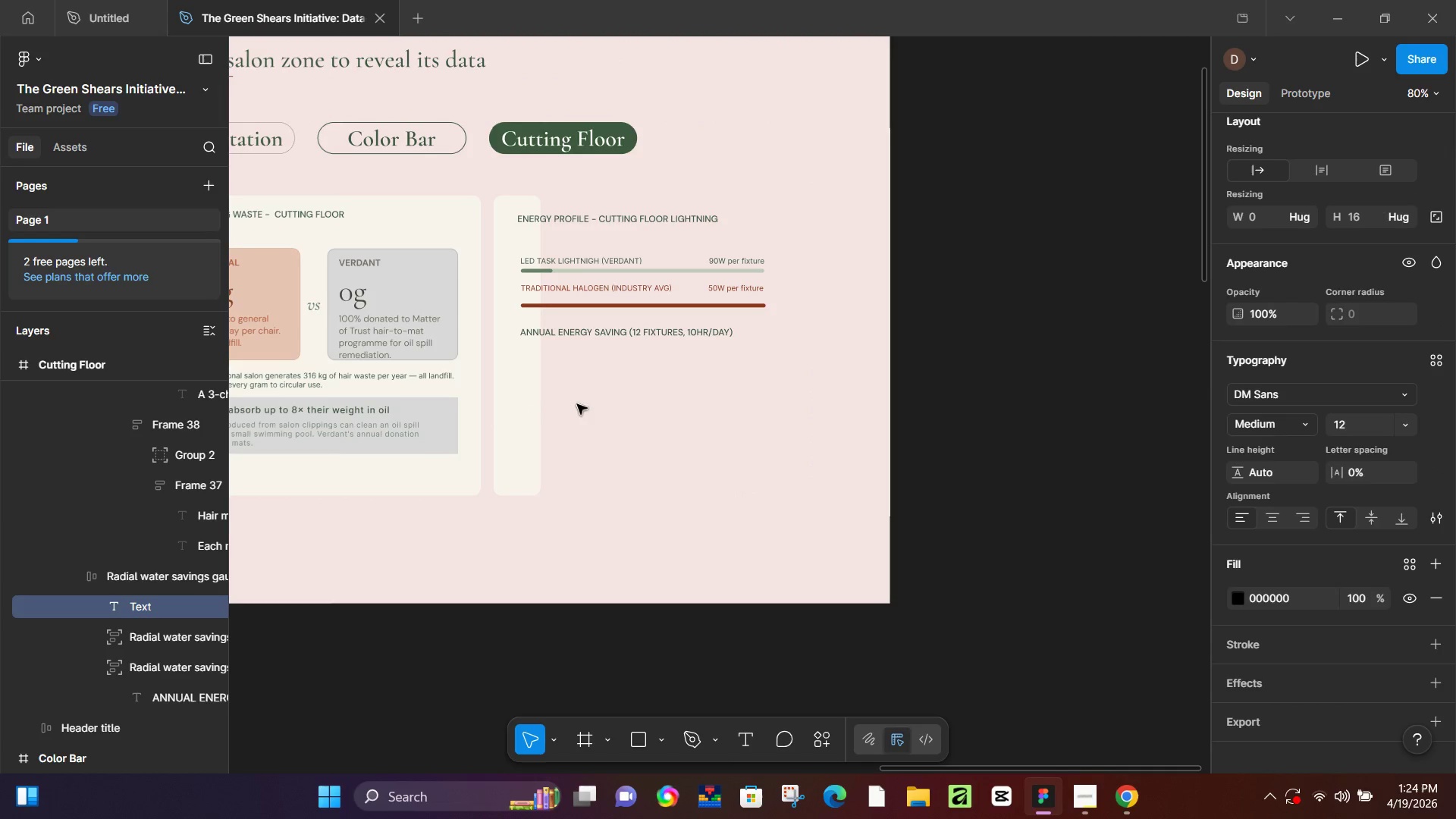 
key(Control+Z)
 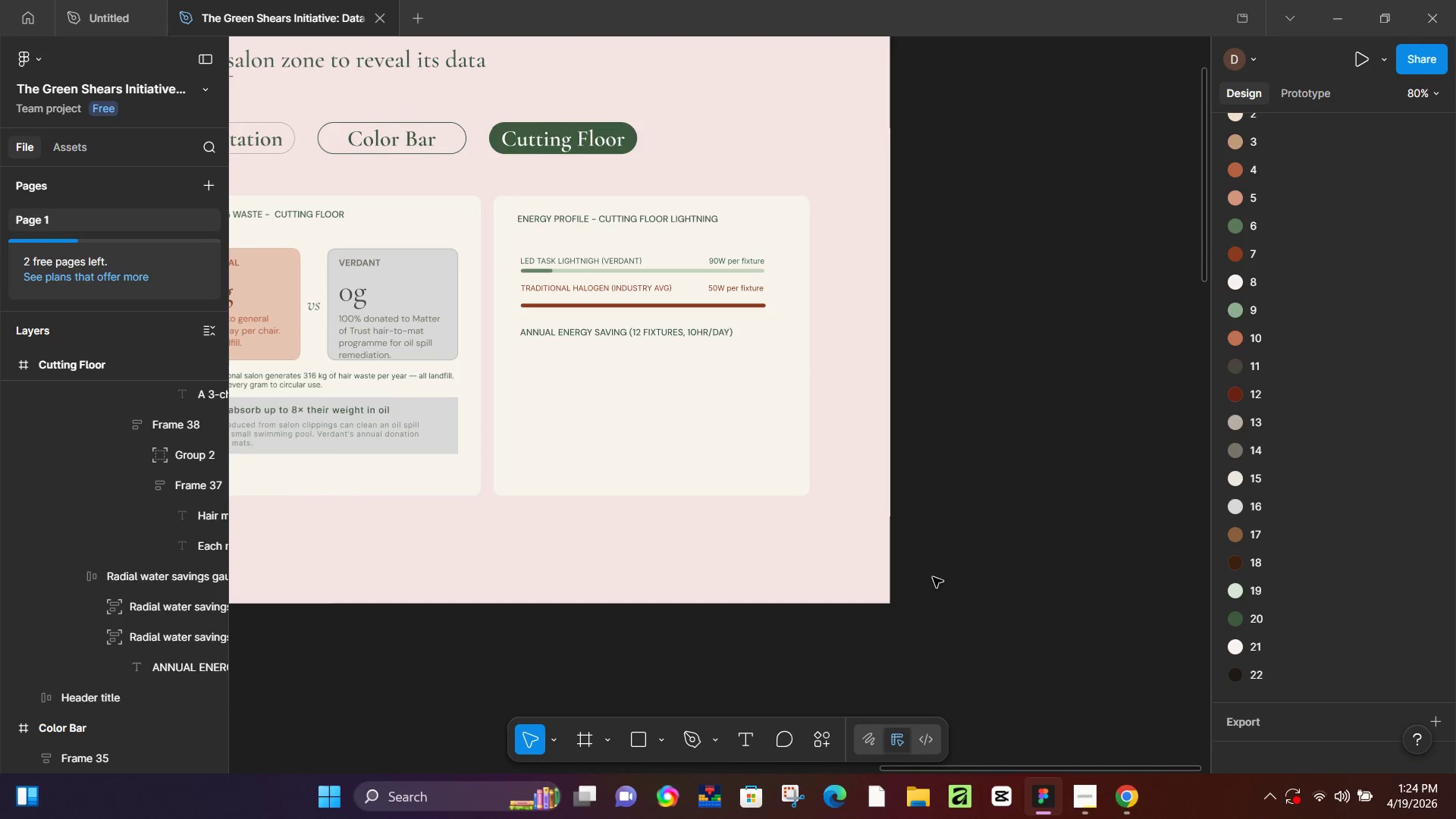 
left_click([618, 406])
 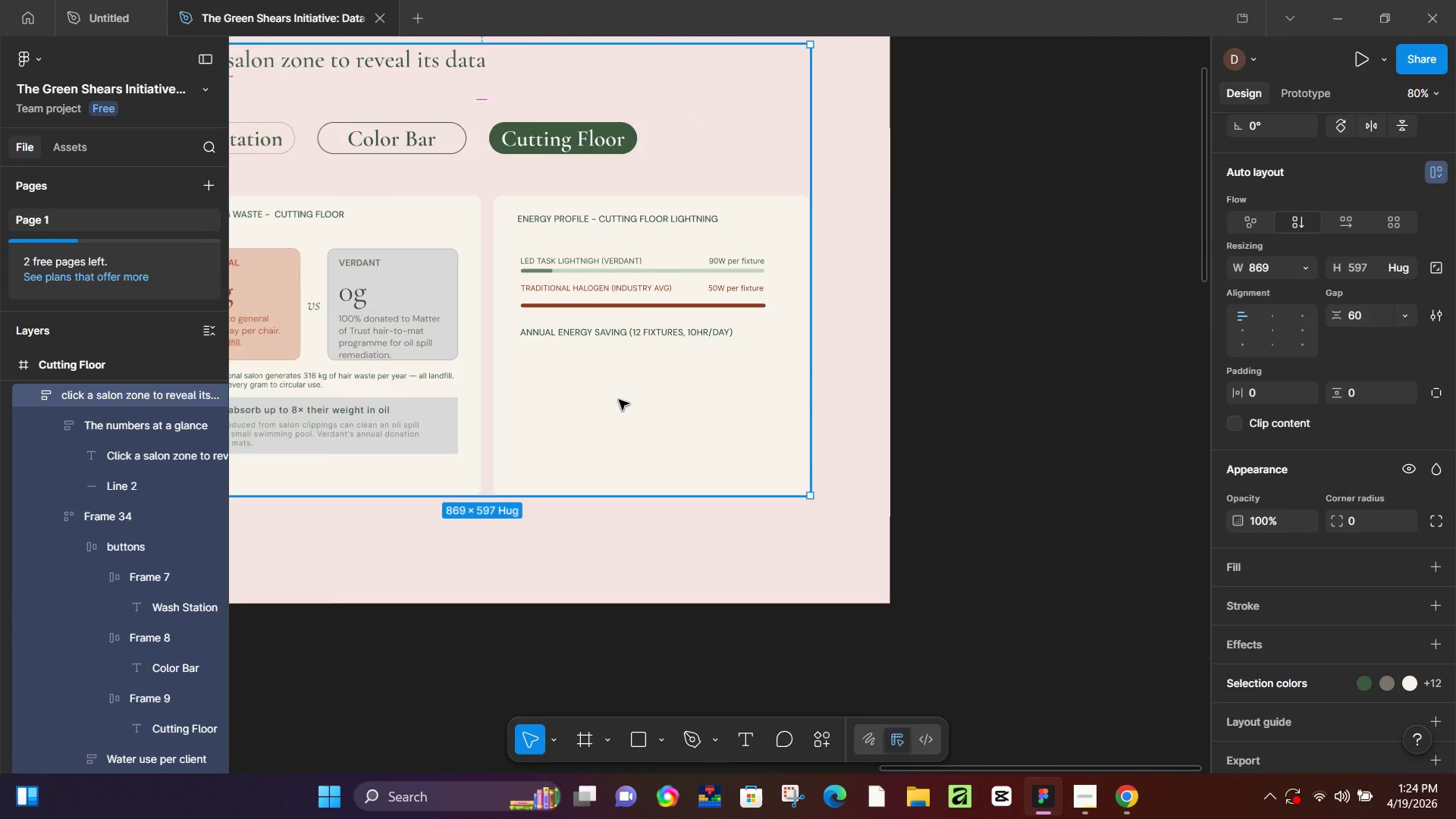 
hold_key(key=ControlLeft, duration=0.36)
 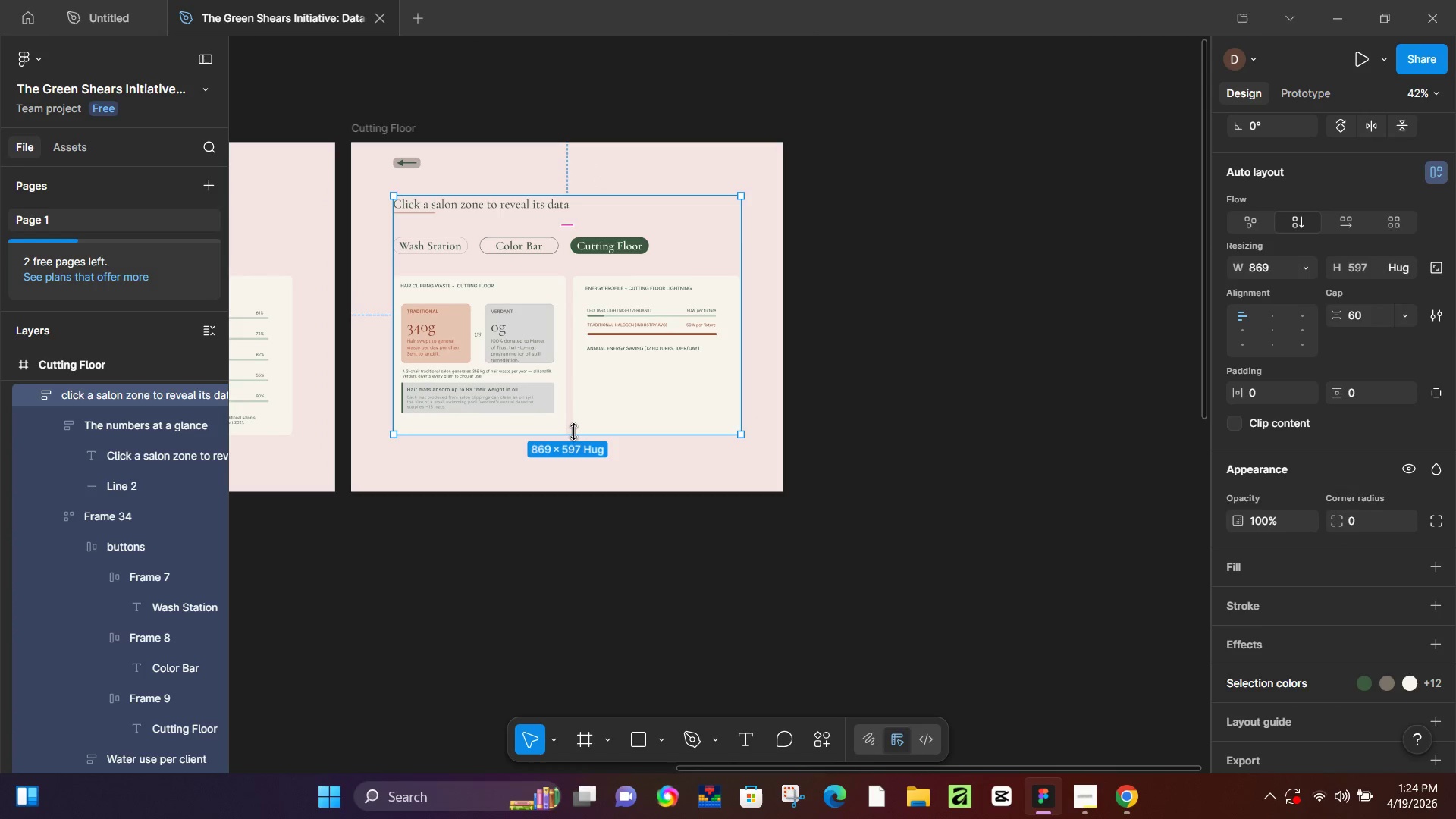 
hold_key(key=Space, duration=0.47)
 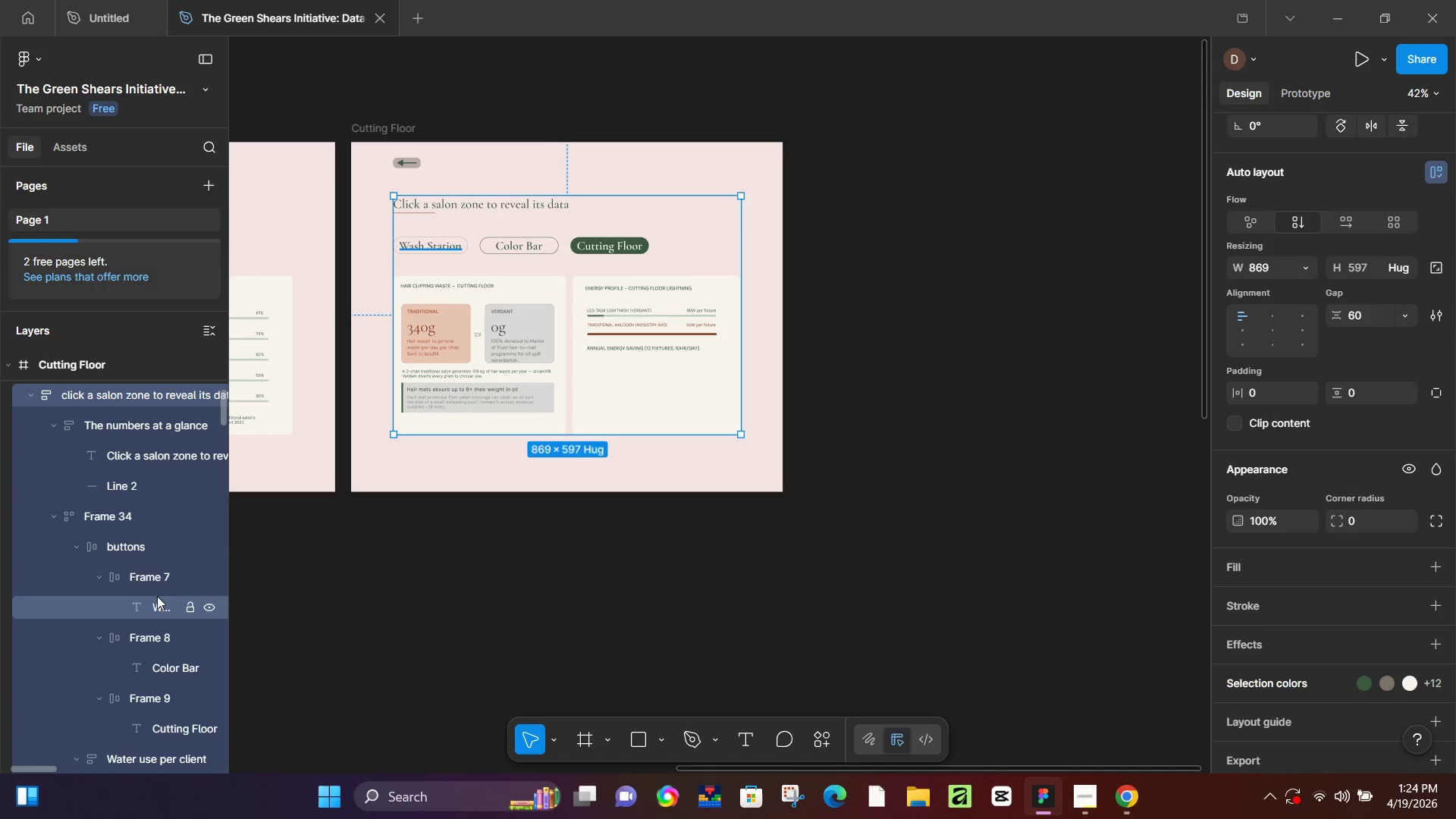 
left_click_drag(start_coordinate=[540, 440], to_coordinate=[573, 431])
 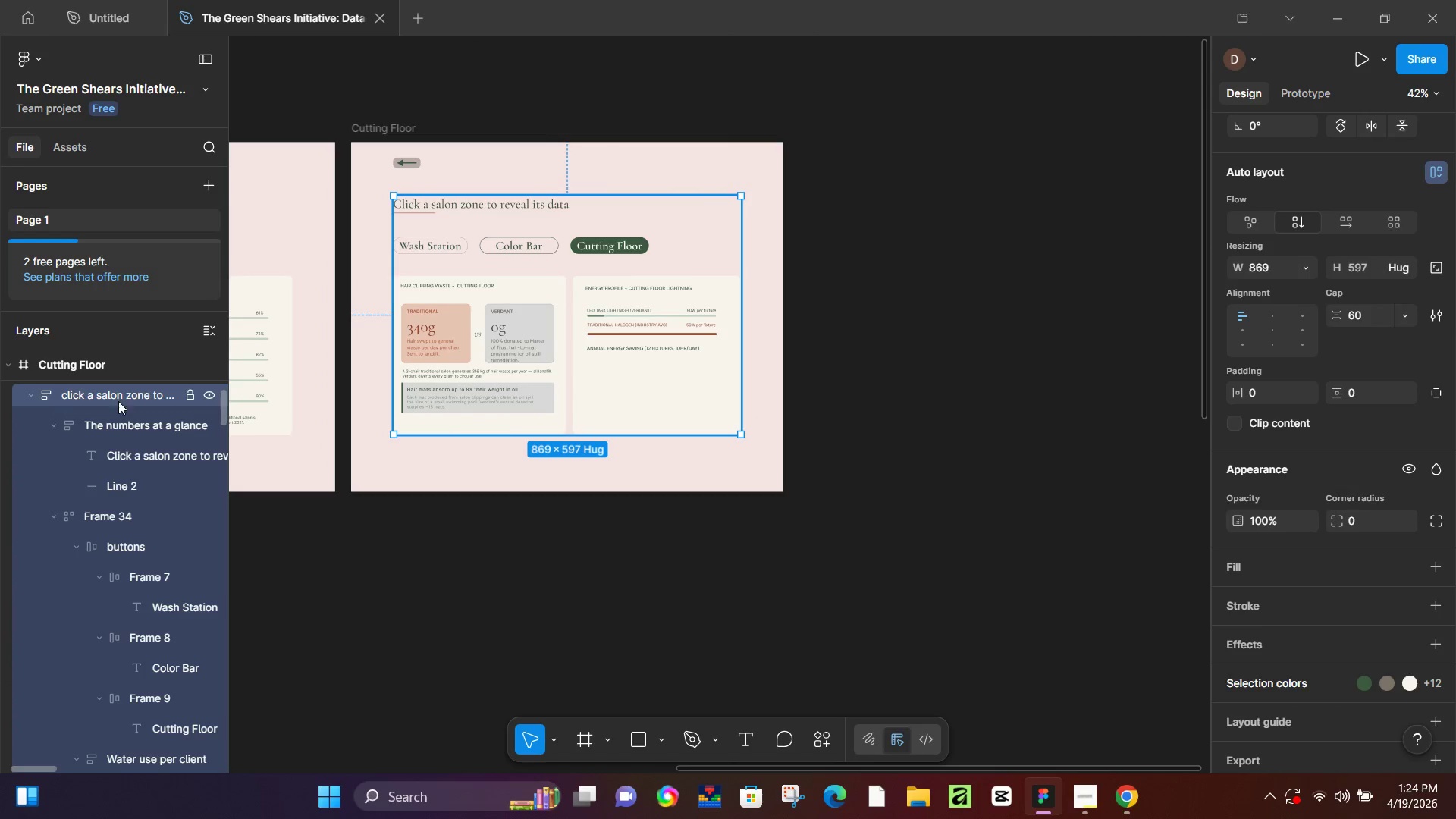 
scroll: coordinate [593, 384], scroll_direction: down, amount: 5.0
 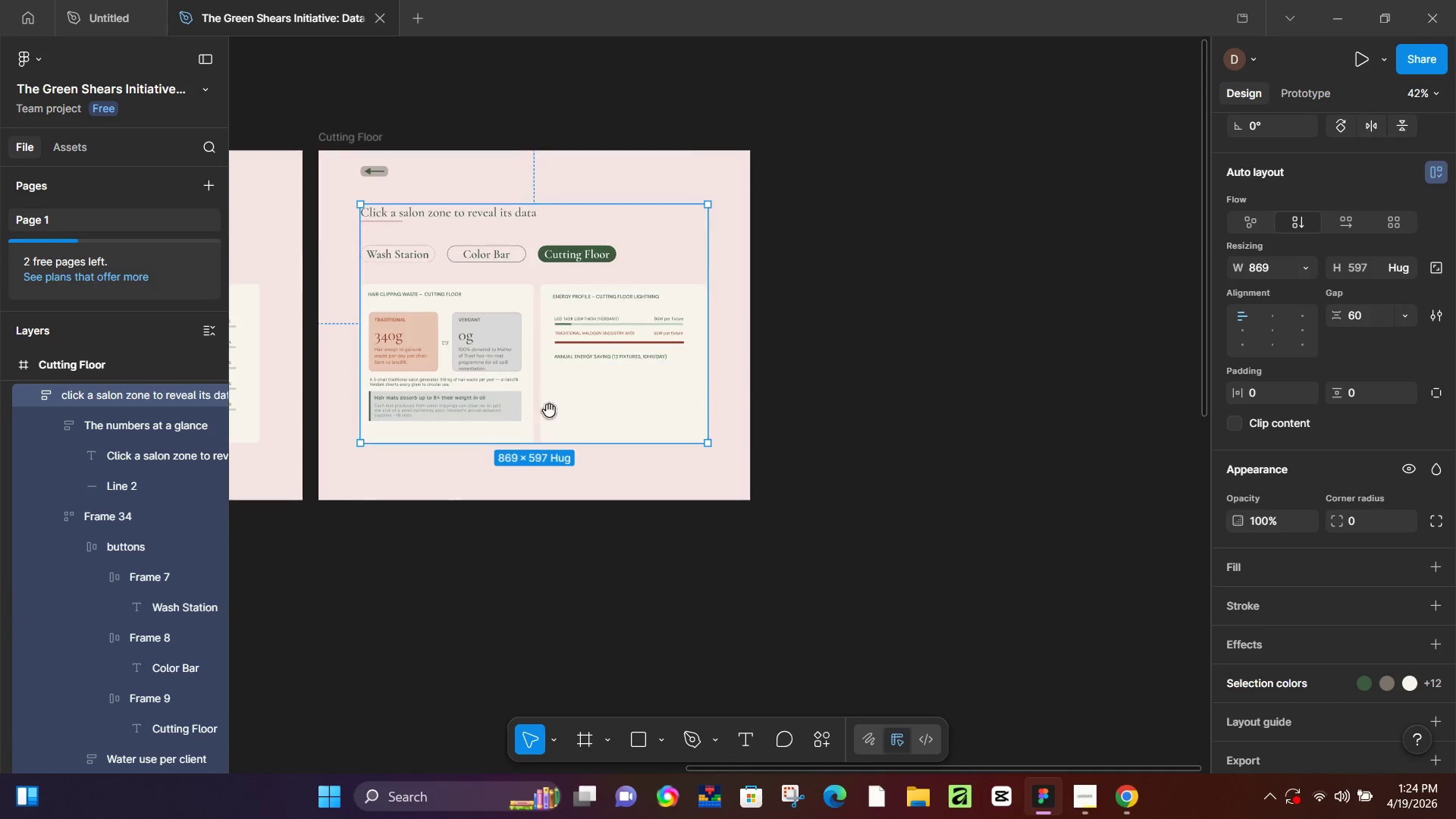 
scroll: coordinate [113, 497], scroll_direction: up, amount: 6.0
 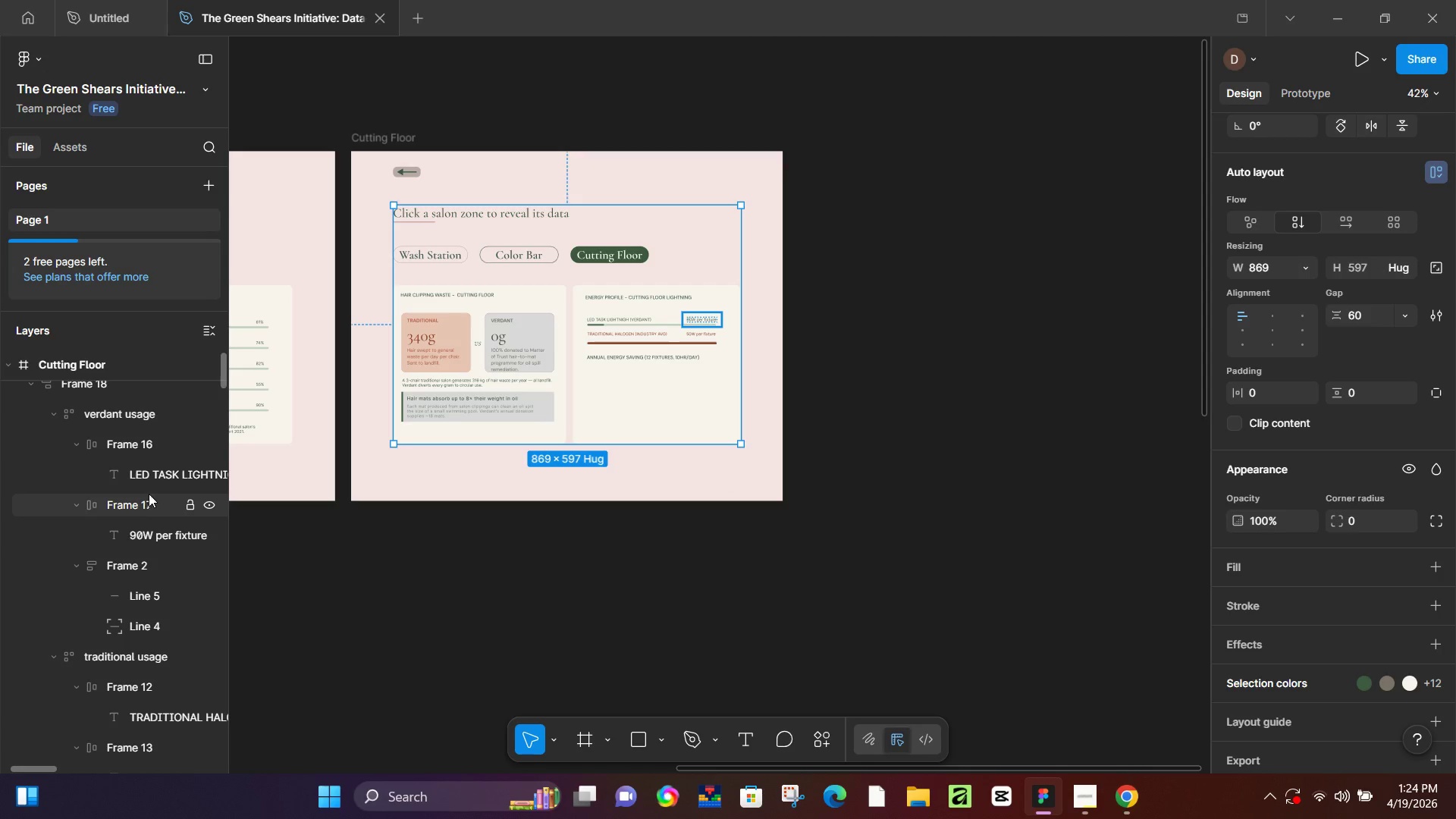 
scroll: coordinate [143, 640], scroll_direction: down, amount: 4.0
 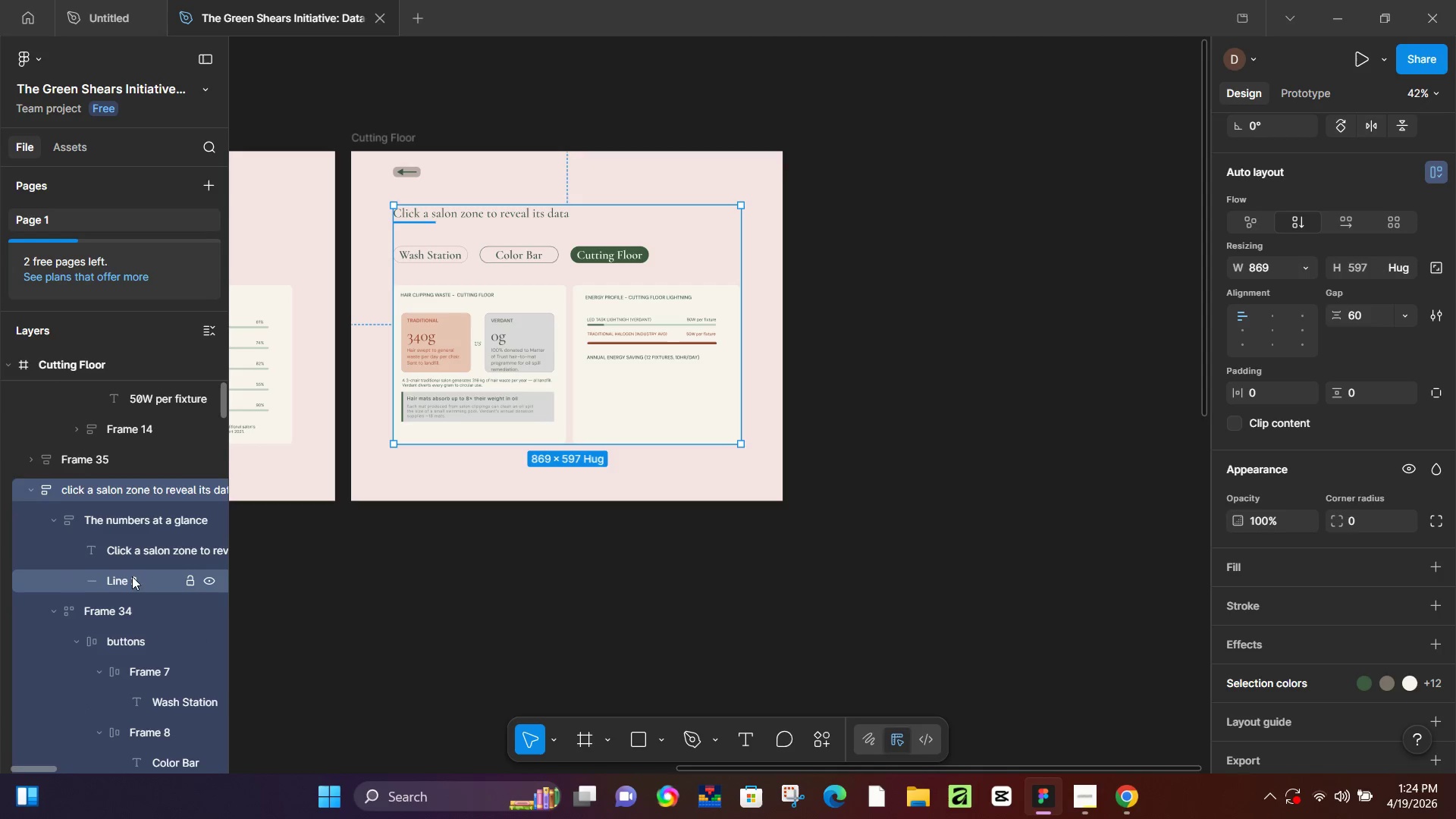 
scroll: coordinate [127, 566], scroll_direction: up, amount: 2.0
 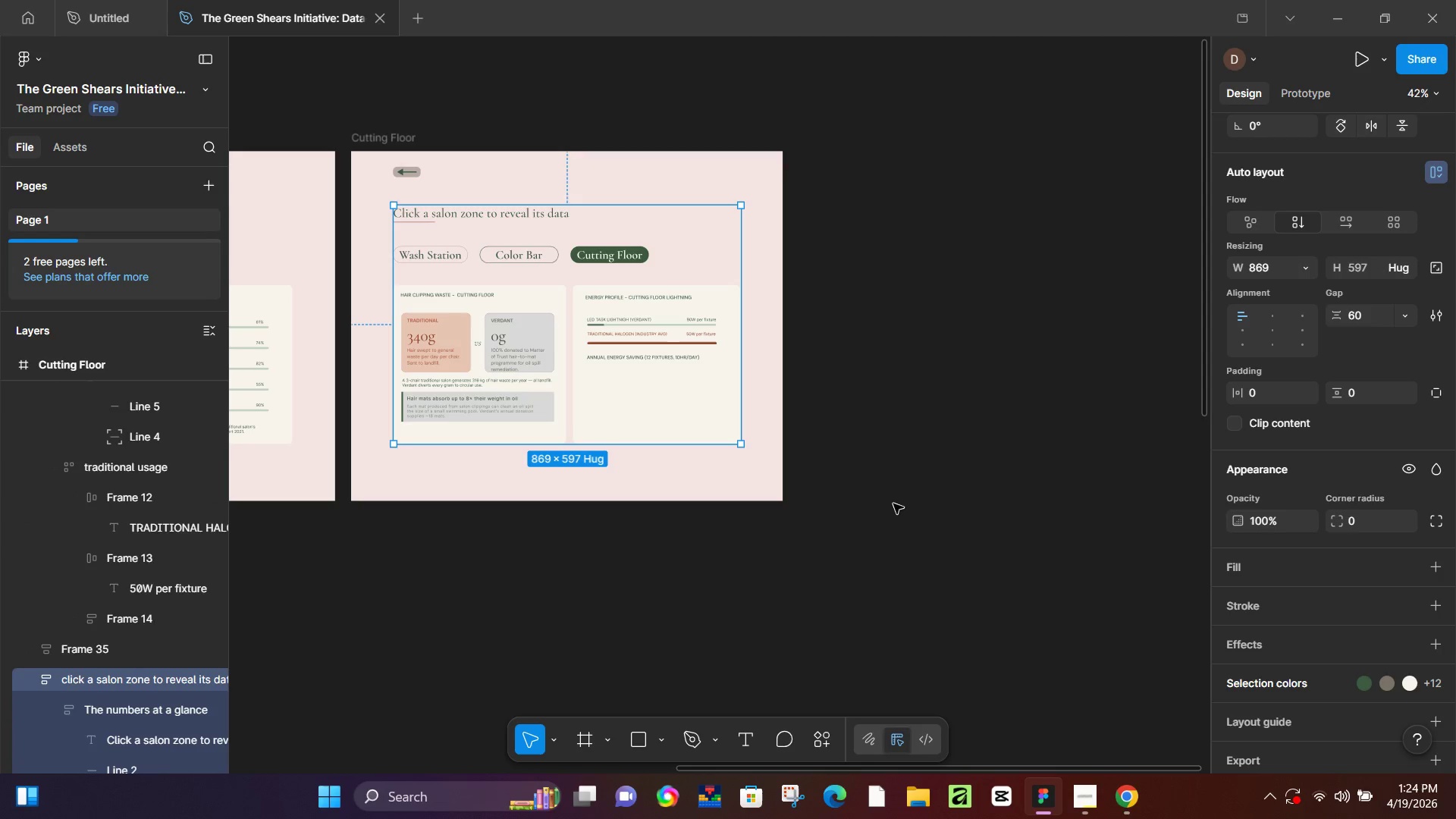 
left_click([894, 509])
 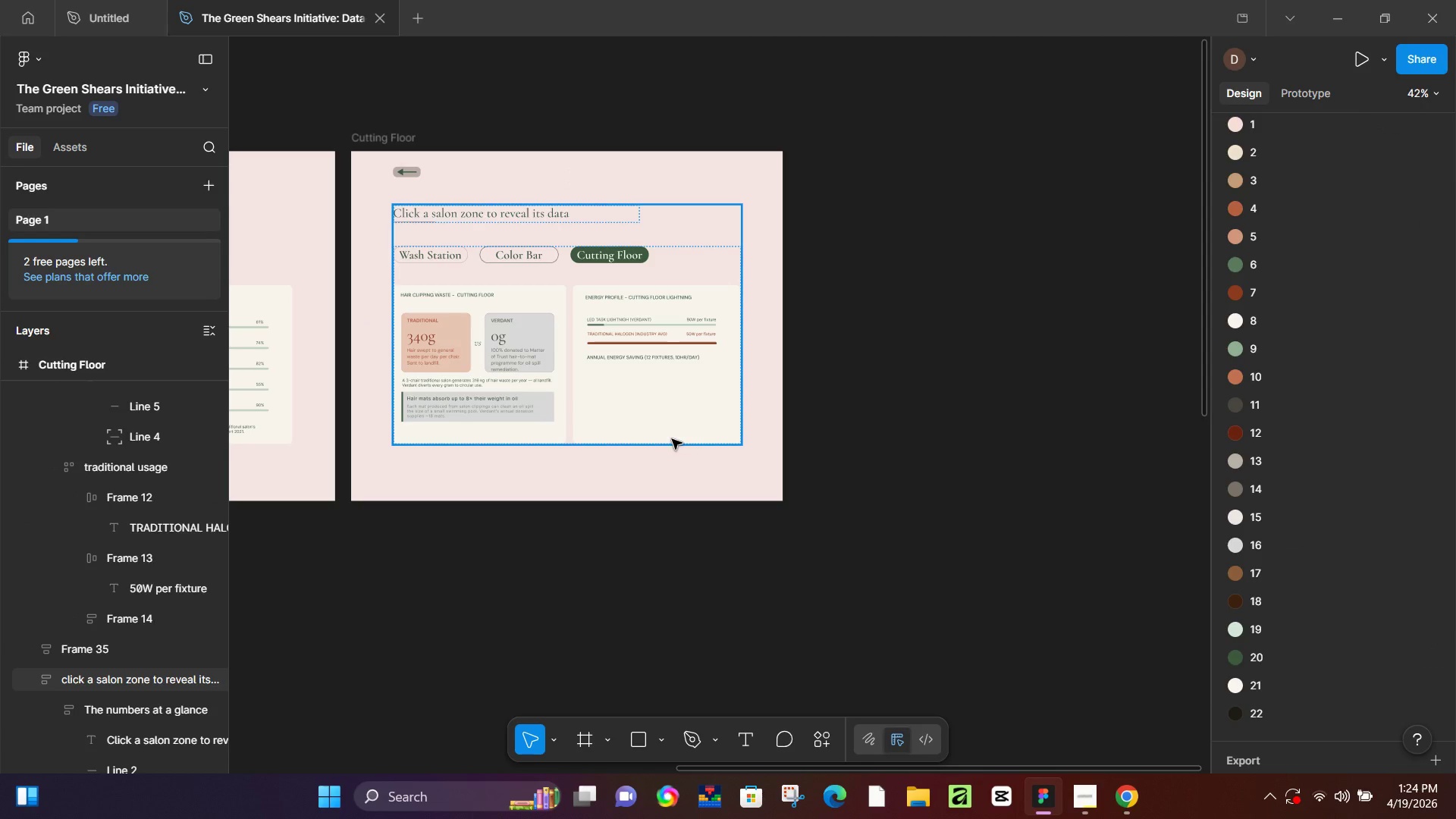 
key(T)
 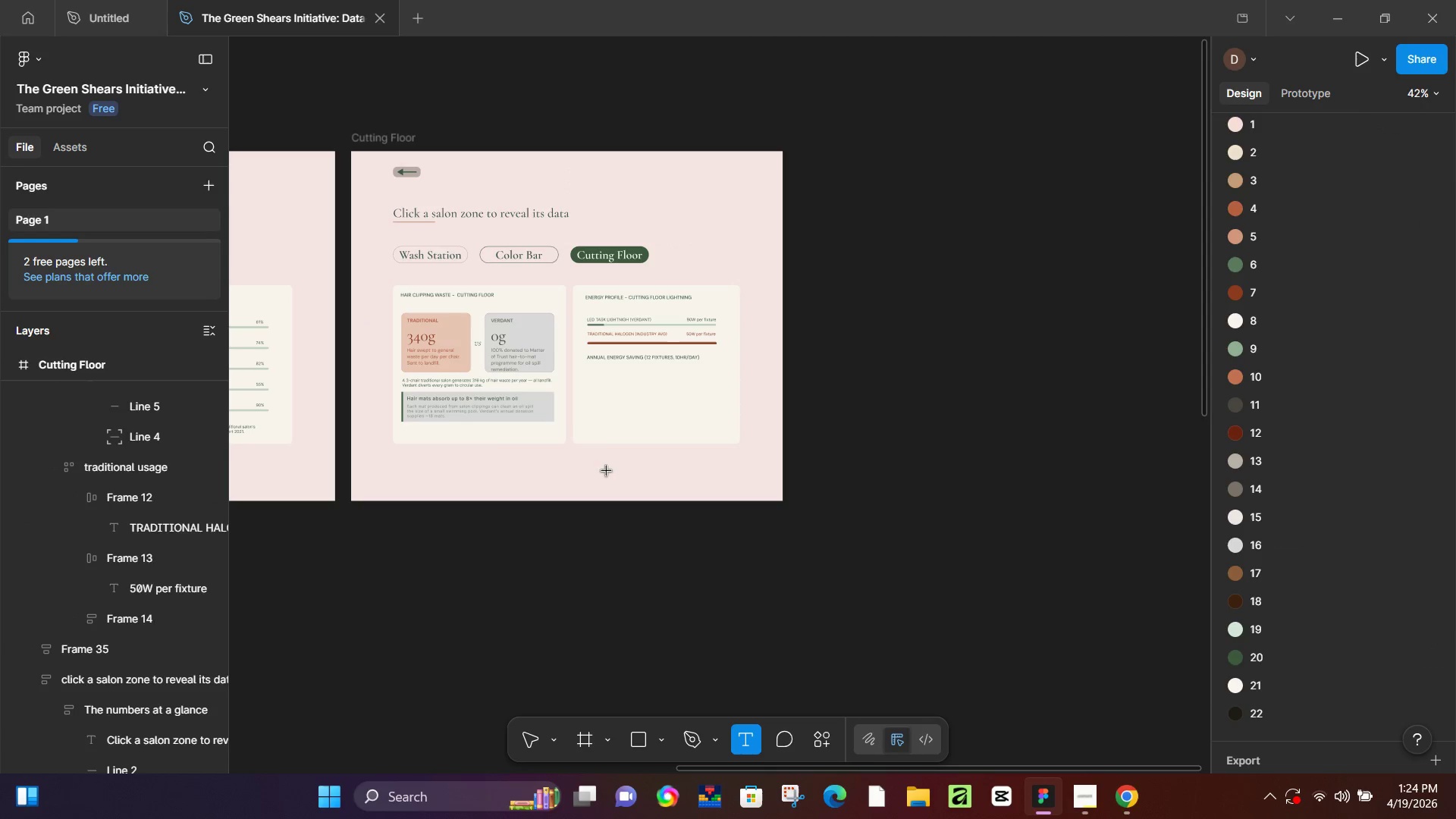 
left_click([607, 471])
 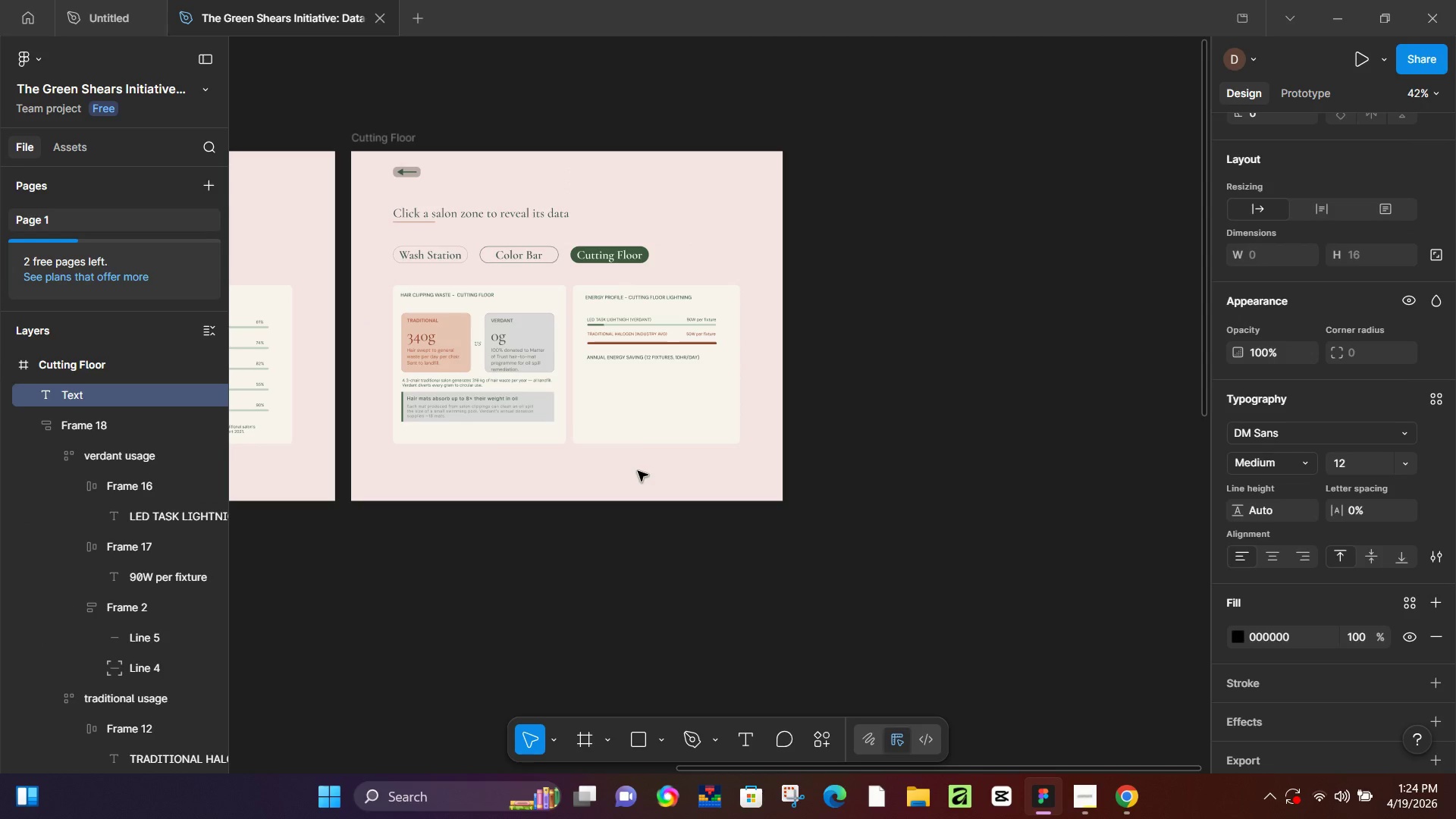 
type(!)
key(Backspace)
type(171)
 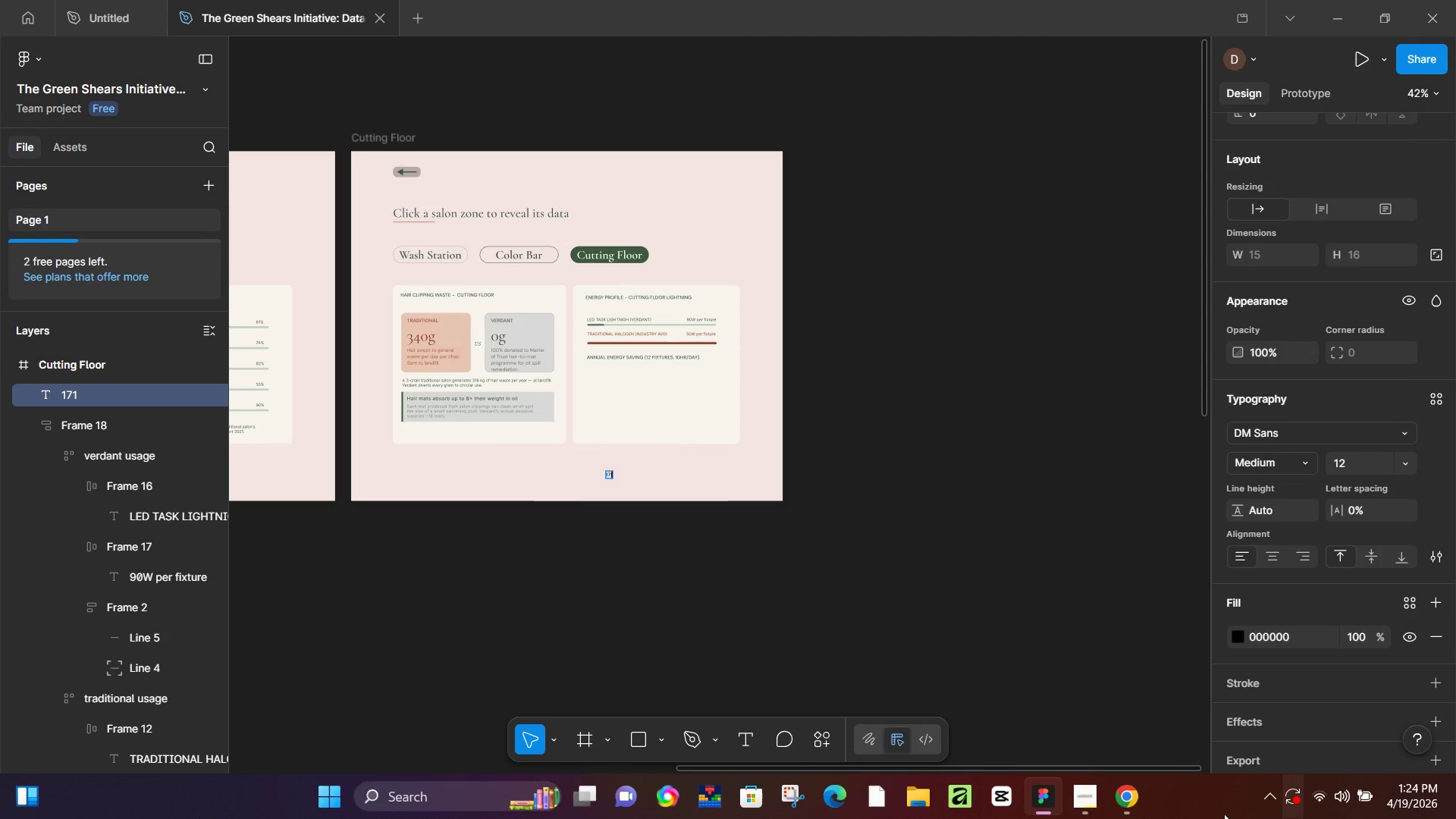 
left_click([1126, 809])
 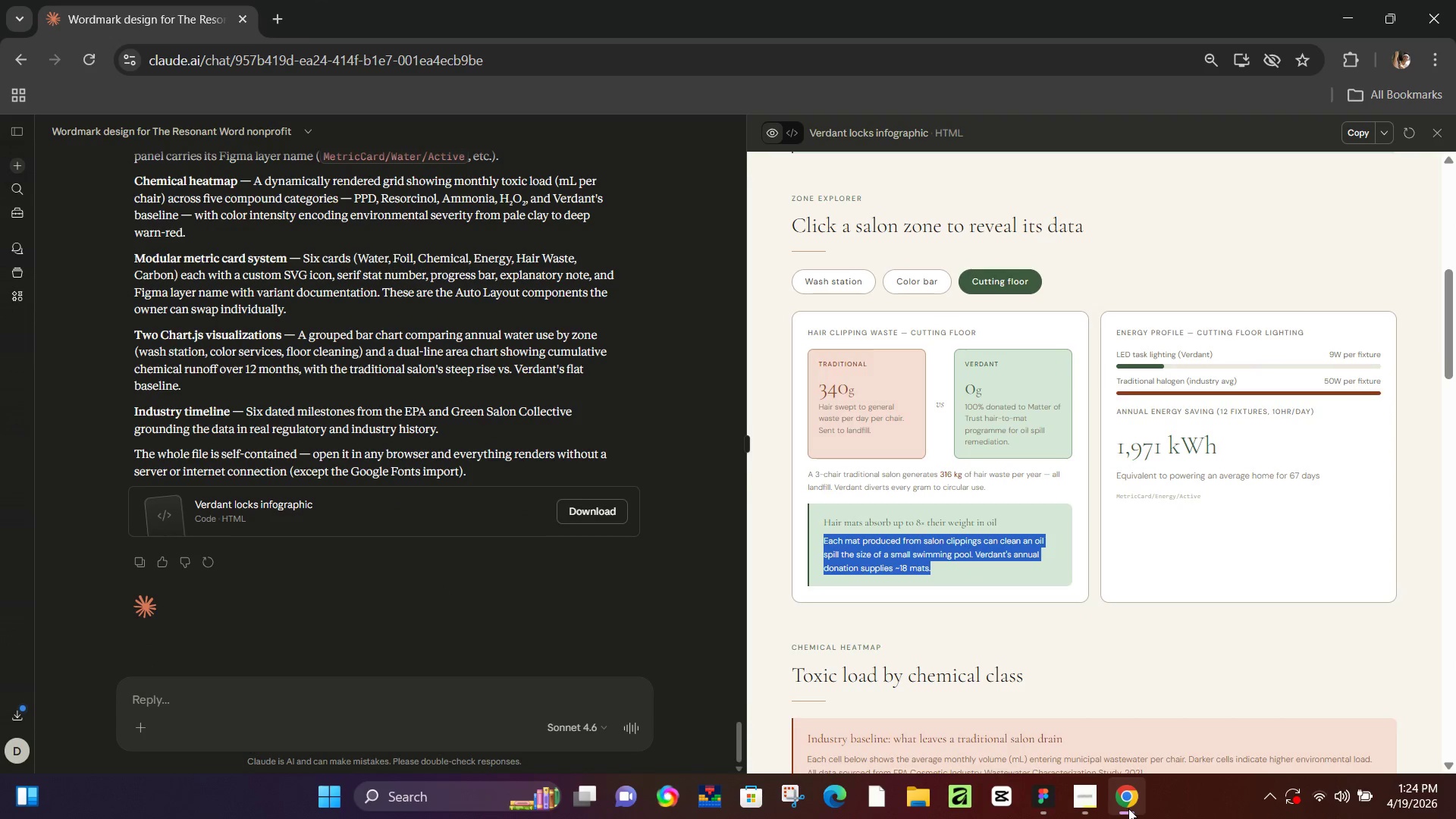 
left_click([1128, 808])
 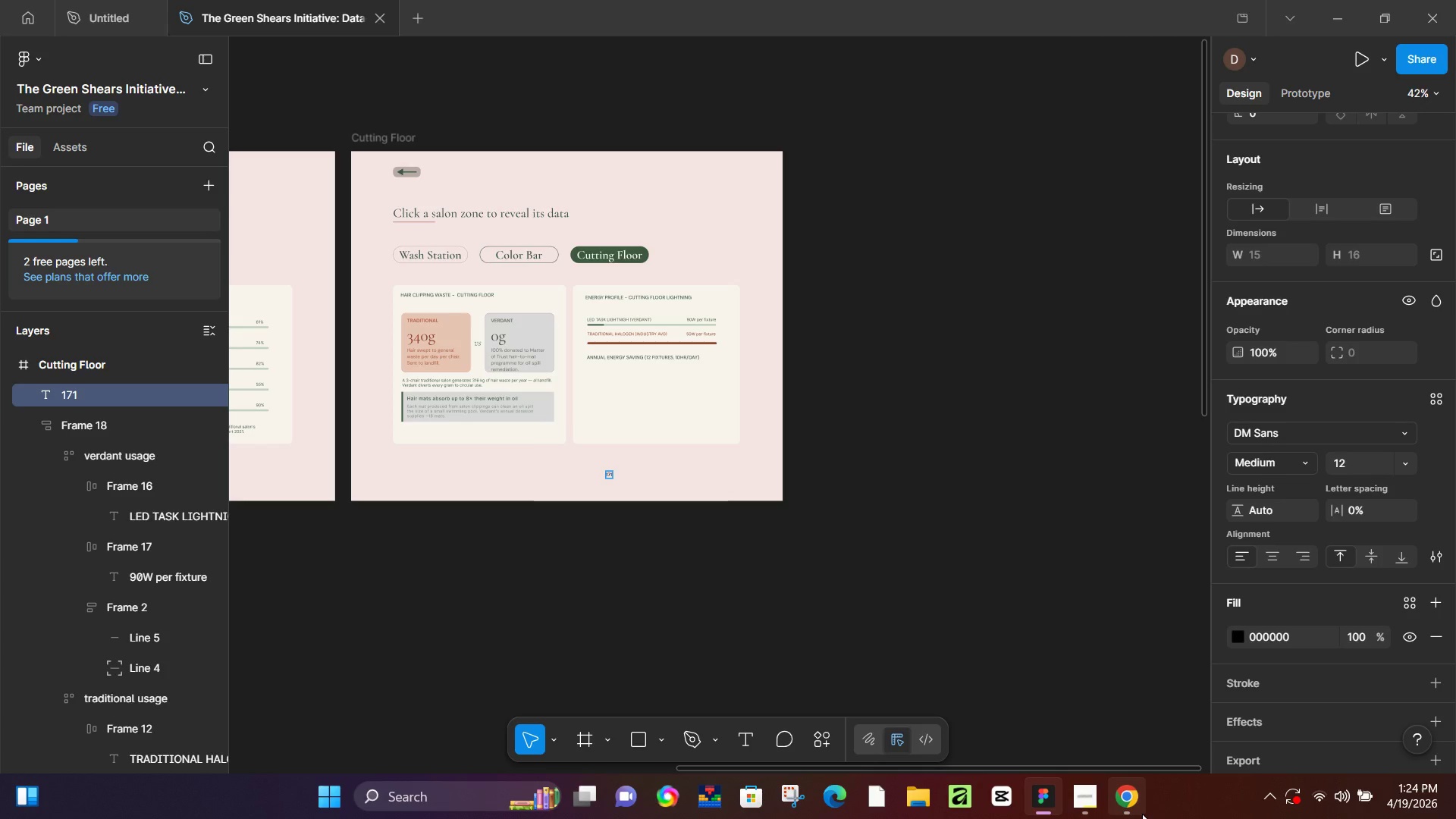 
key(Backspace)
key(Backspace)
type(,971 kwh)
 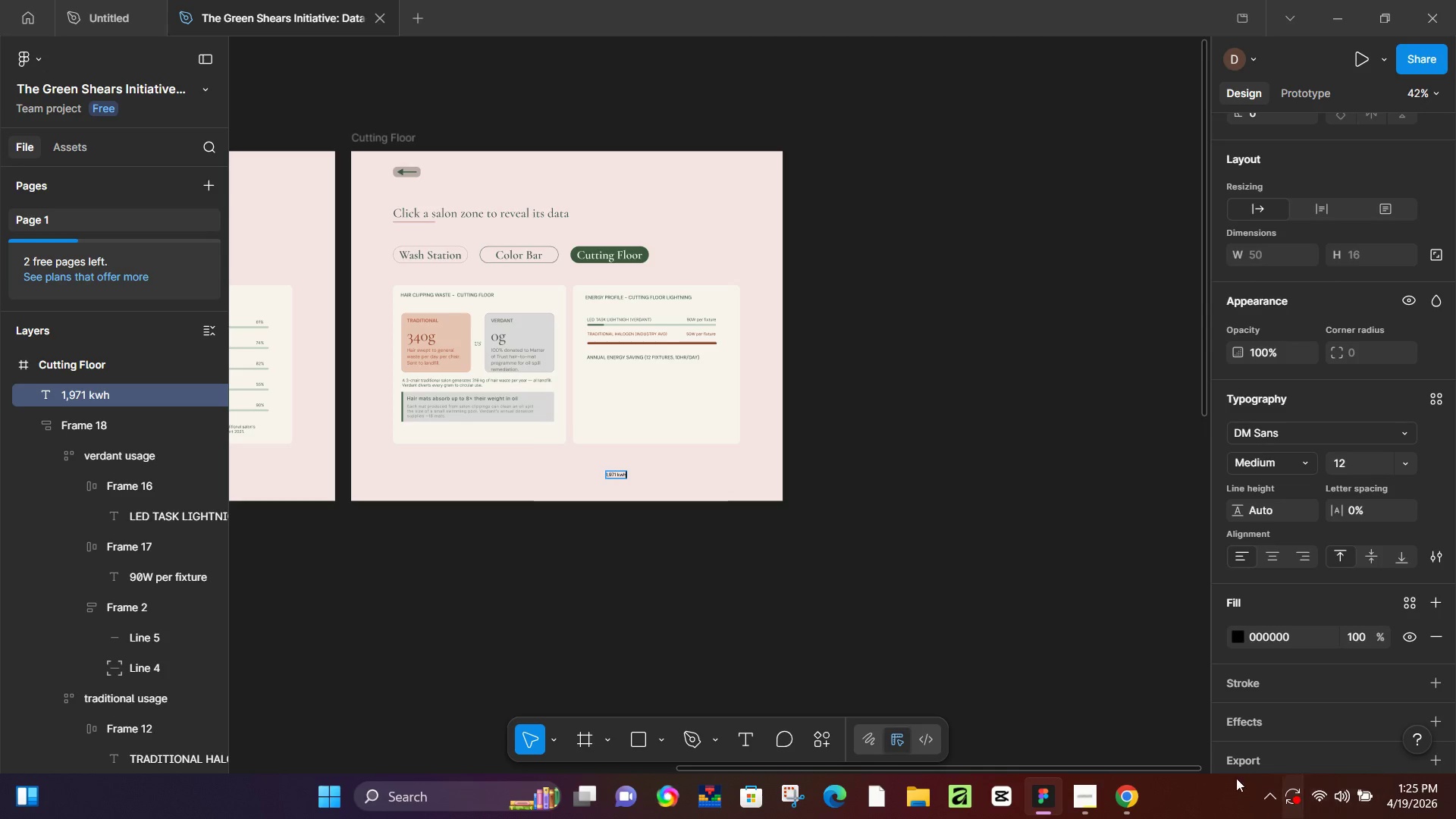 
left_click([1138, 807])
 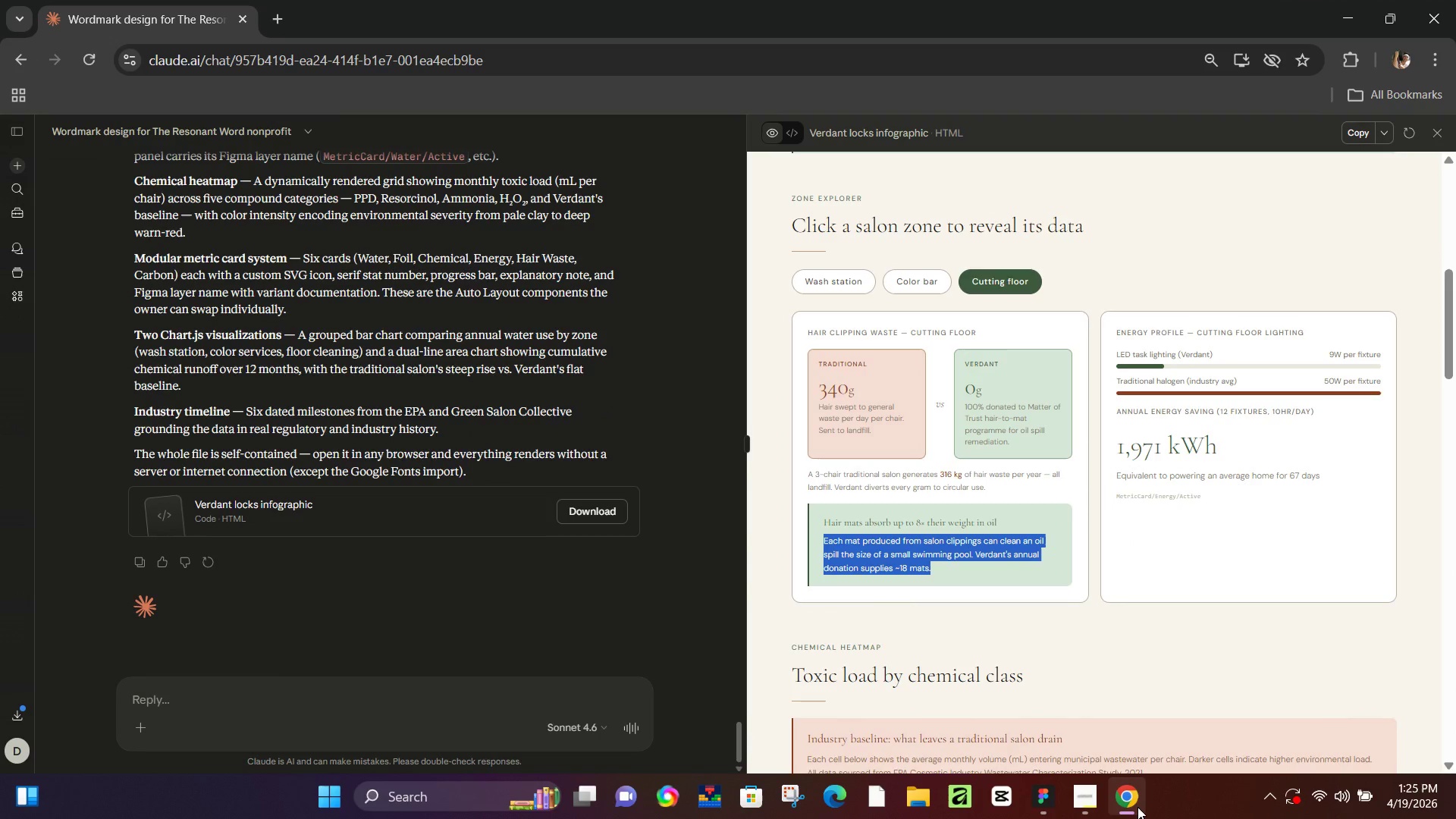 
left_click([1138, 807])
 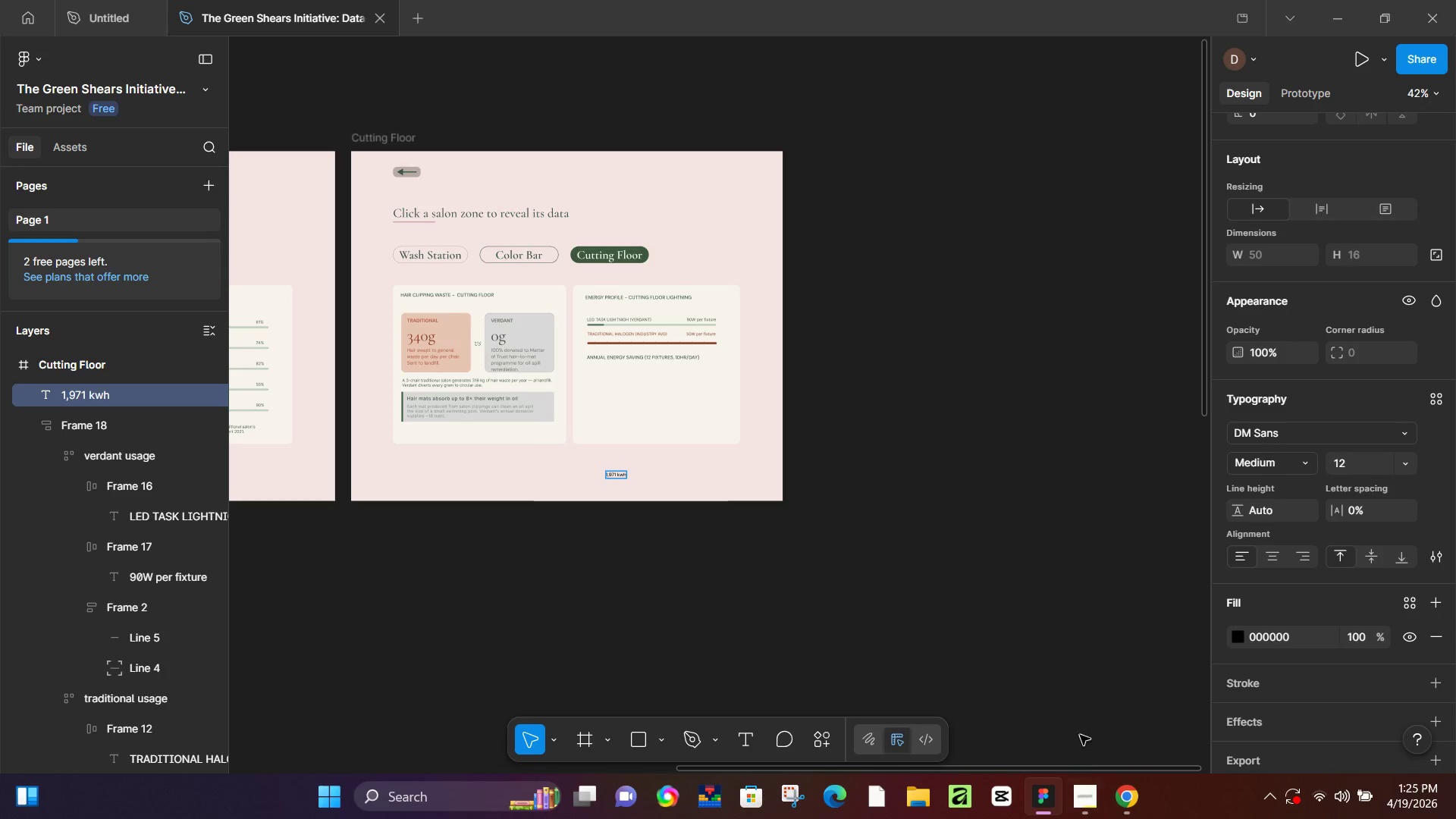 
key(Control+A)
 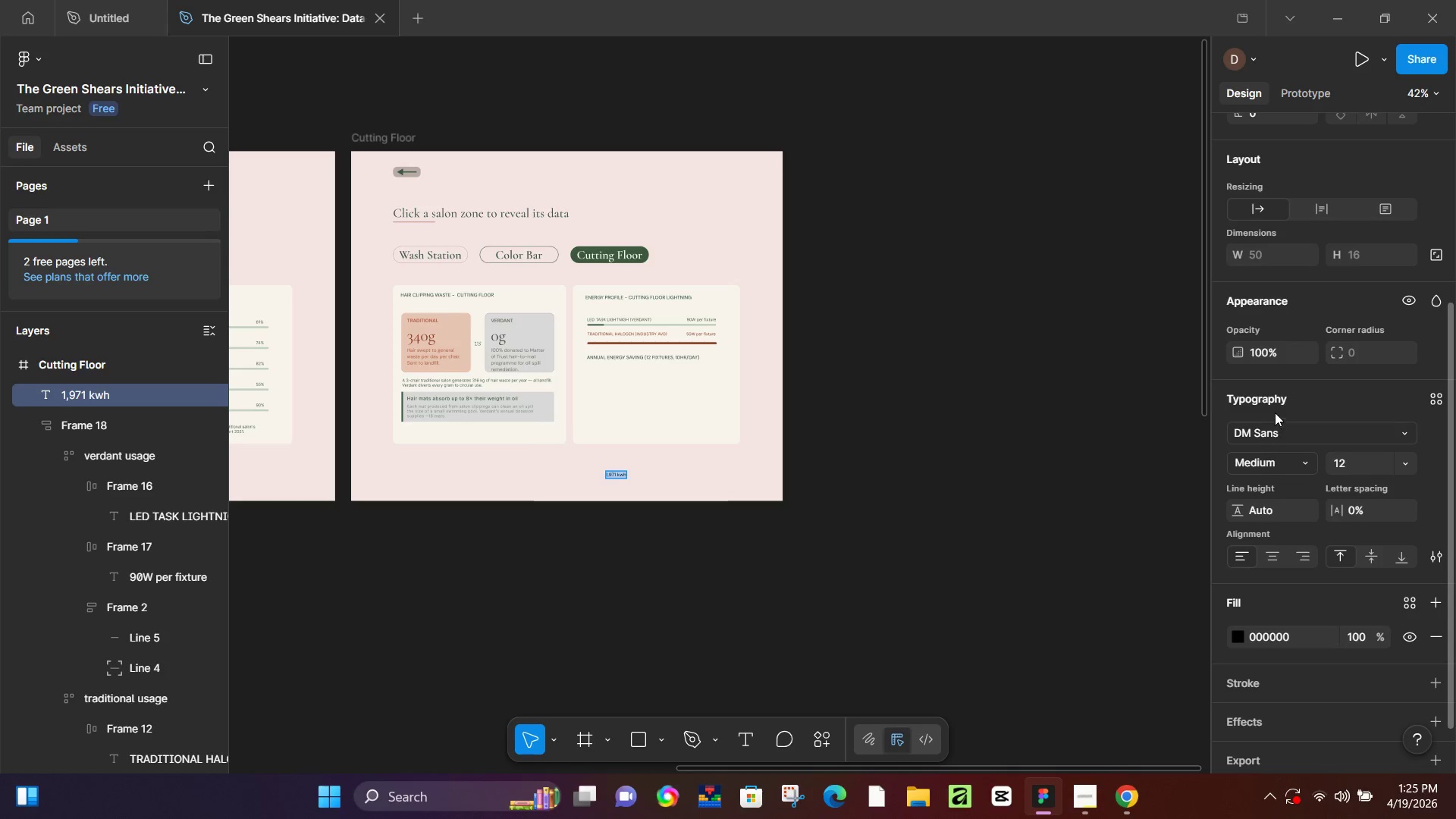 
left_click([1276, 429])
 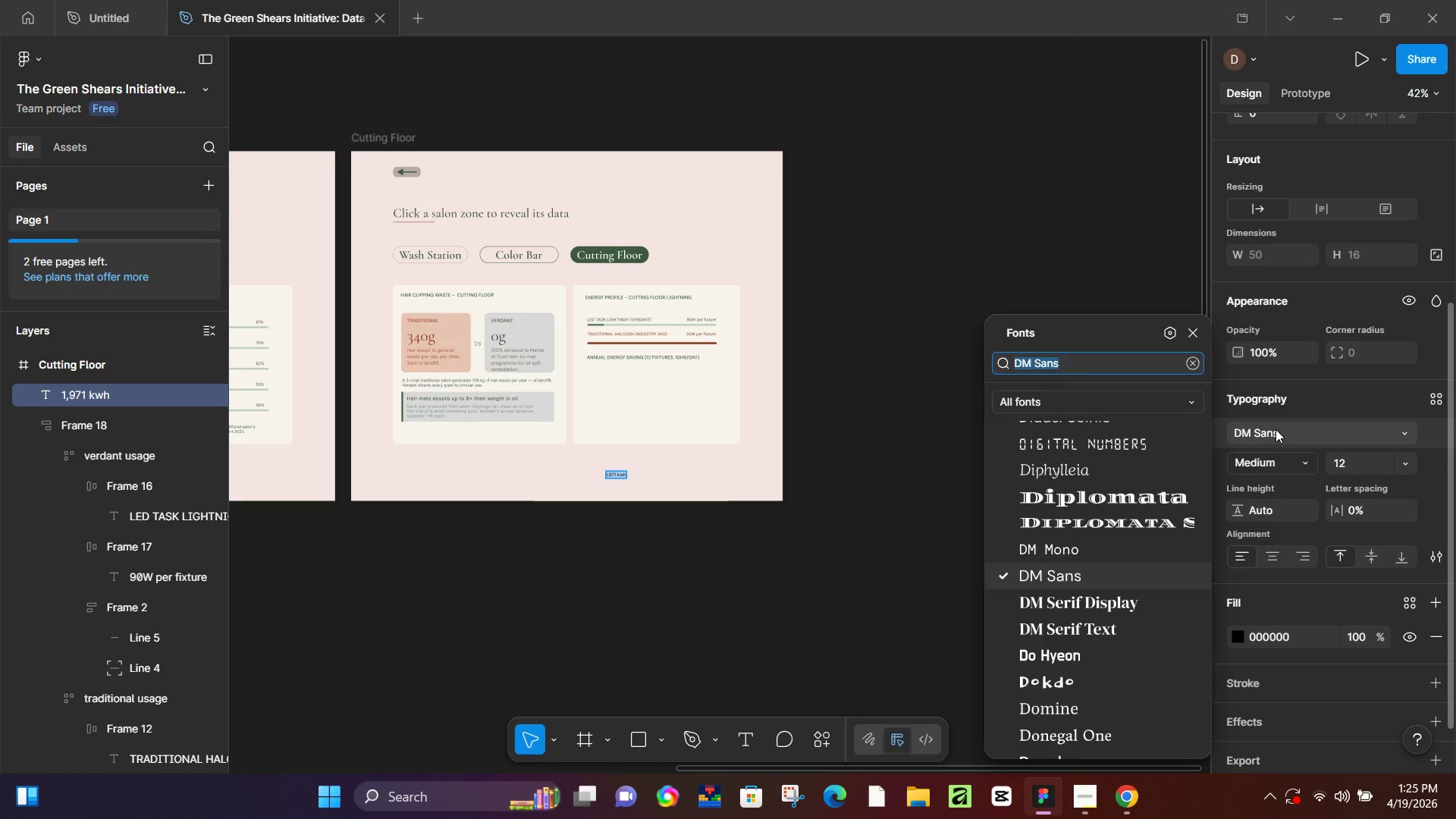 
type(cormo)
 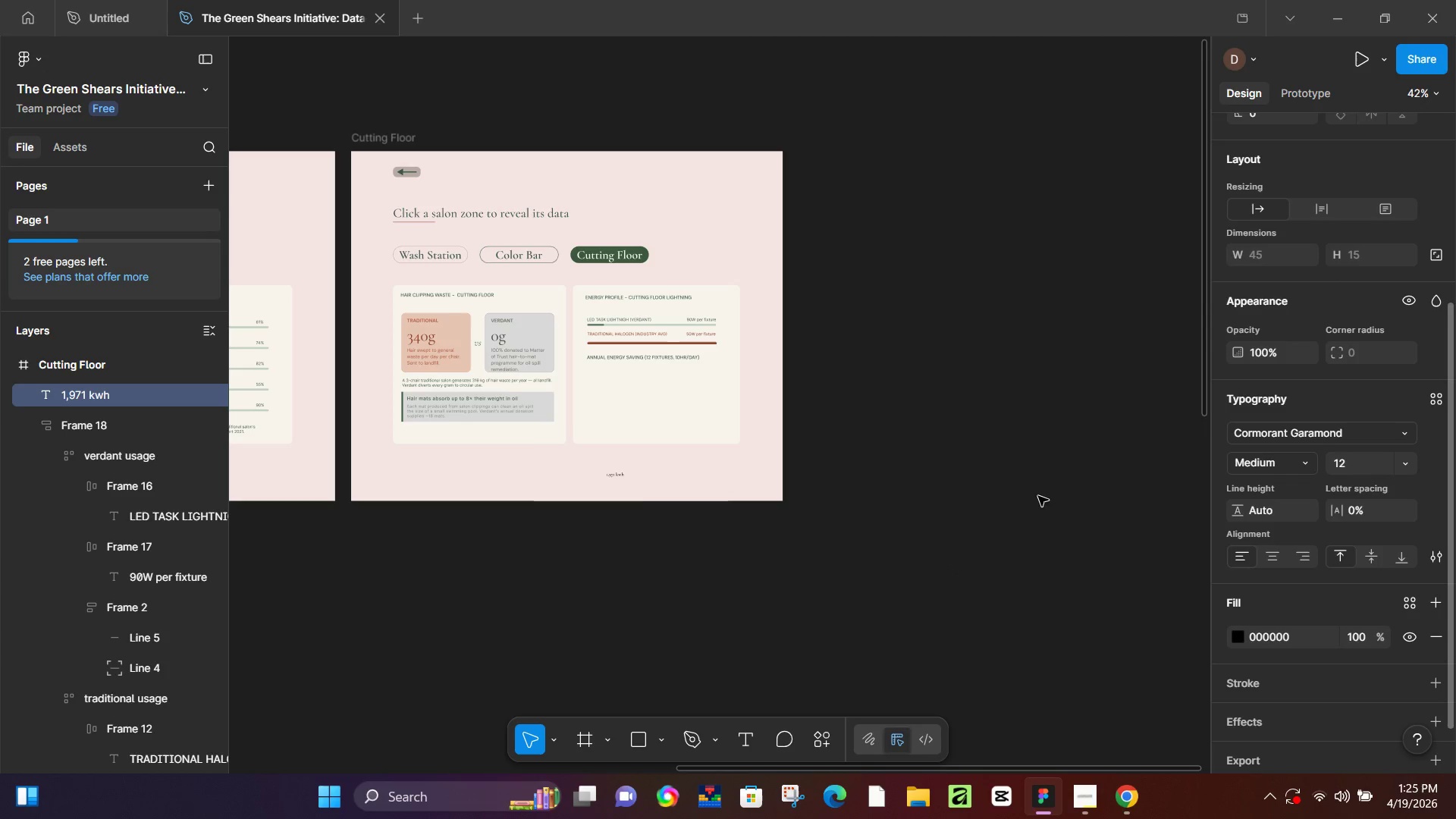 
wait(5.72)
 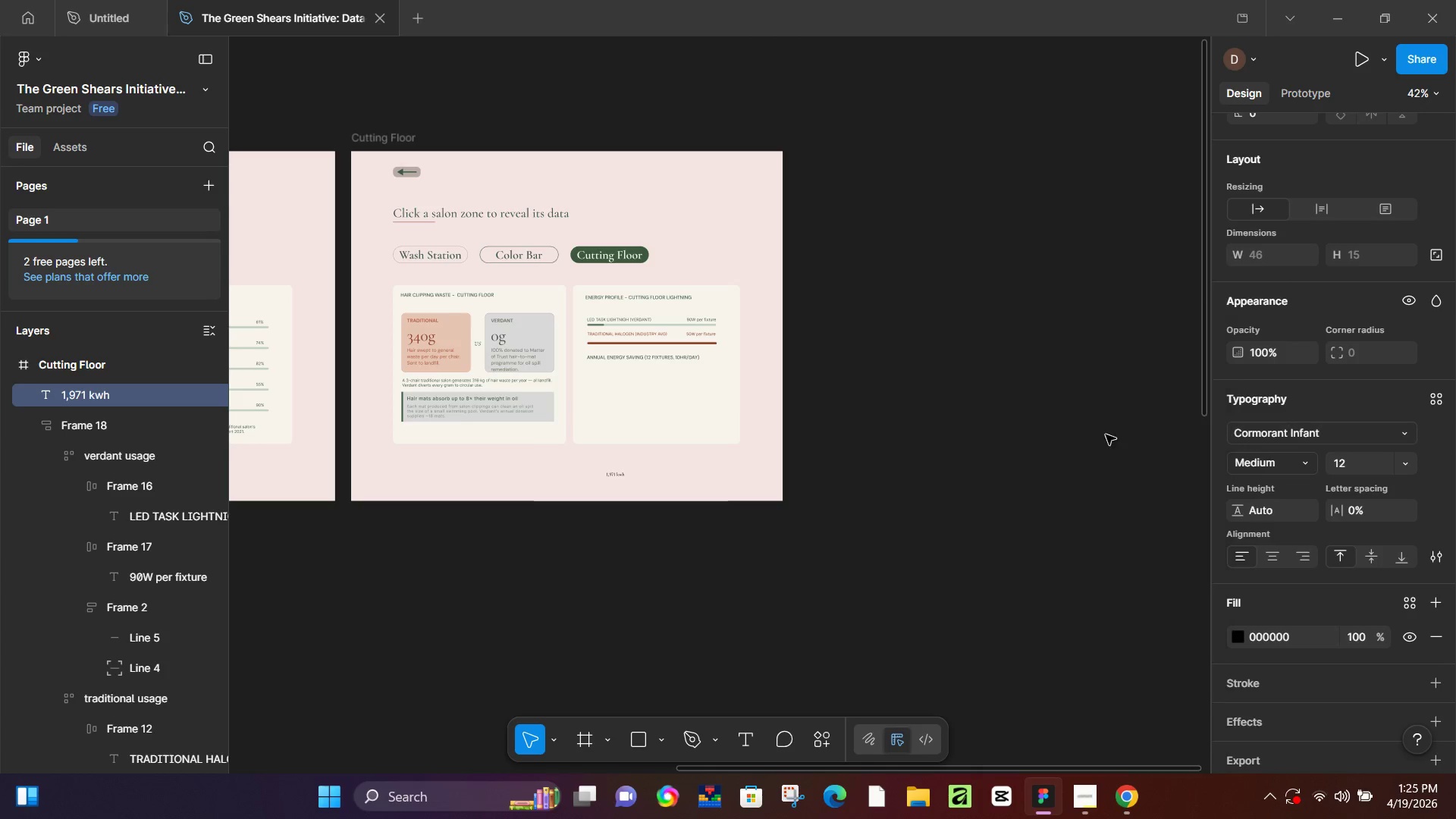 
left_click([1404, 463])
 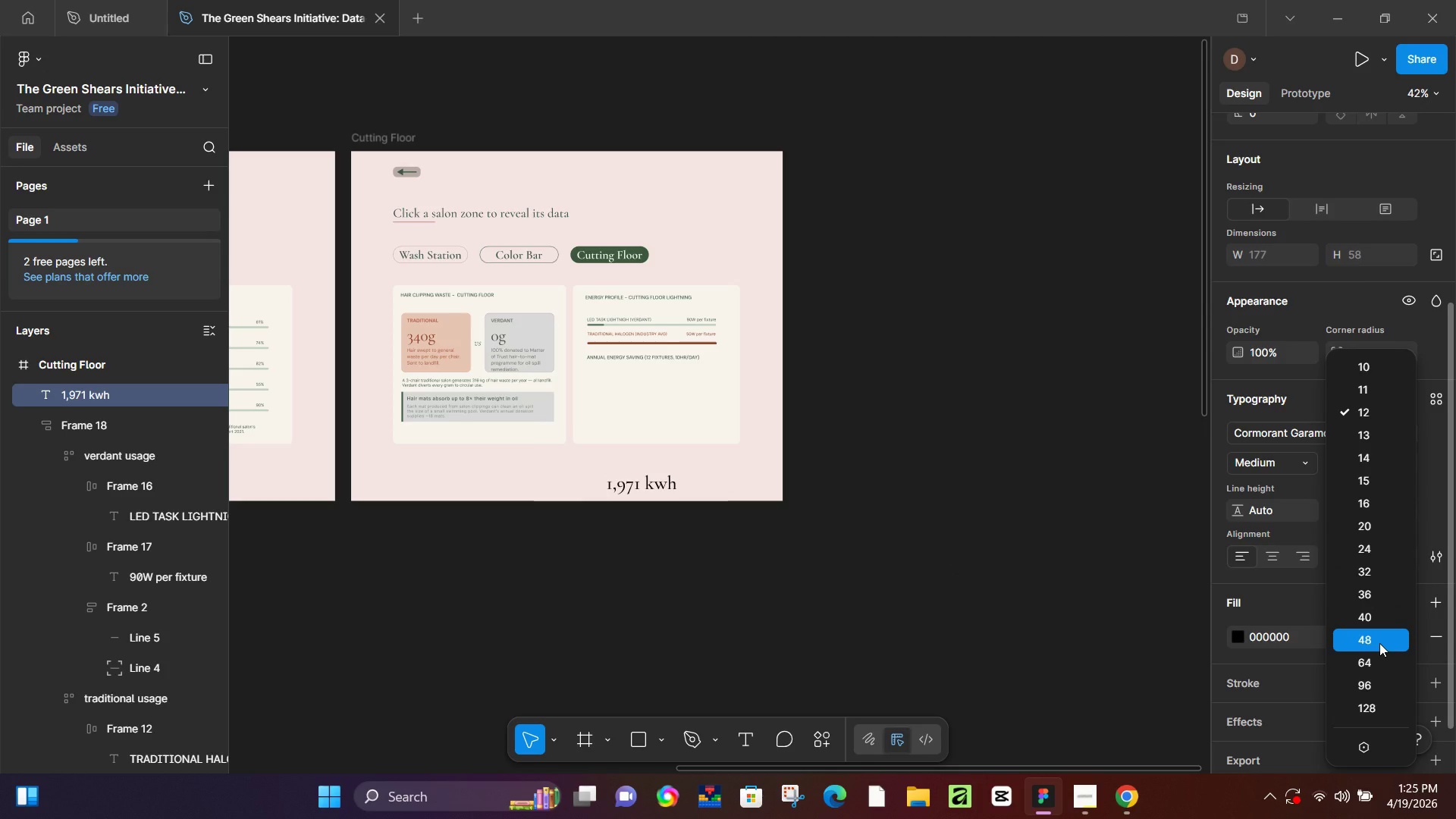 
left_click([1379, 643])
 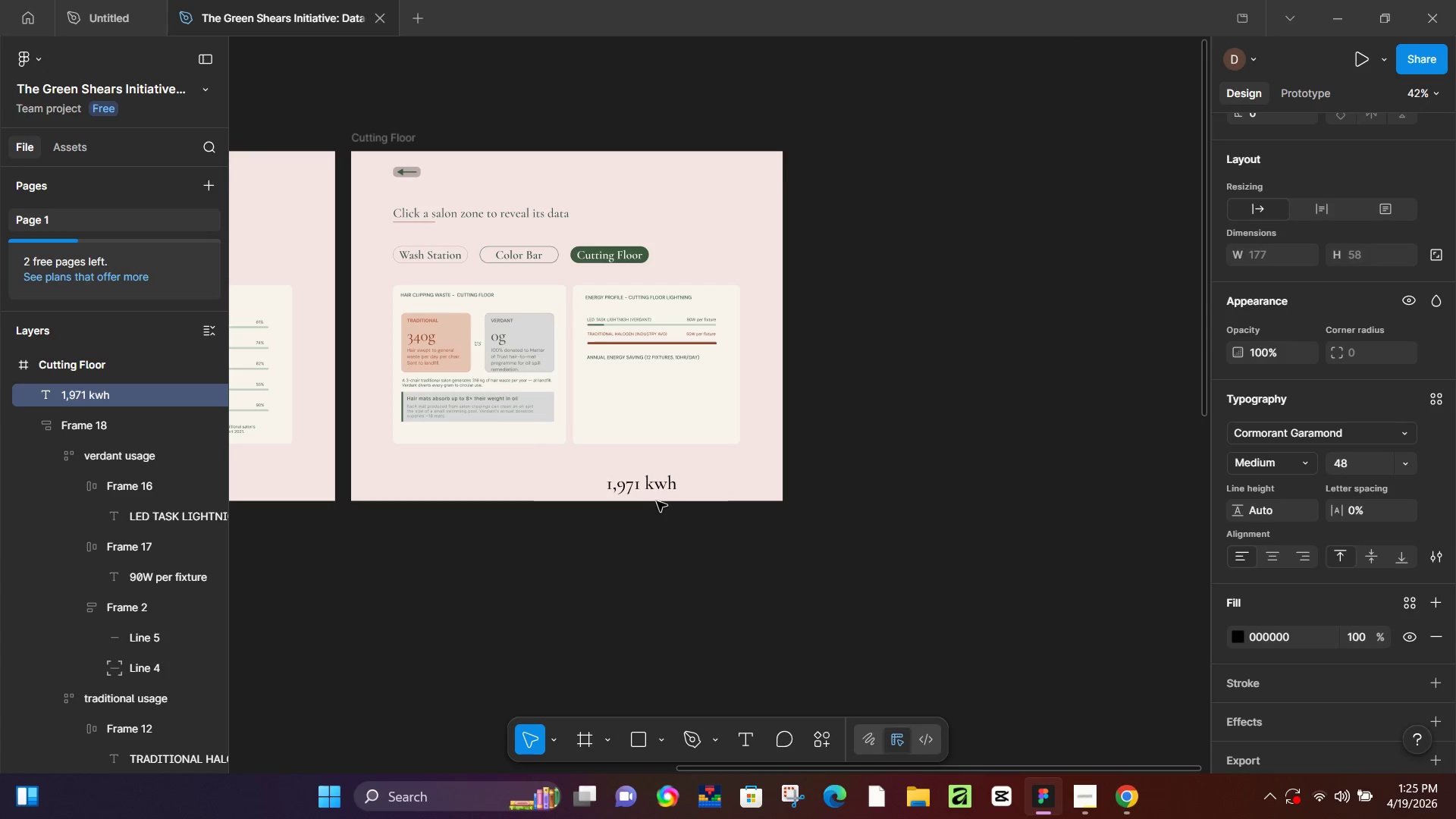 
key(Control+ControlLeft)
 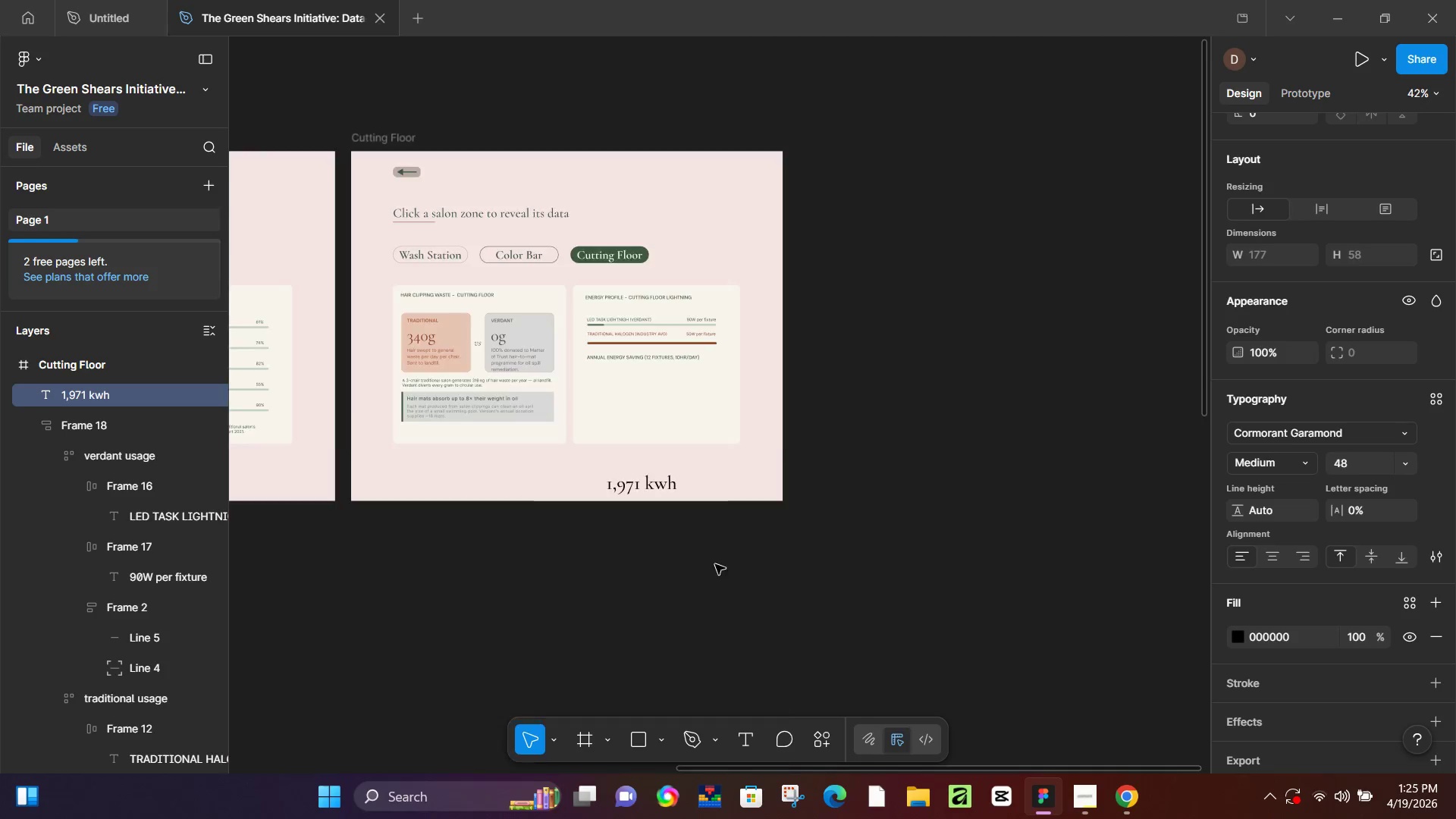 
hold_key(key=ControlLeft, duration=0.55)
scroll: coordinate [635, 483], scroll_direction: up, amount: 7.0
 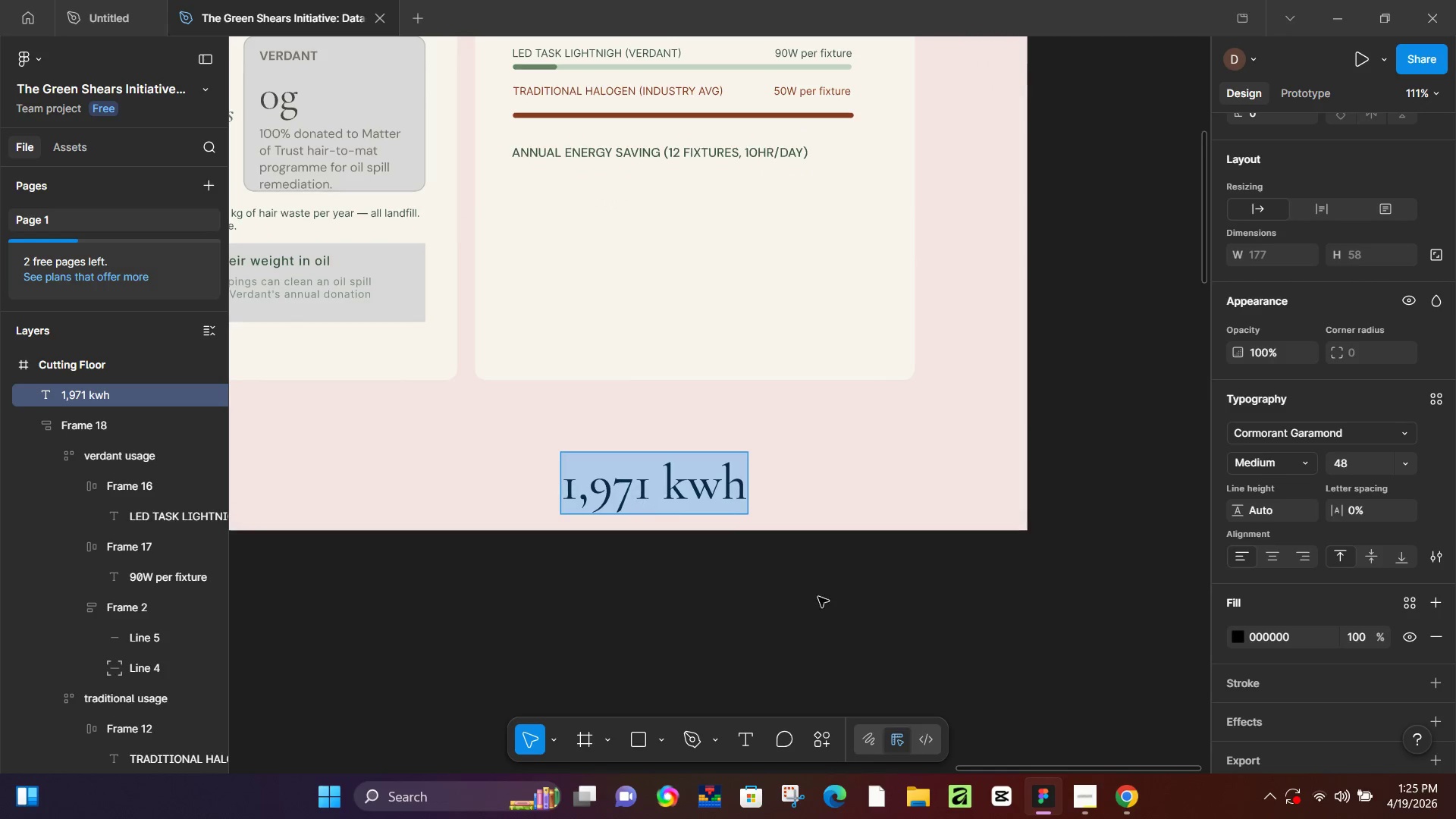 
left_click([1229, 635])
 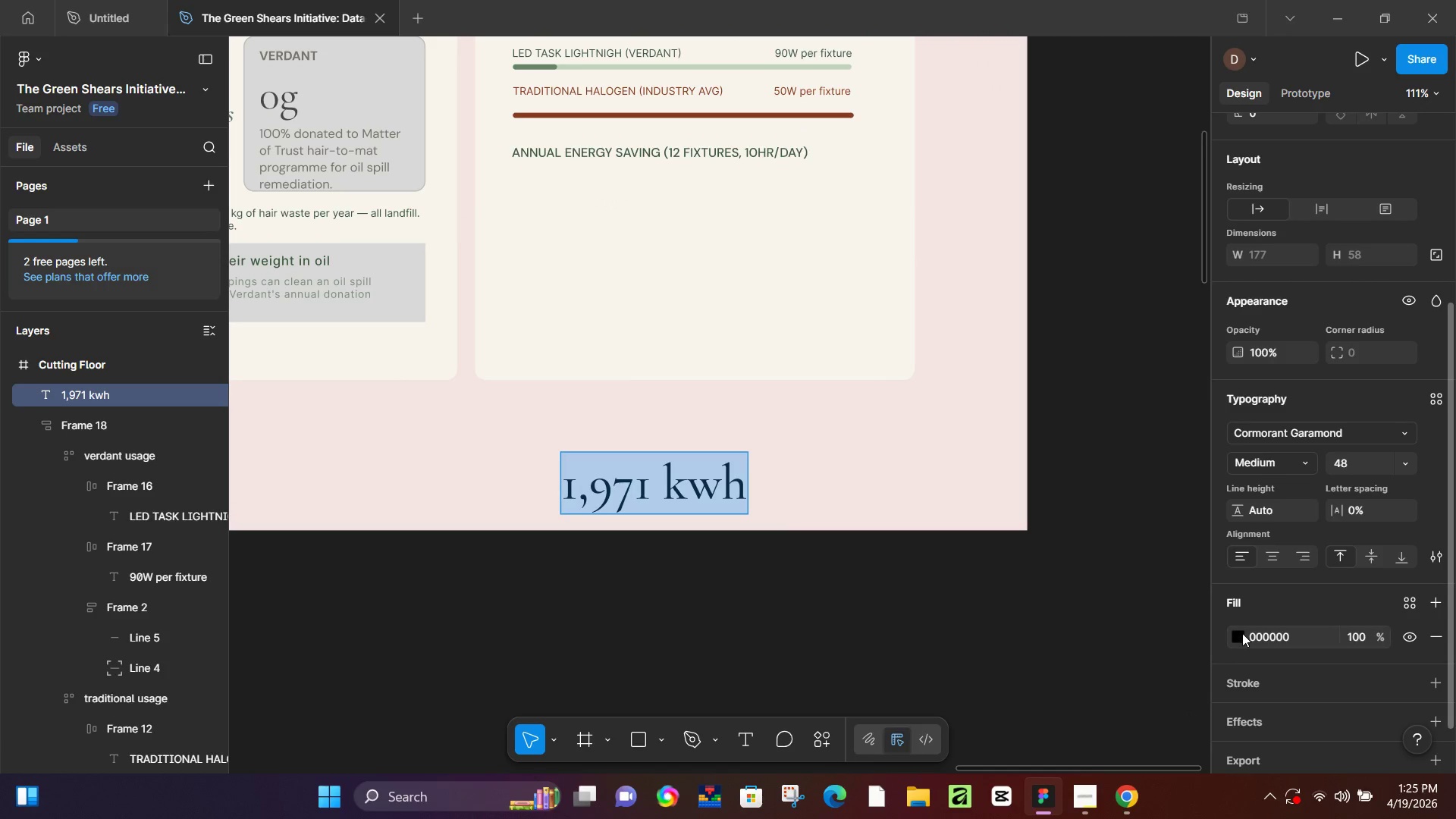 
left_click([1242, 633])
 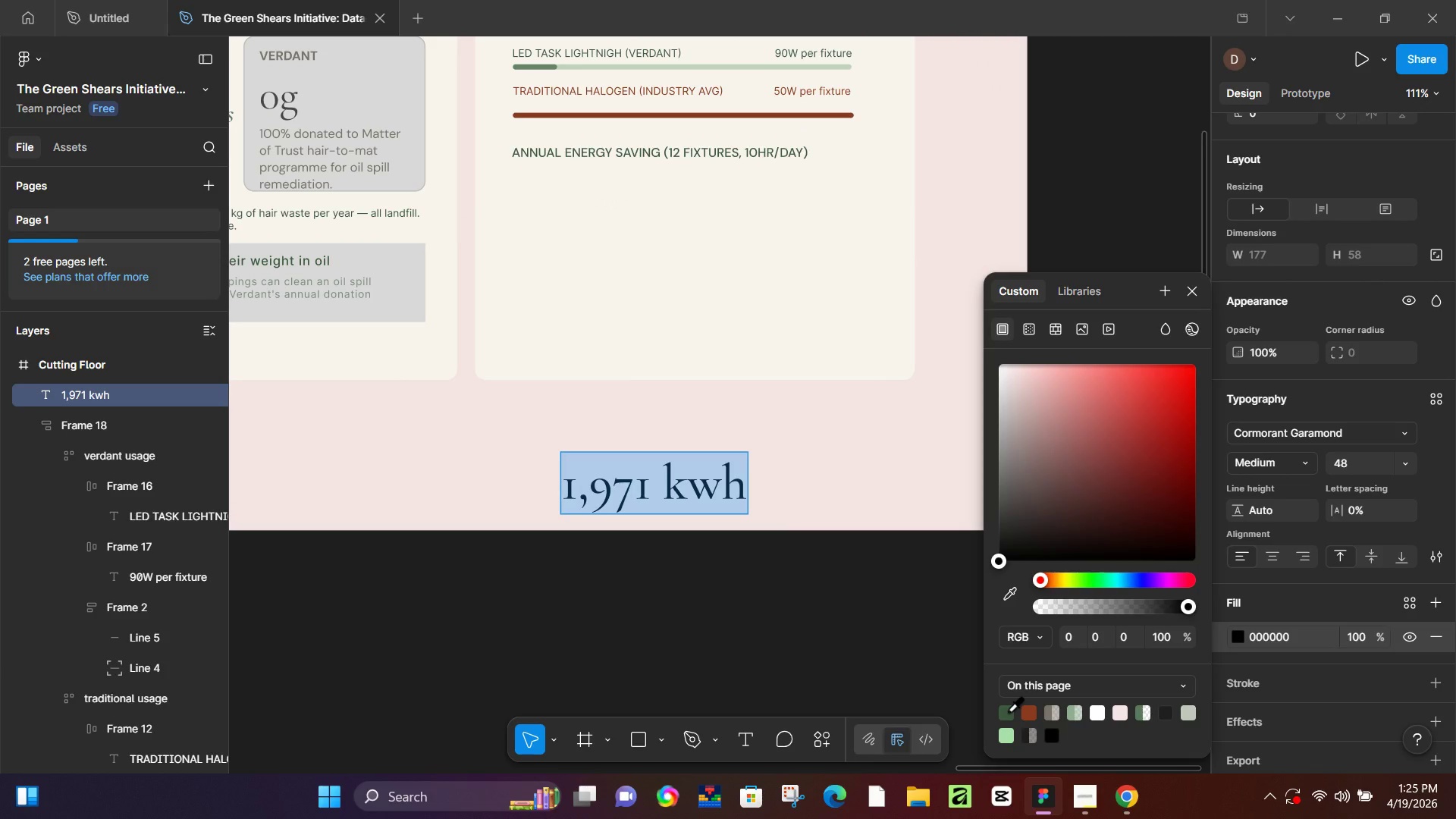 
left_click([1008, 711])
 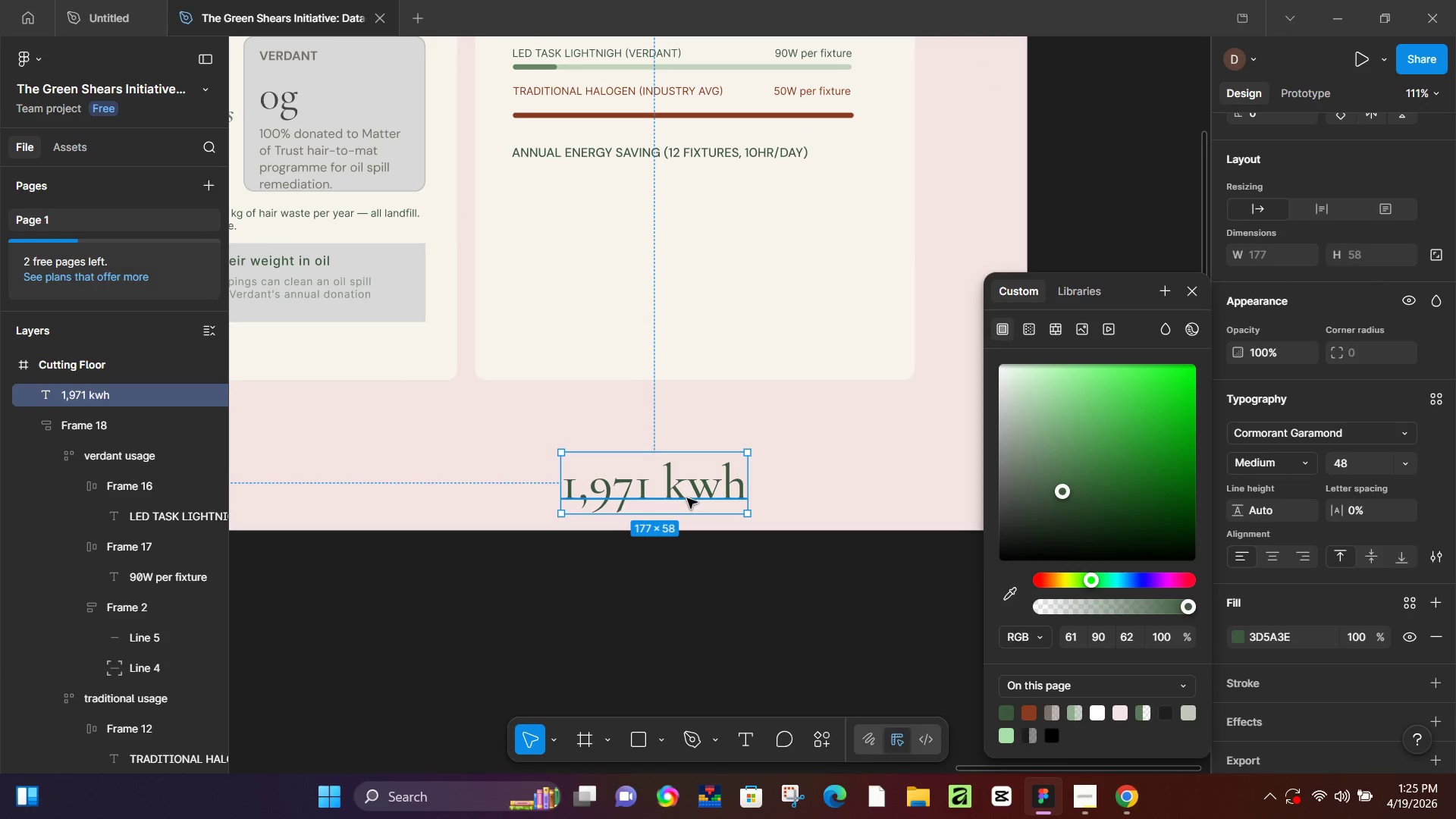 
left_click_drag(start_coordinate=[685, 495], to_coordinate=[620, 224])
 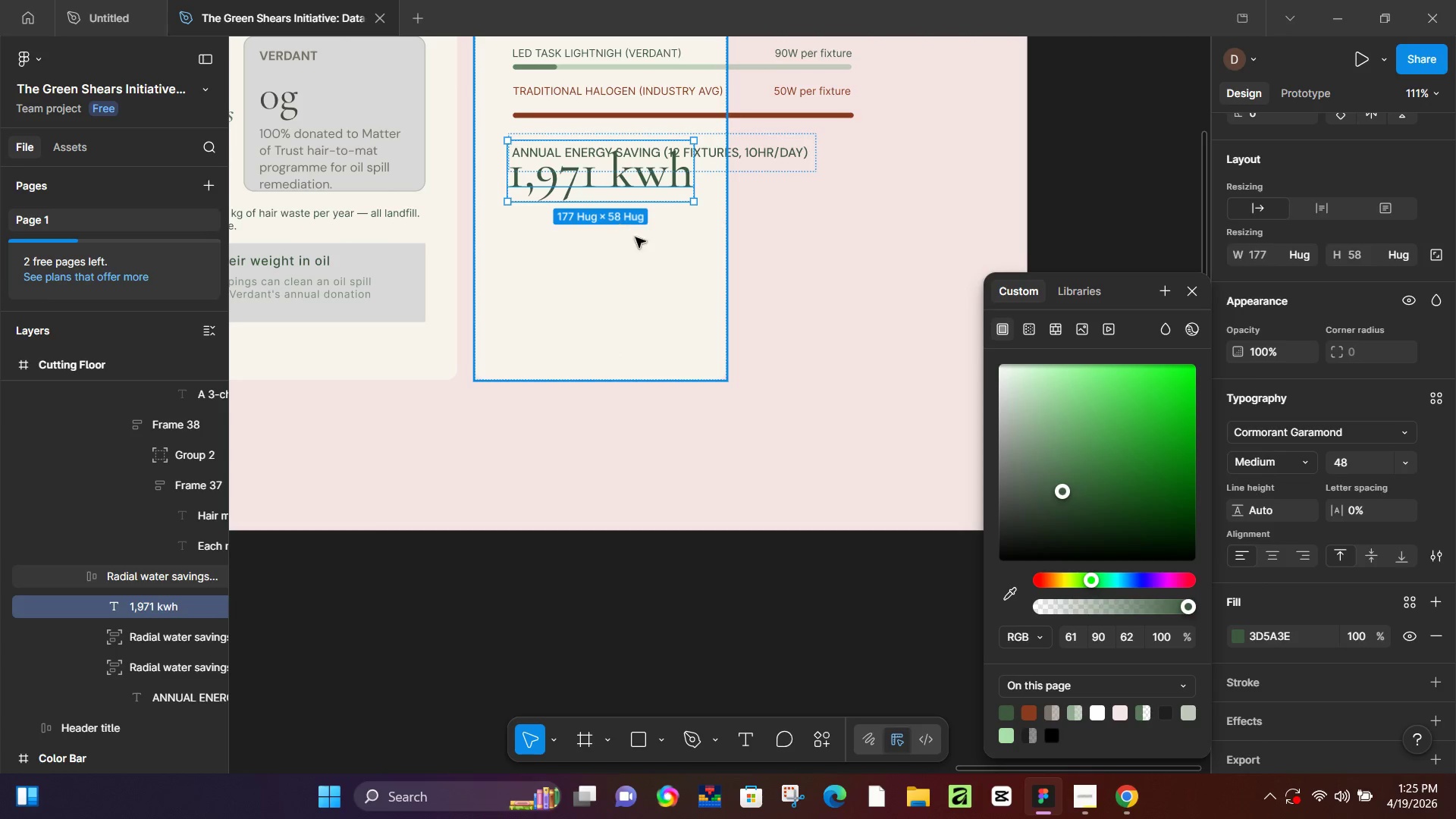 
scroll: coordinate [709, 315], scroll_direction: up, amount: 4.0
 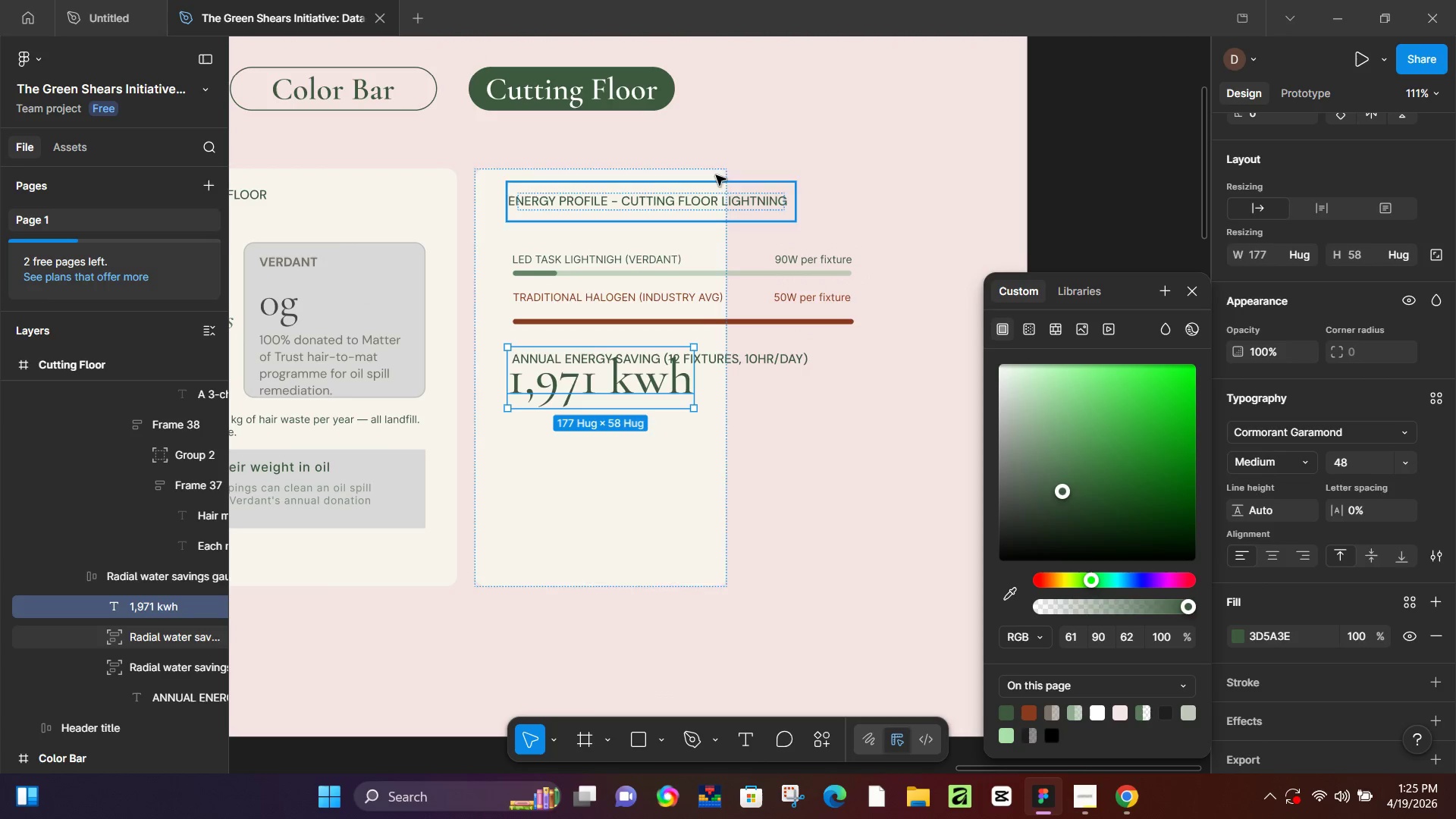 
left_click([717, 167])
 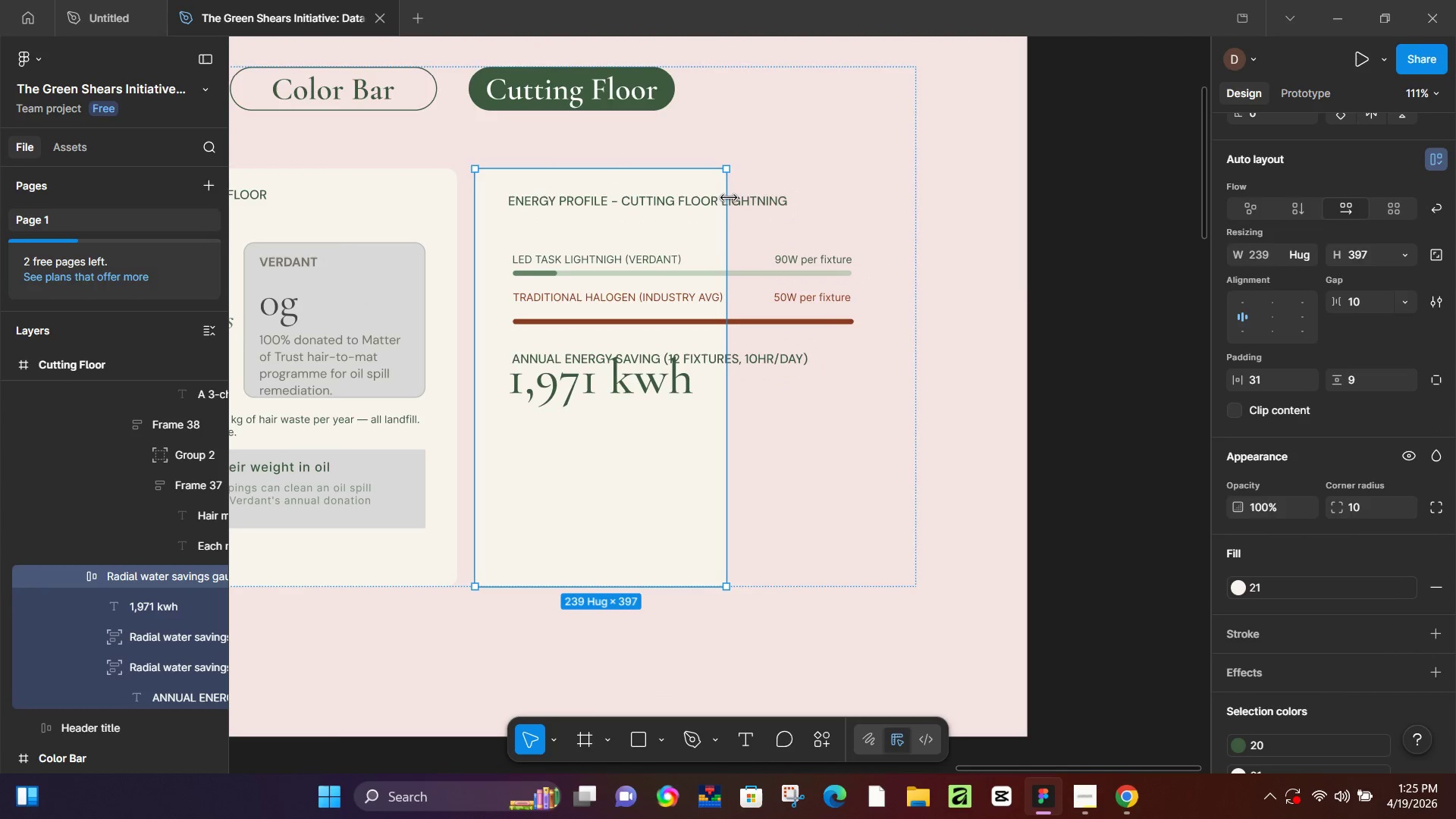 
left_click_drag(start_coordinate=[729, 198], to_coordinate=[912, 230])
 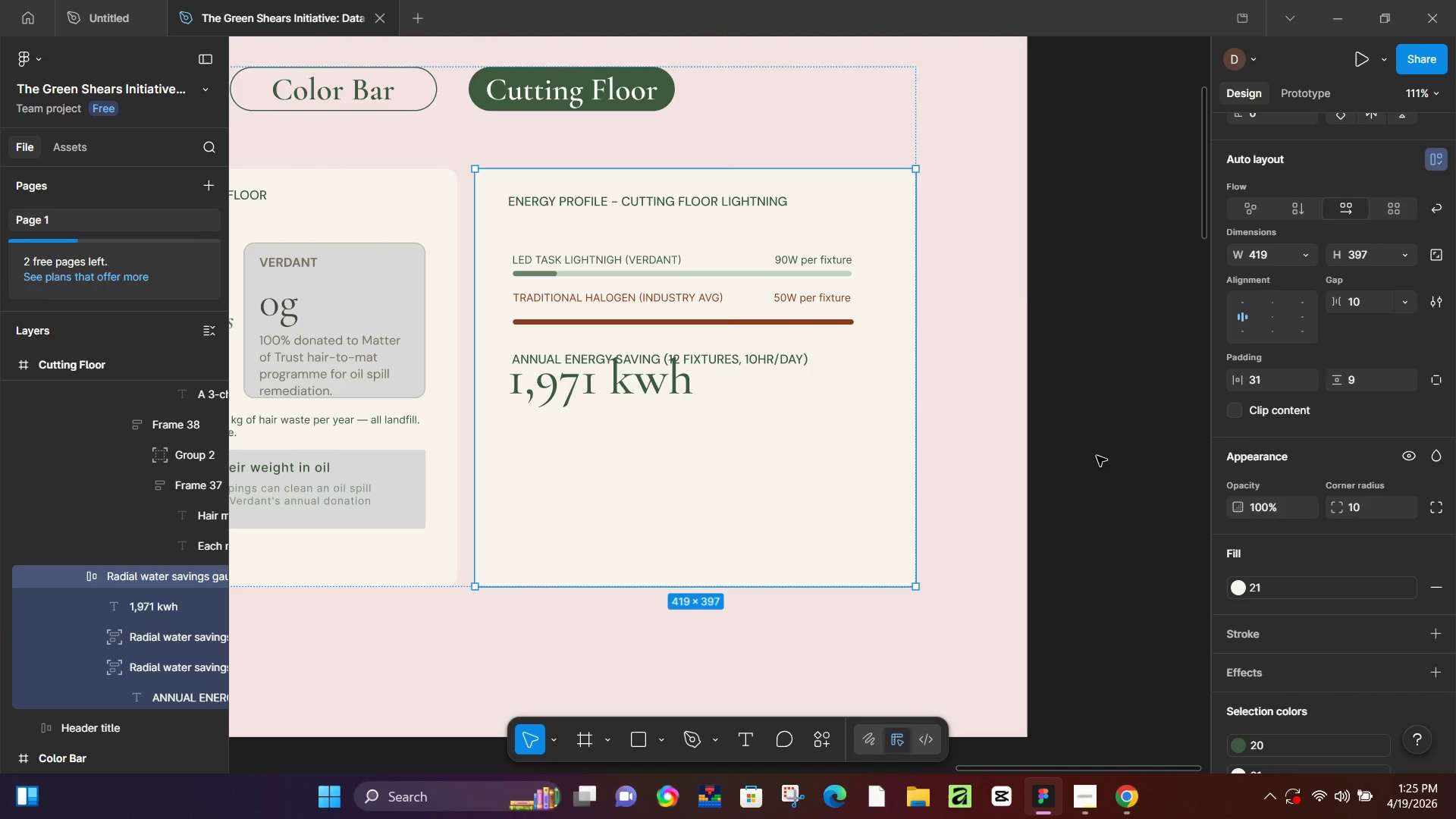 
left_click([1097, 456])
 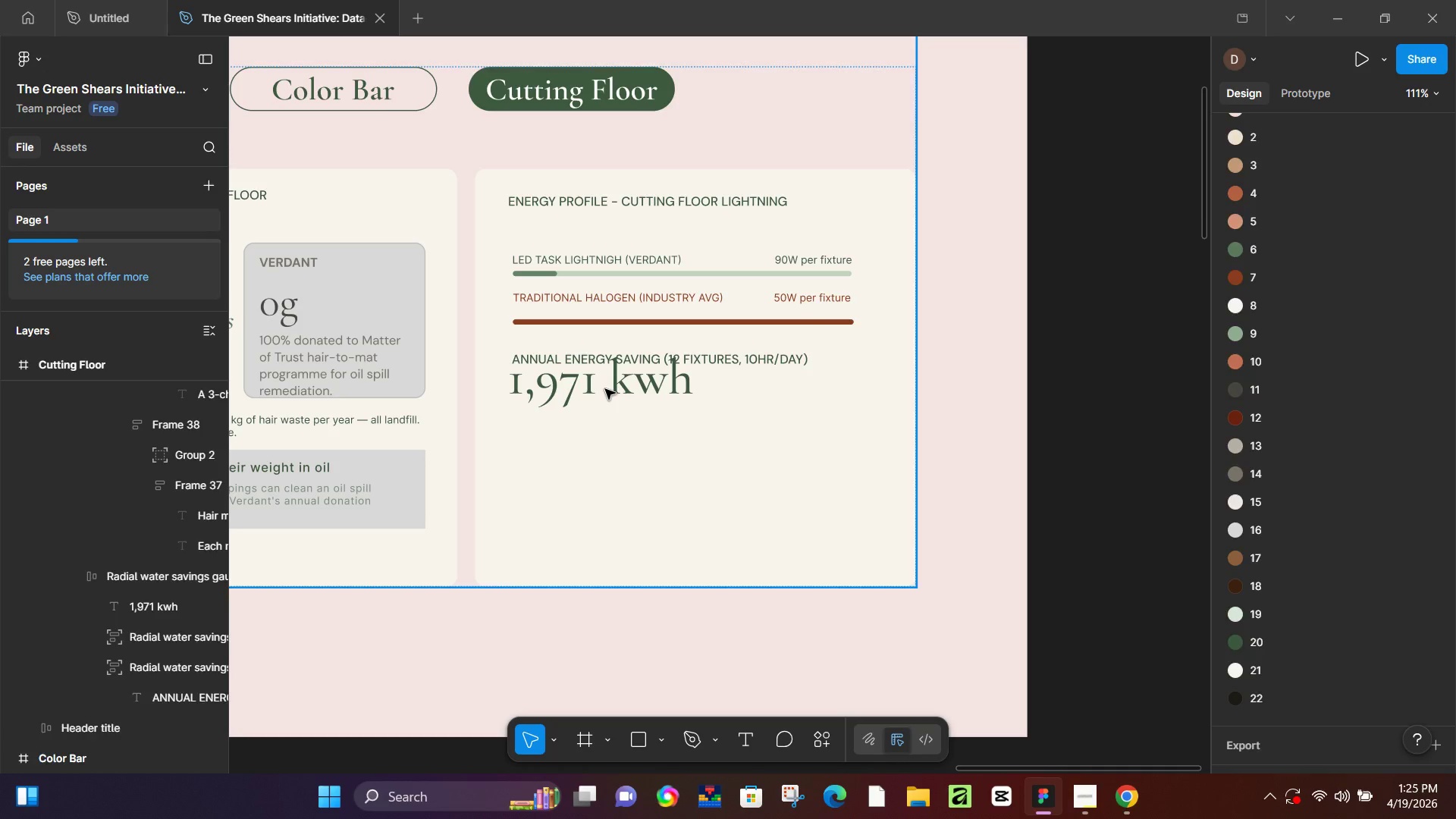 
double_click([605, 389])
 